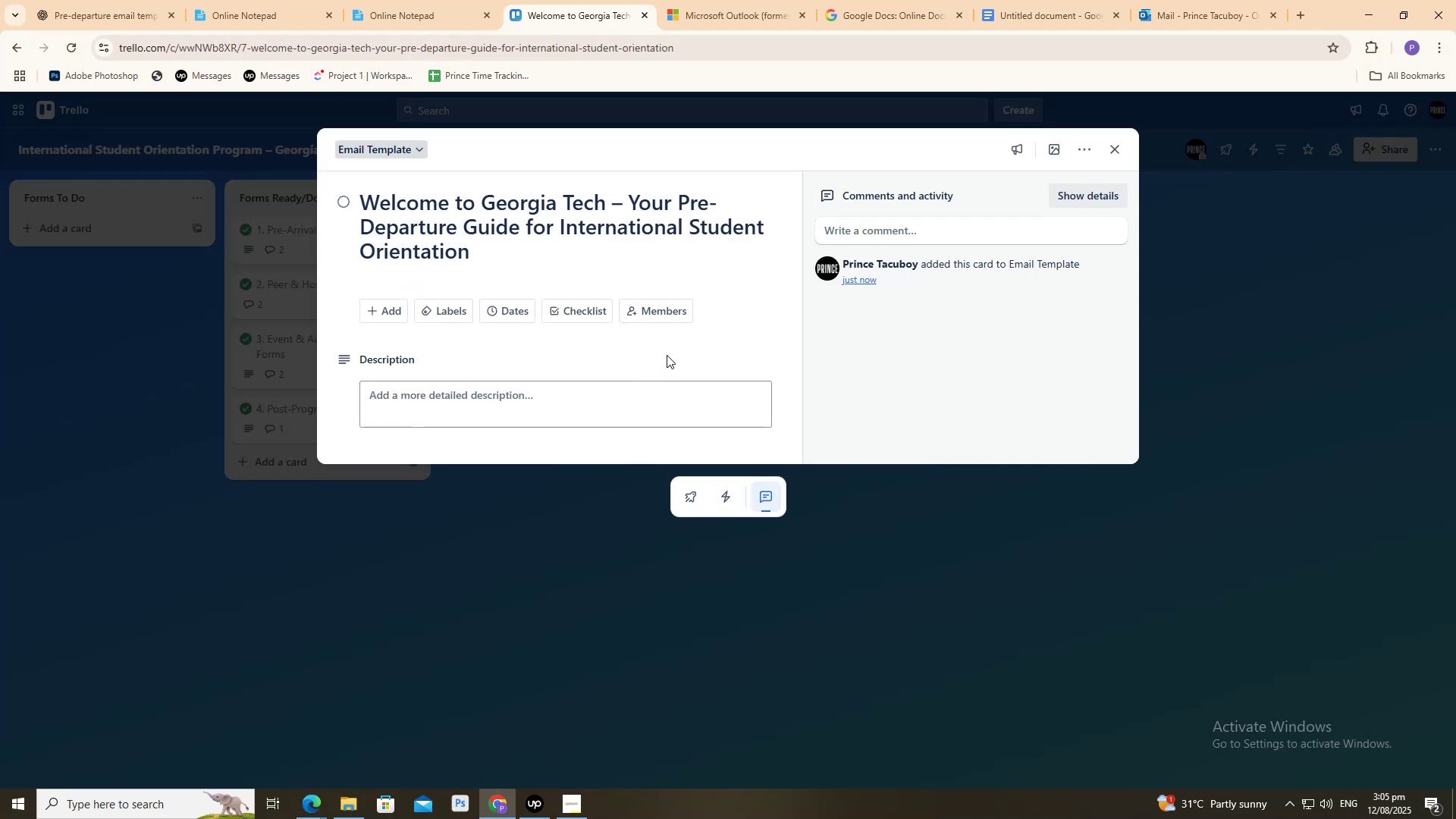 
left_click([626, 392])
 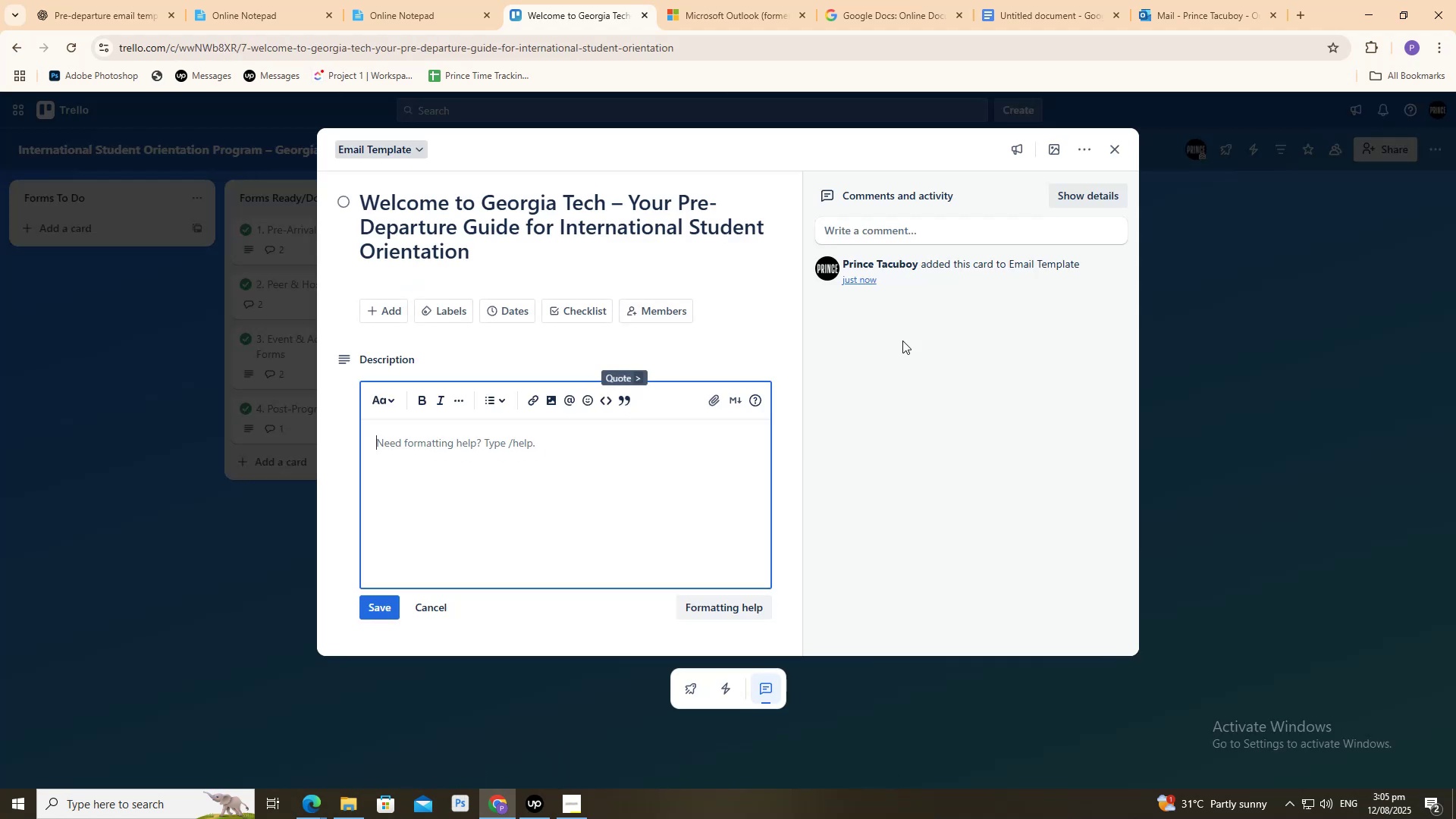 
left_click([948, 342])
 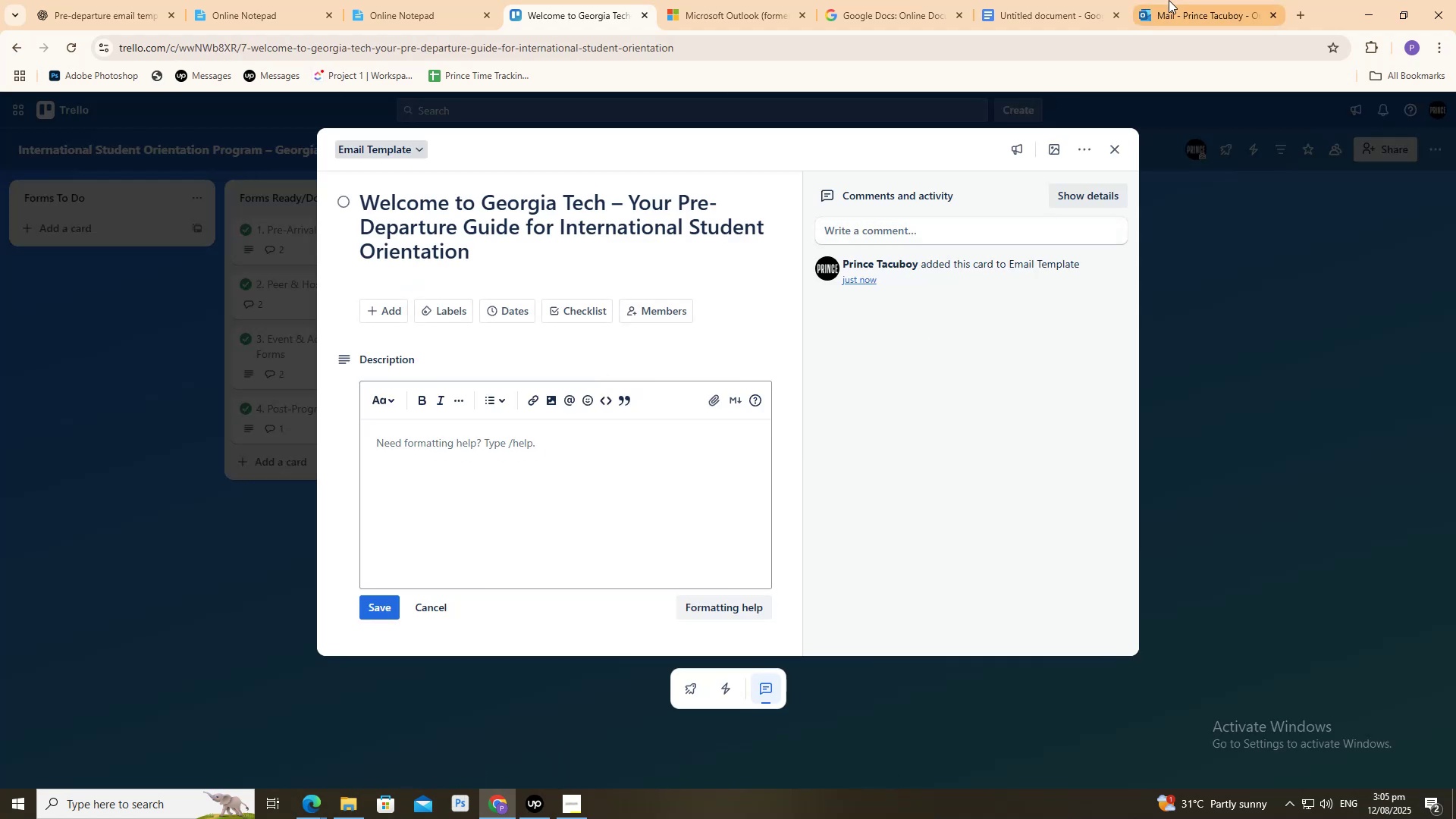 
left_click([1196, 0])
 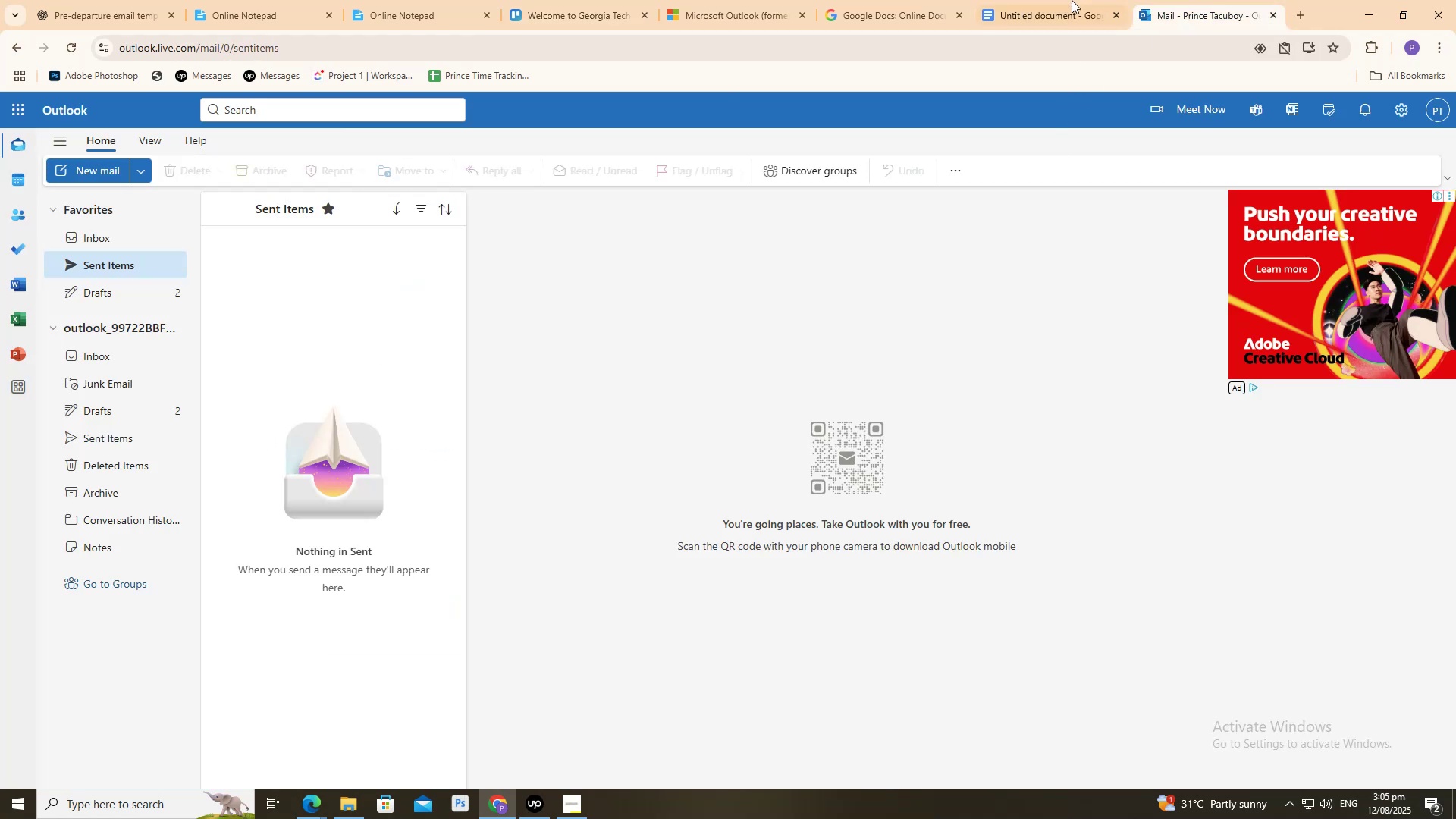 
left_click([1075, 0])
 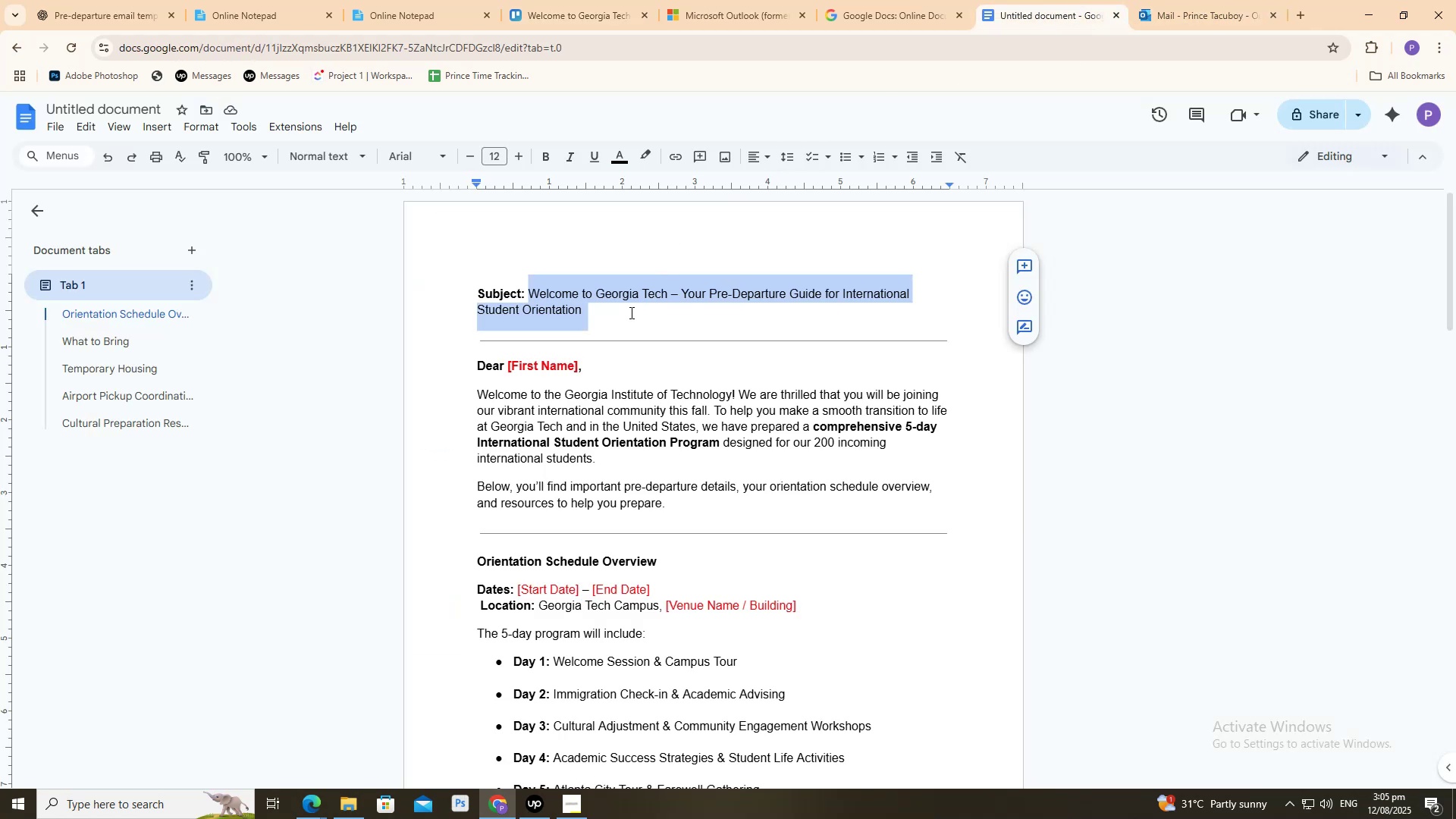 
left_click([620, 325])
 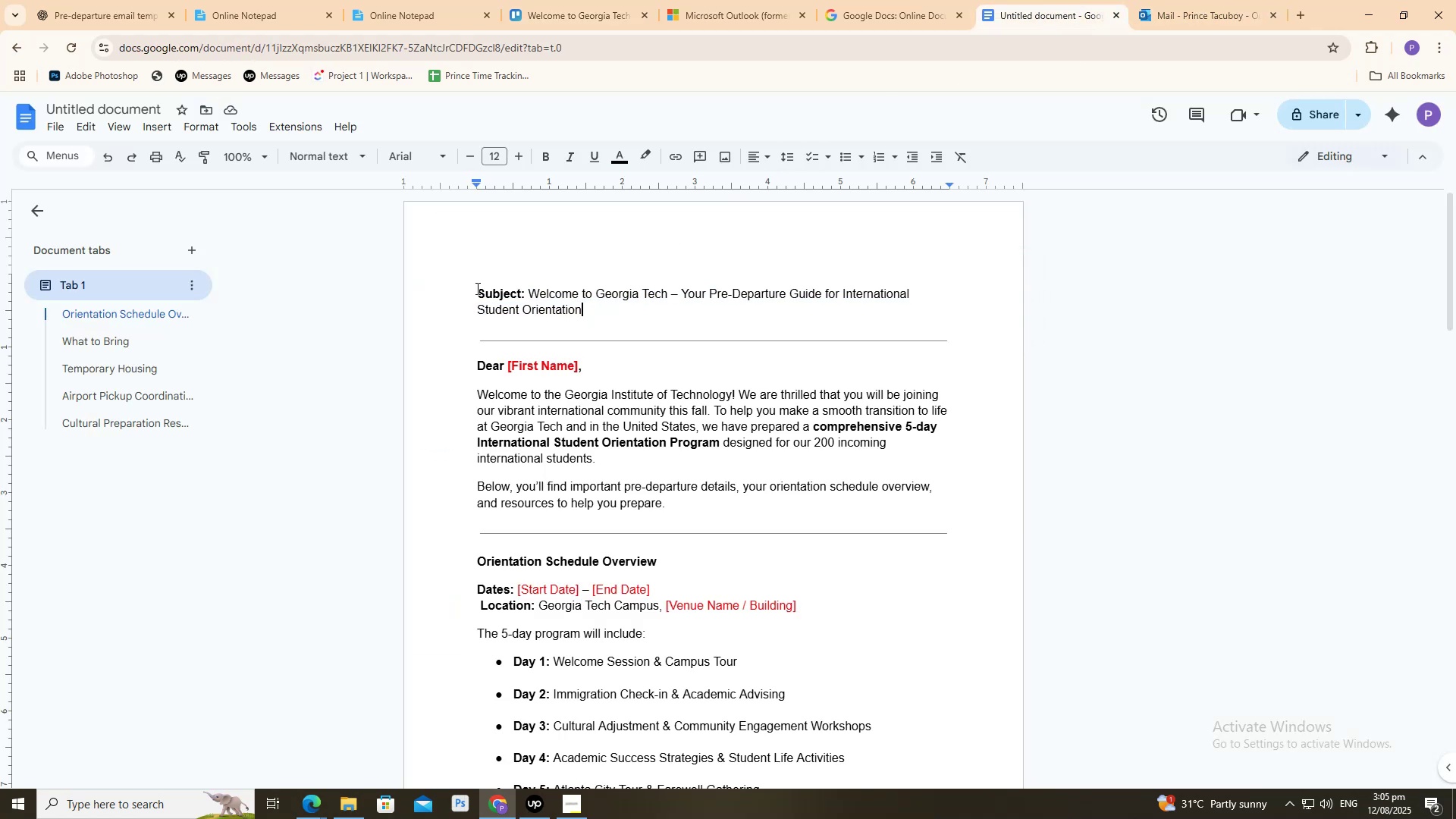 
left_click_drag(start_coordinate=[463, 281], to_coordinate=[743, 818])
 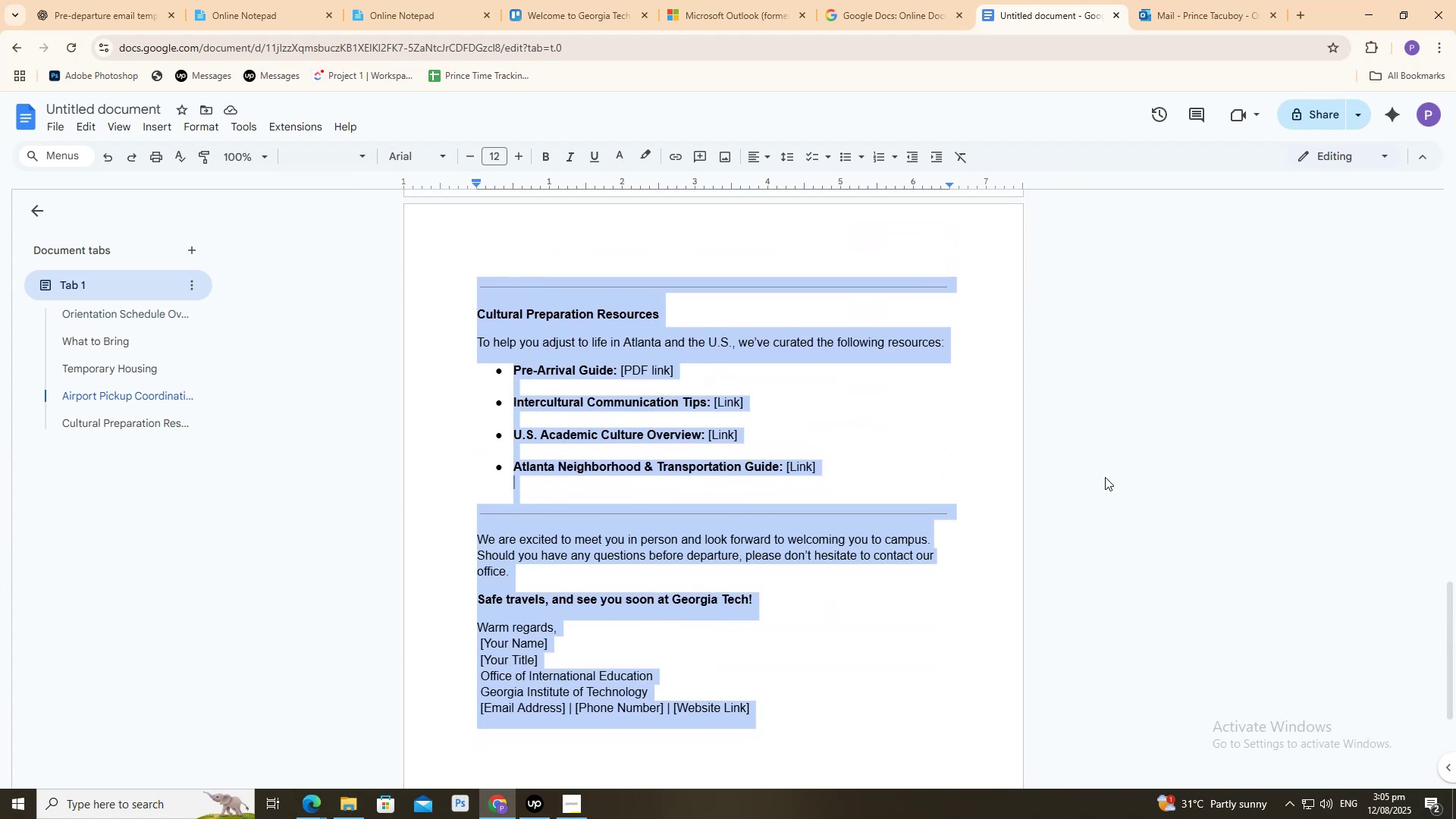 
scroll: coordinate [1071, 431], scroll_direction: up, amount: 23.0
 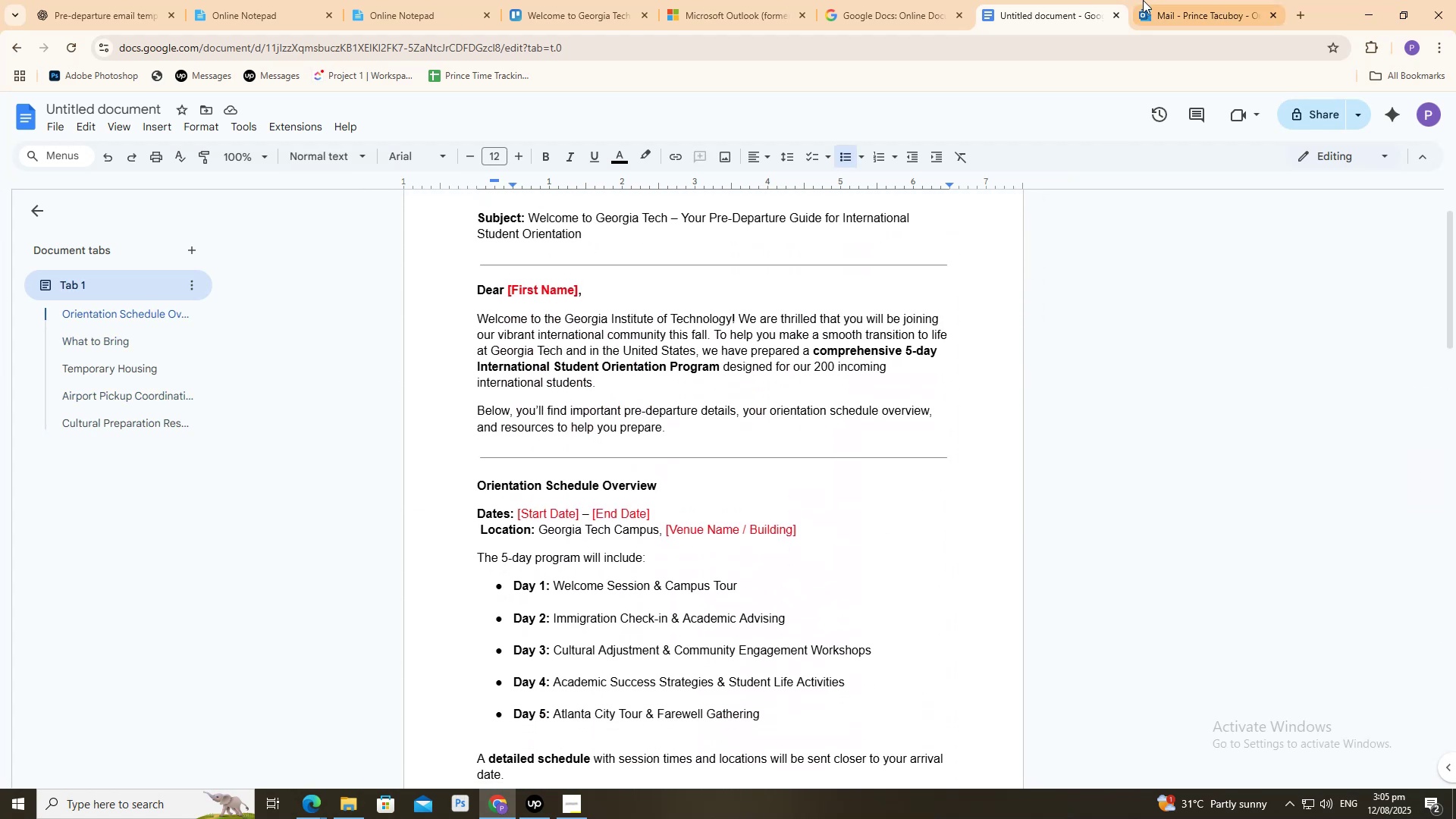 
left_click([1143, 0])
 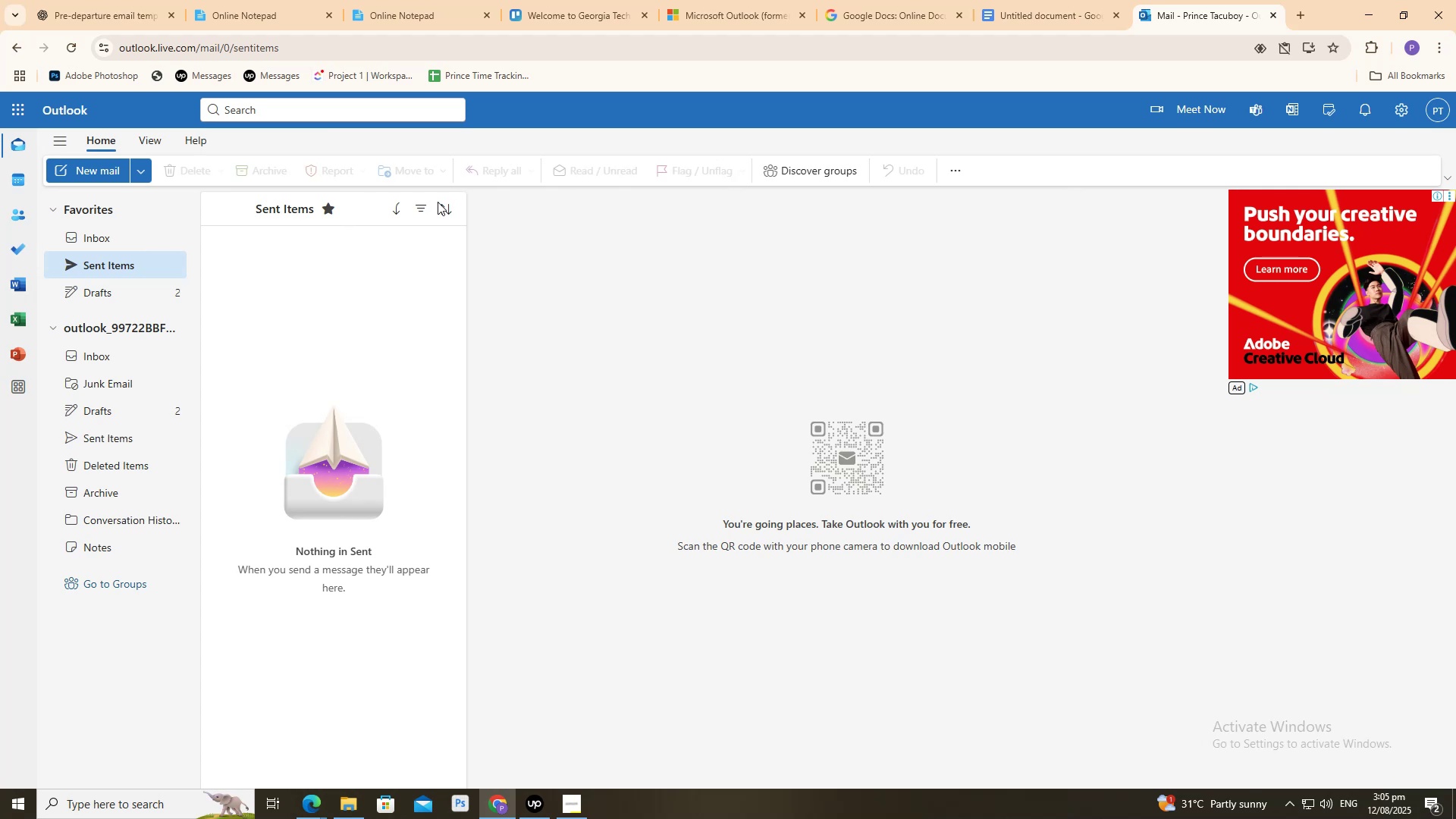 
left_click([1034, 0])
 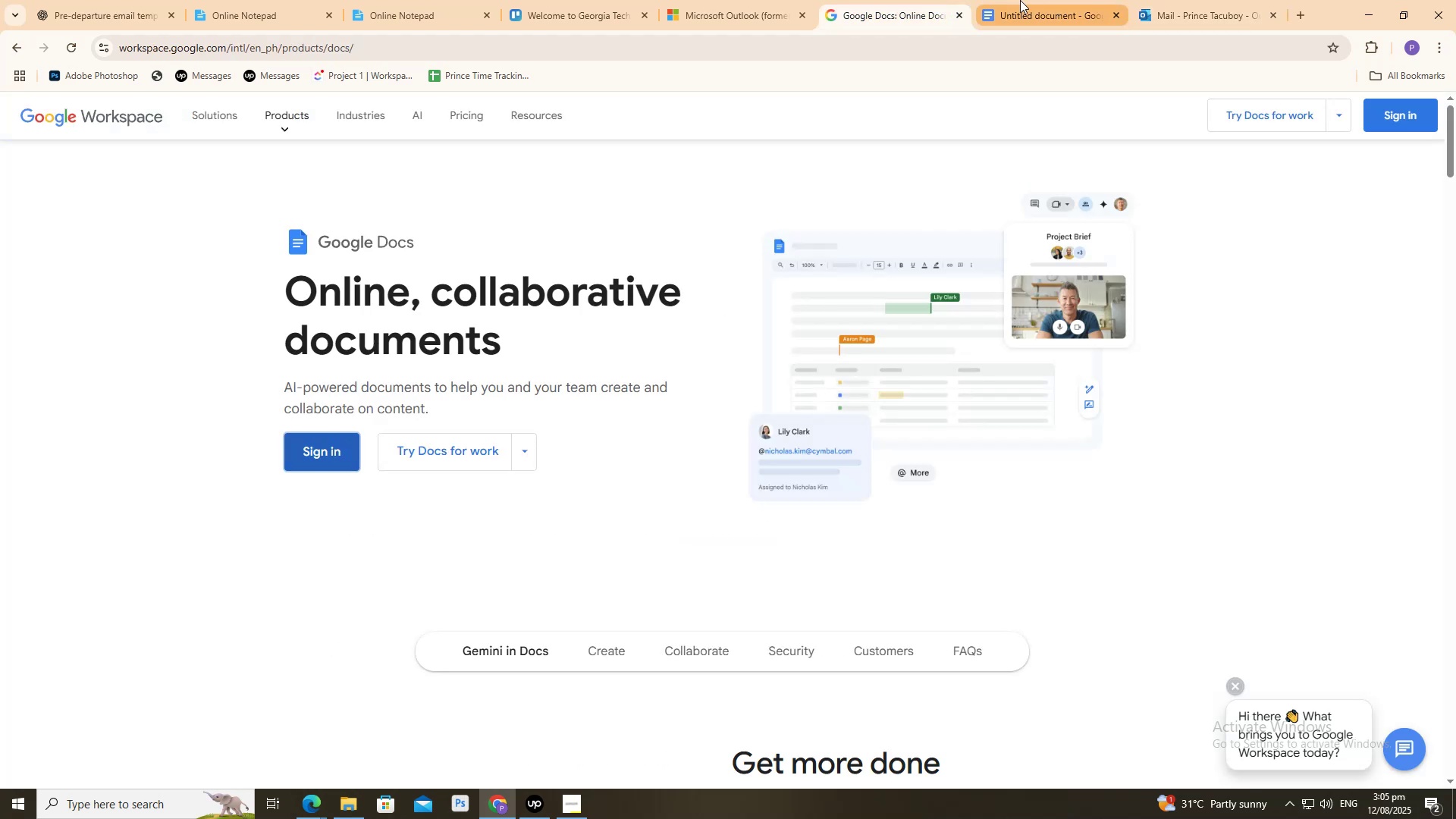 
double_click([1190, 0])
 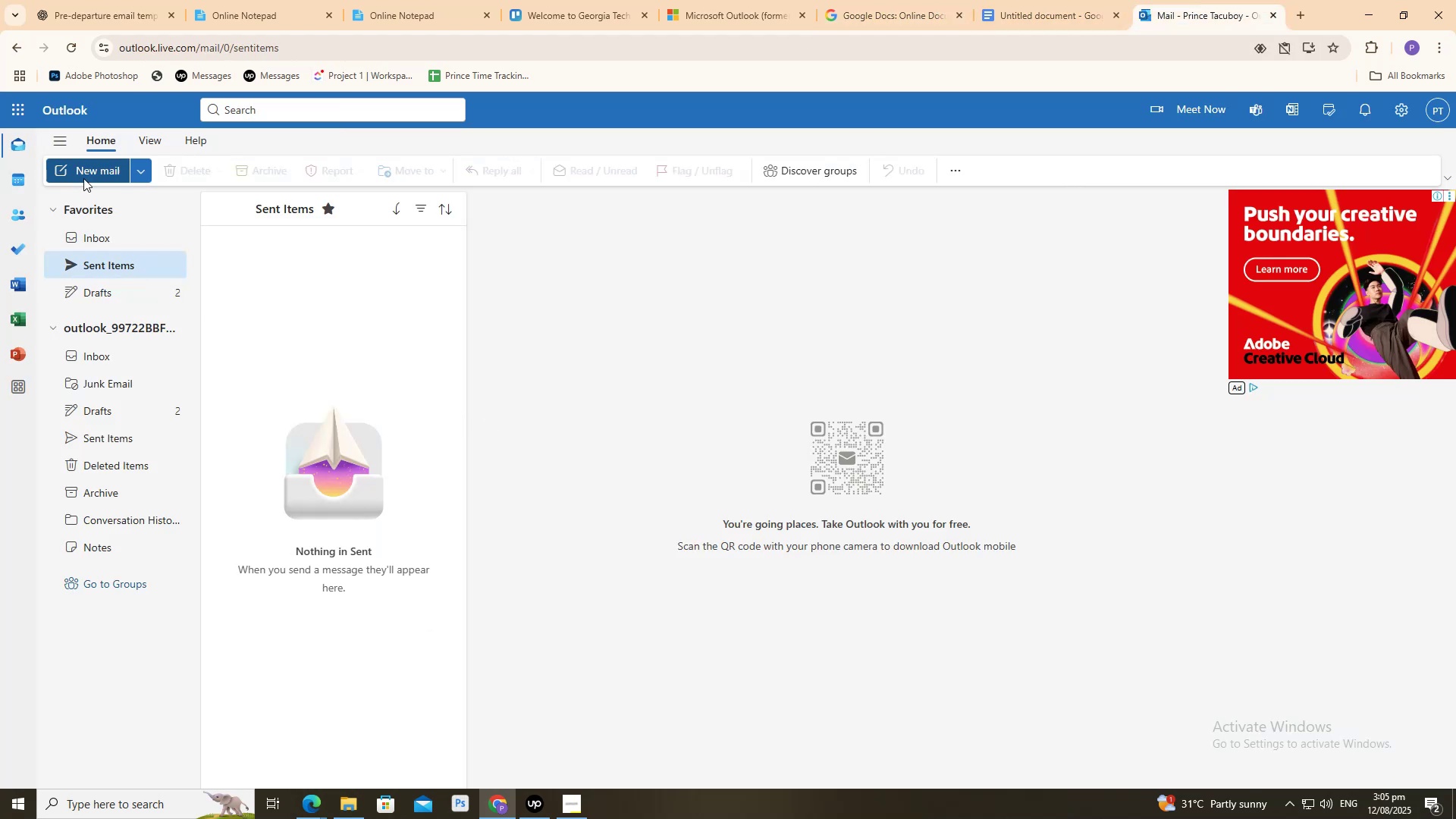 
left_click([96, 169])
 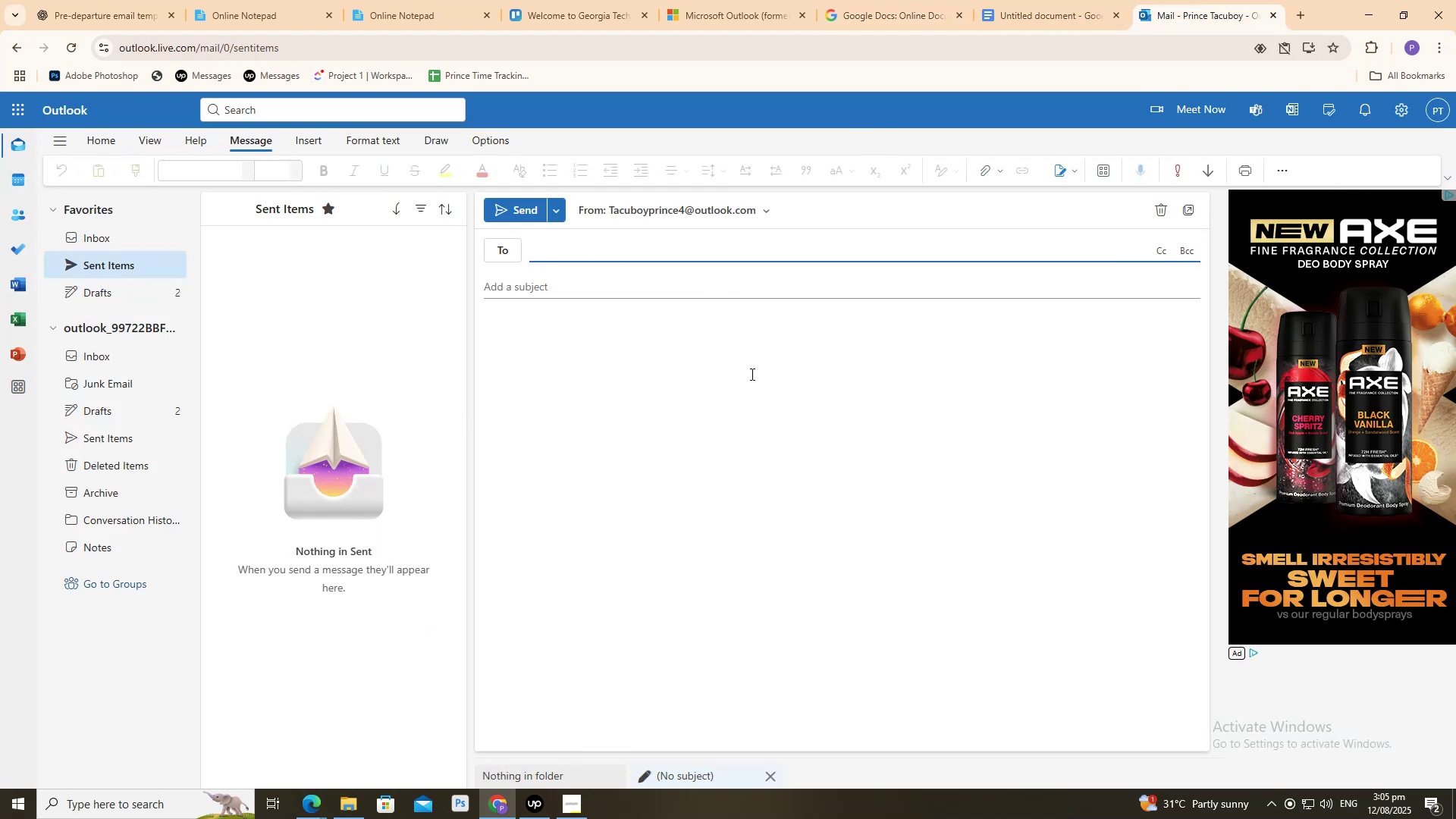 
left_click([692, 298])
 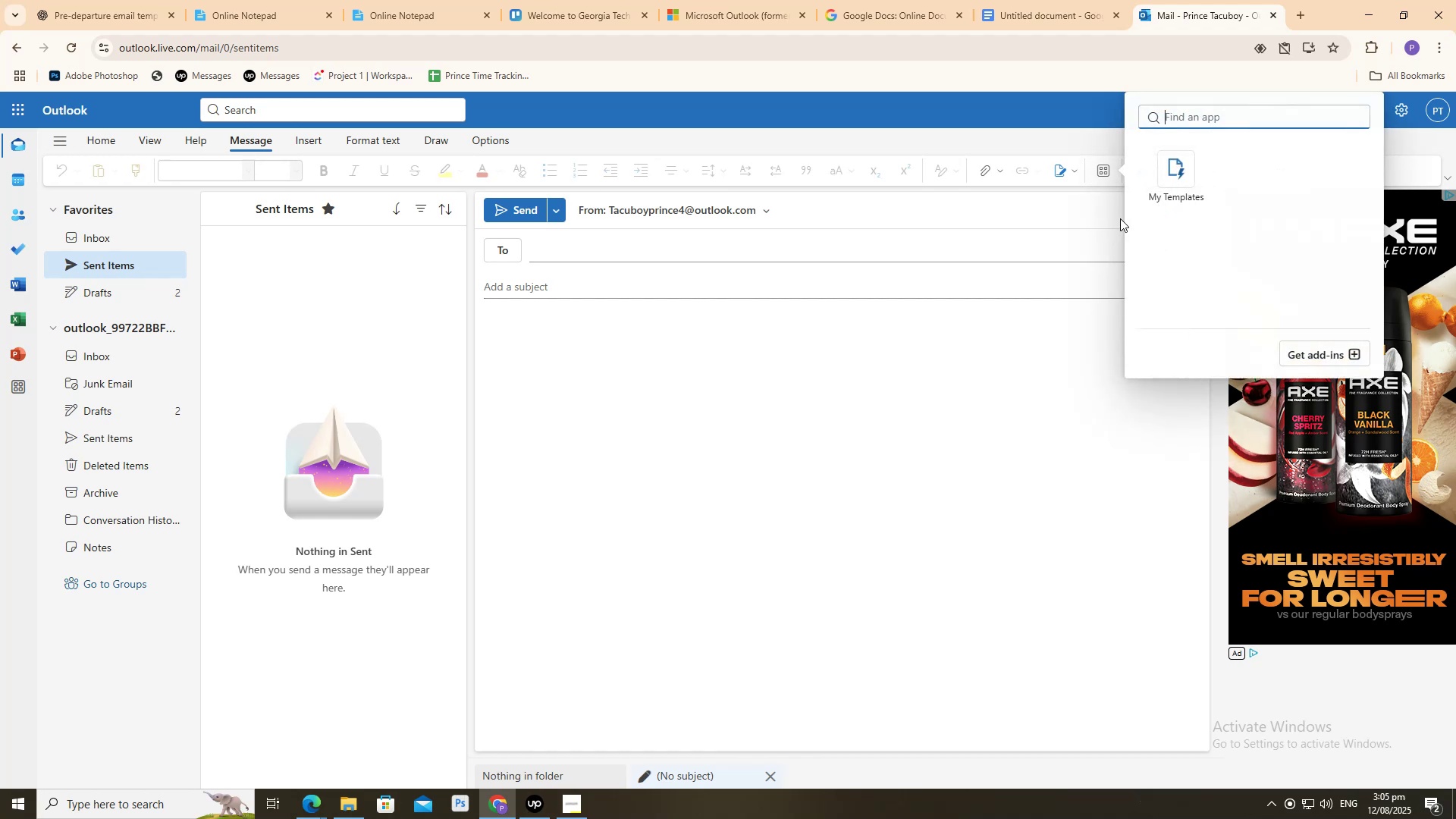 
left_click([1168, 187])
 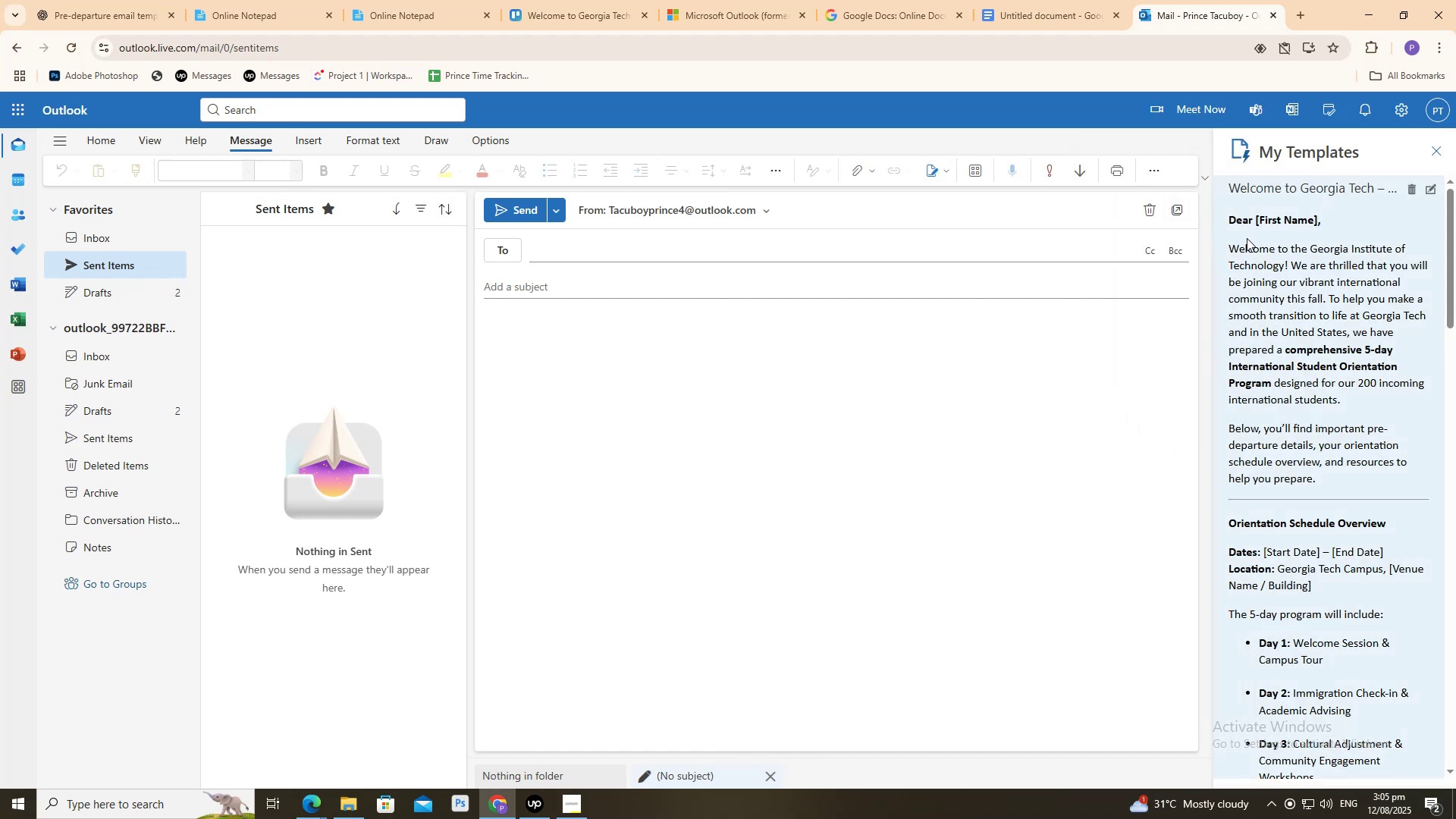 
left_click([1250, 239])
 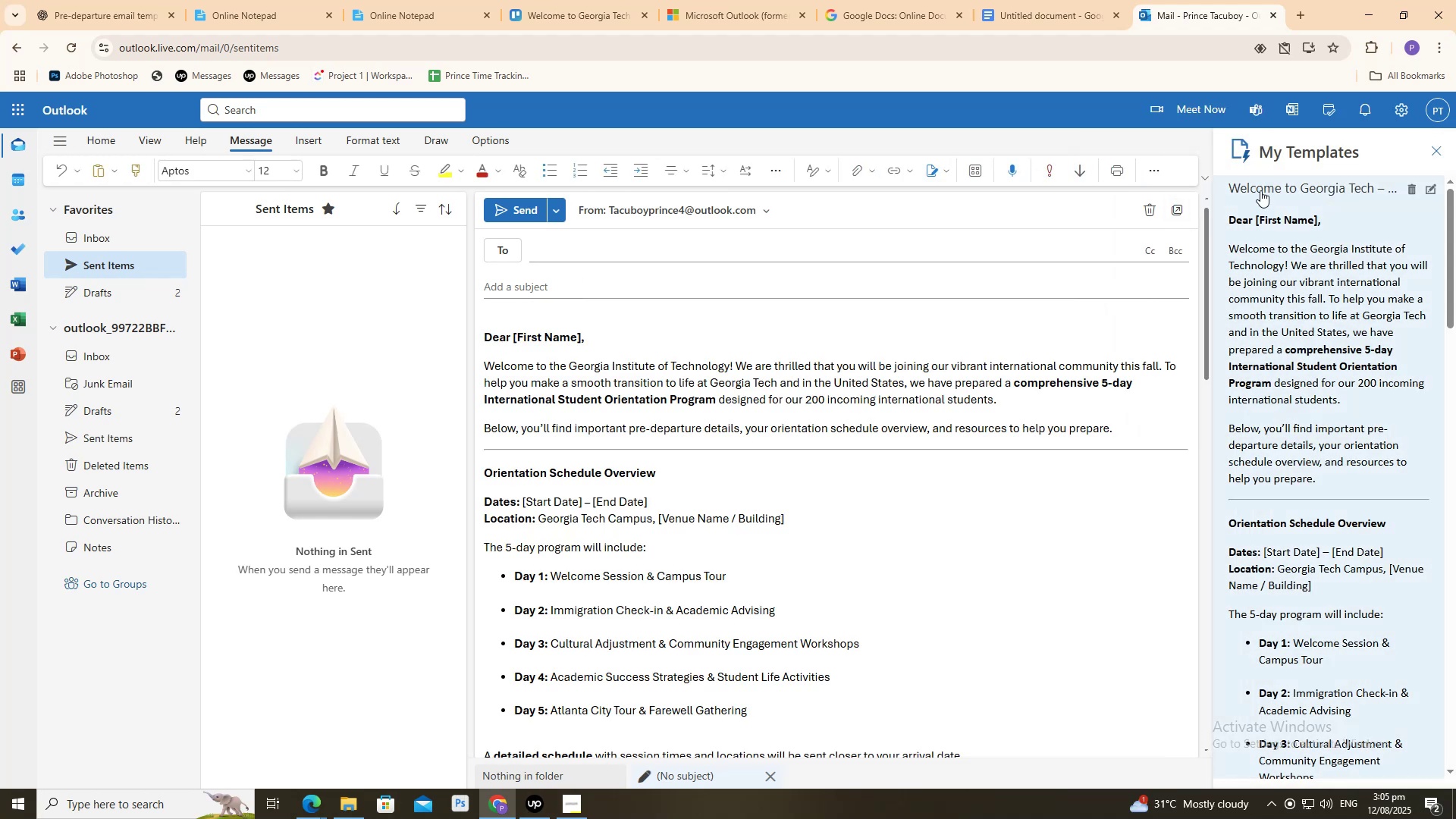 
wait(5.86)
 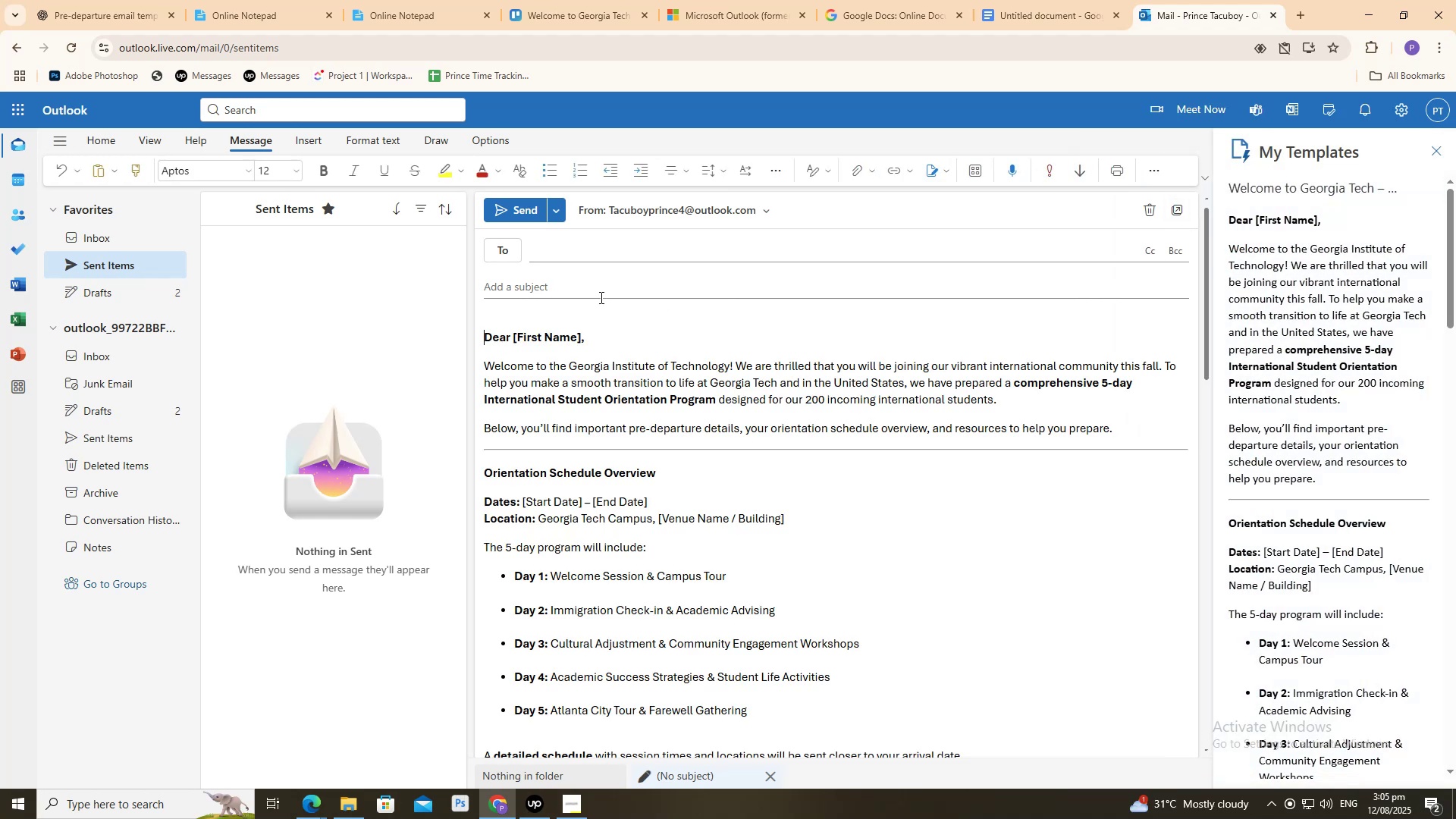 
left_click([707, 291])
 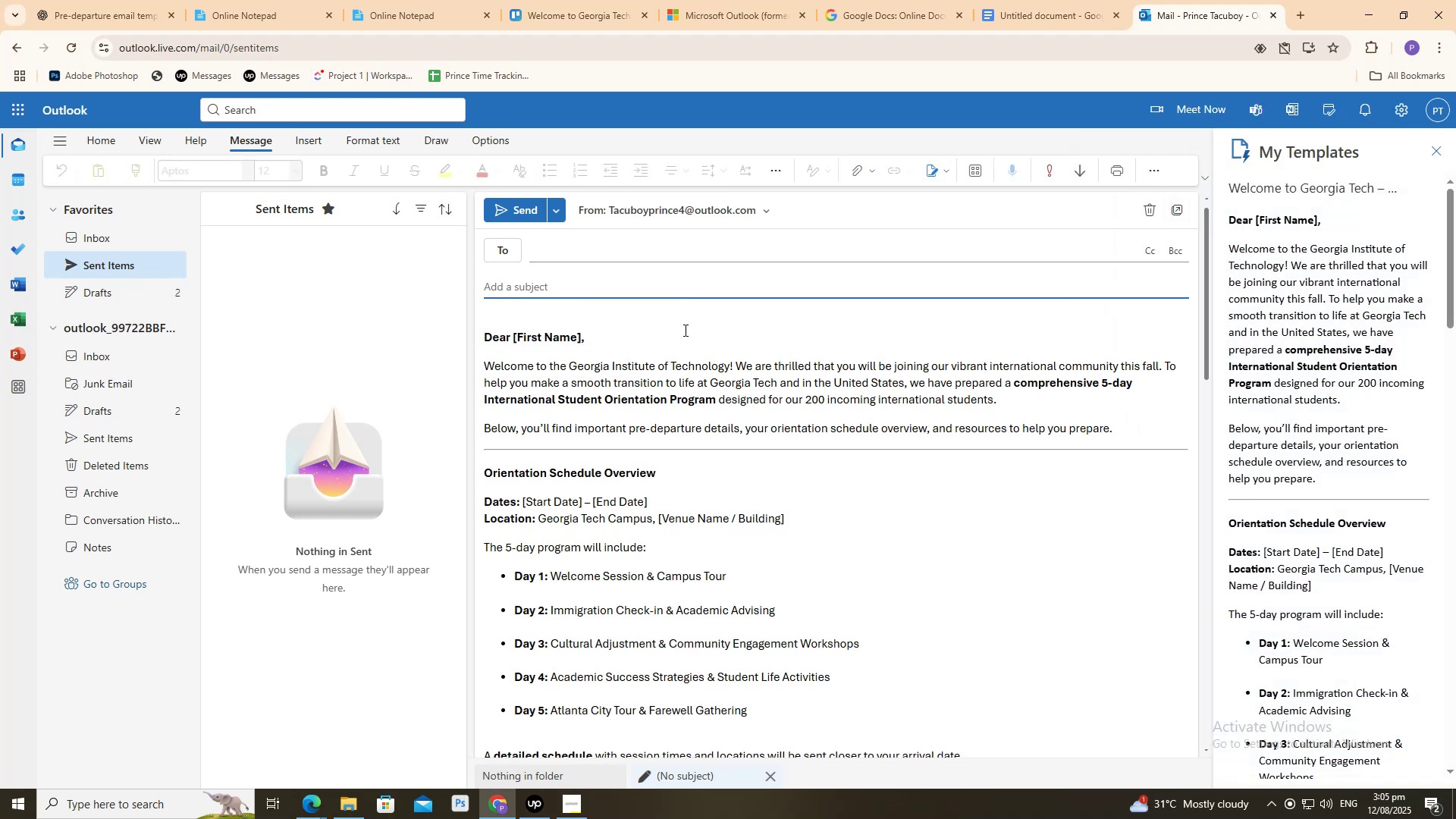 
scroll: coordinate [678, 312], scroll_direction: down, amount: 18.0
 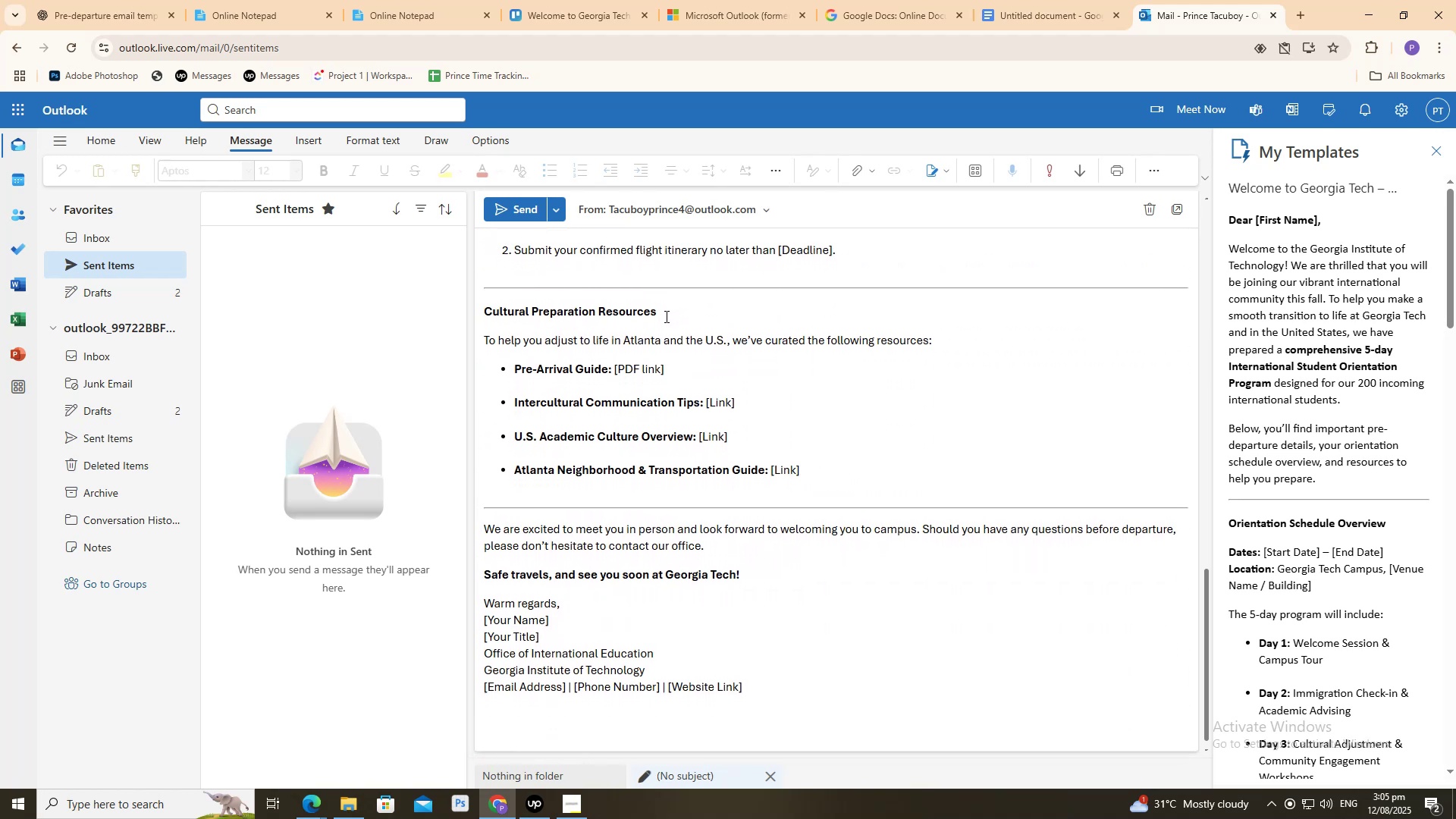 
scroll: coordinate [702, 384], scroll_direction: up, amount: 17.0
 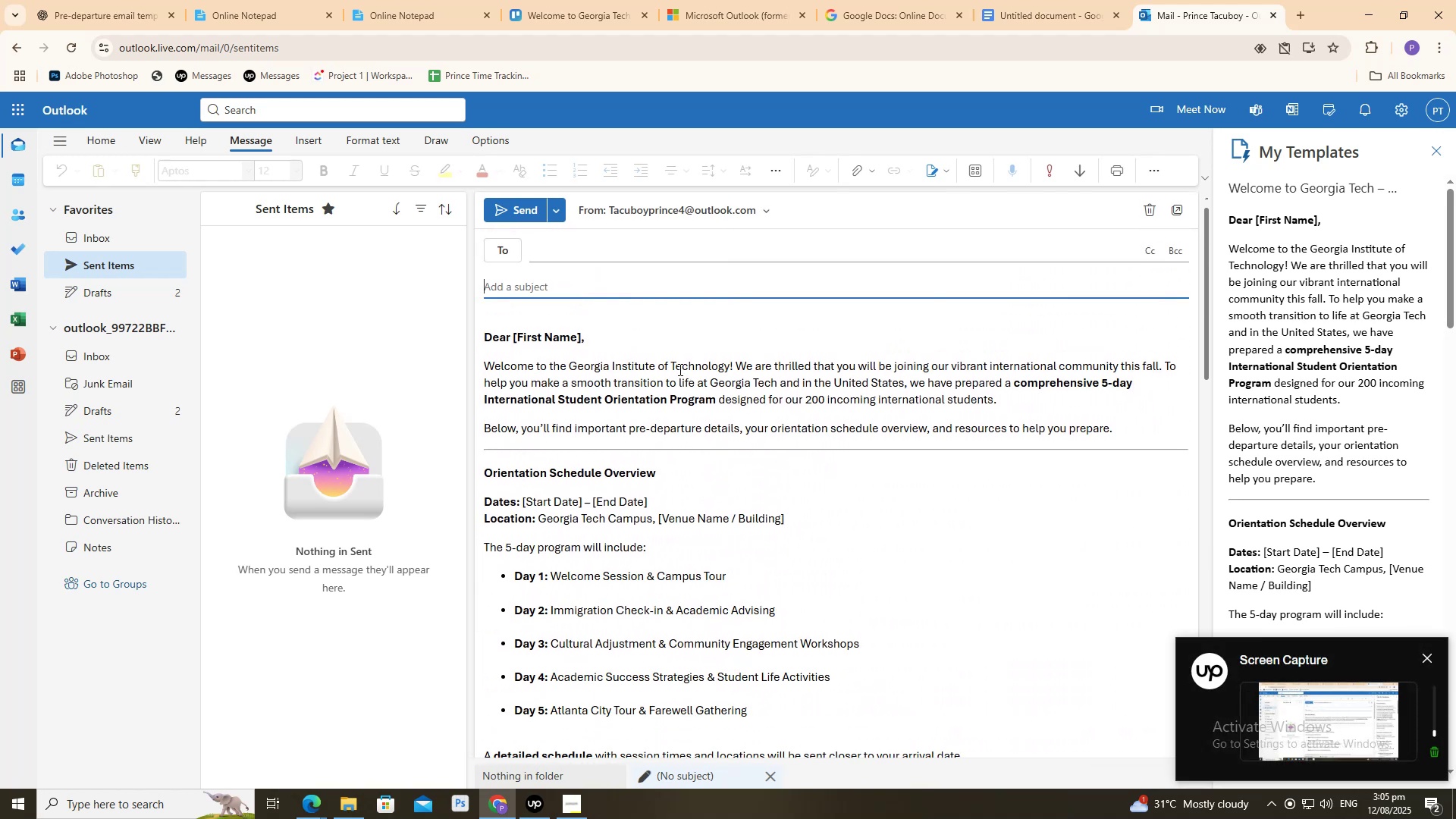 
wait(11.21)
 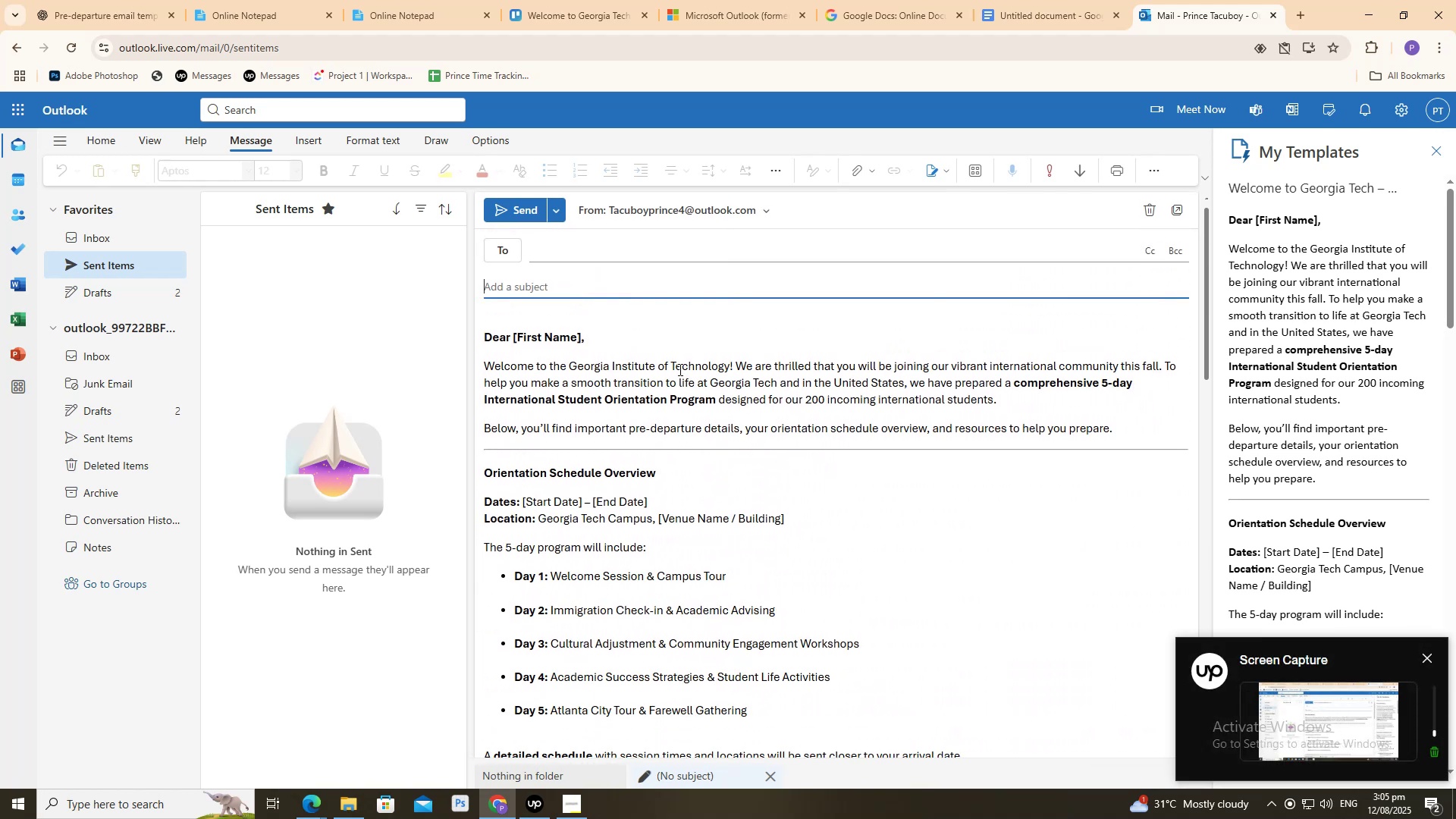 
left_click_drag(start_coordinate=[74, 0], to_coordinate=[79, 3])
 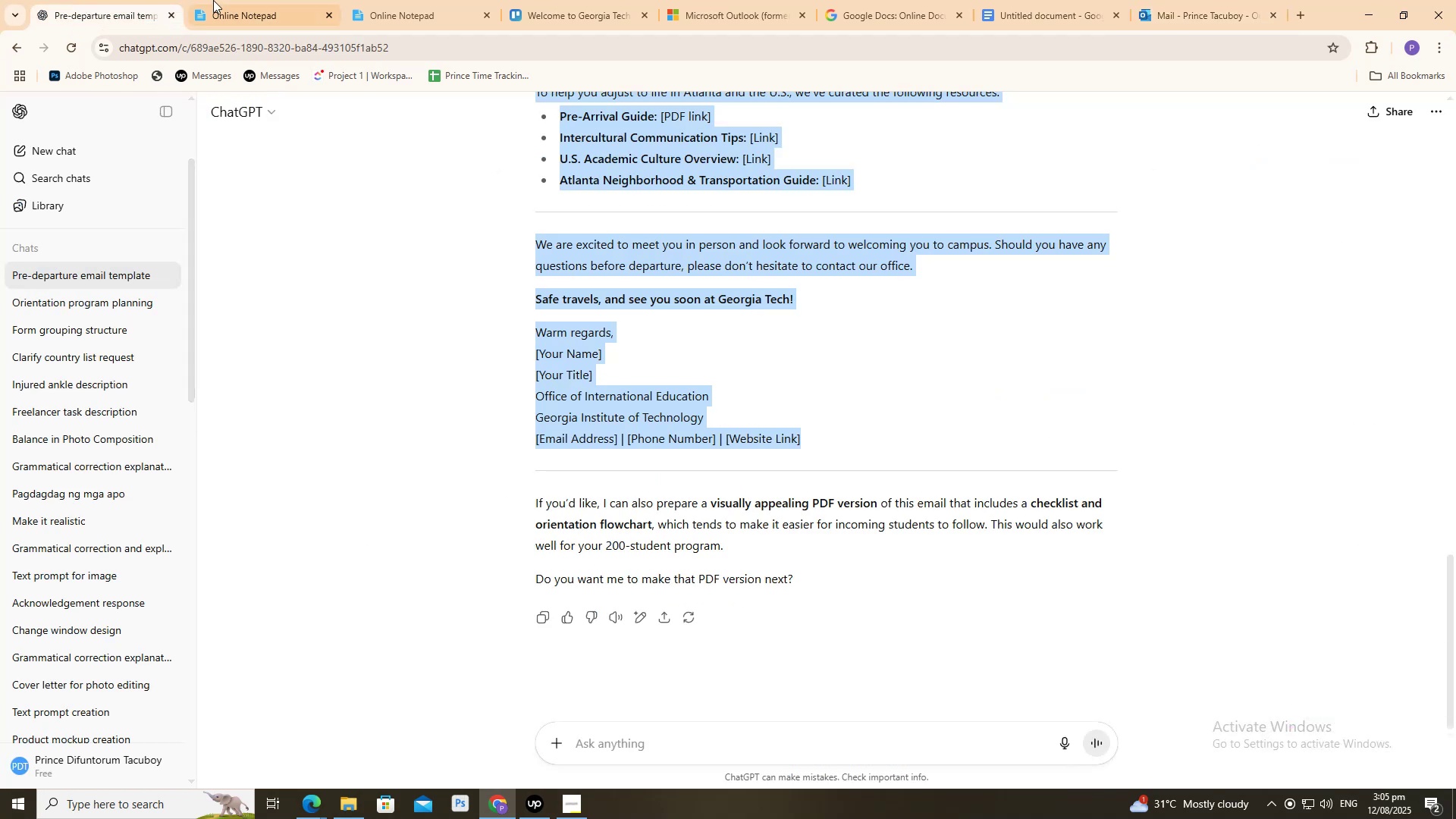 
left_click([221, 0])
 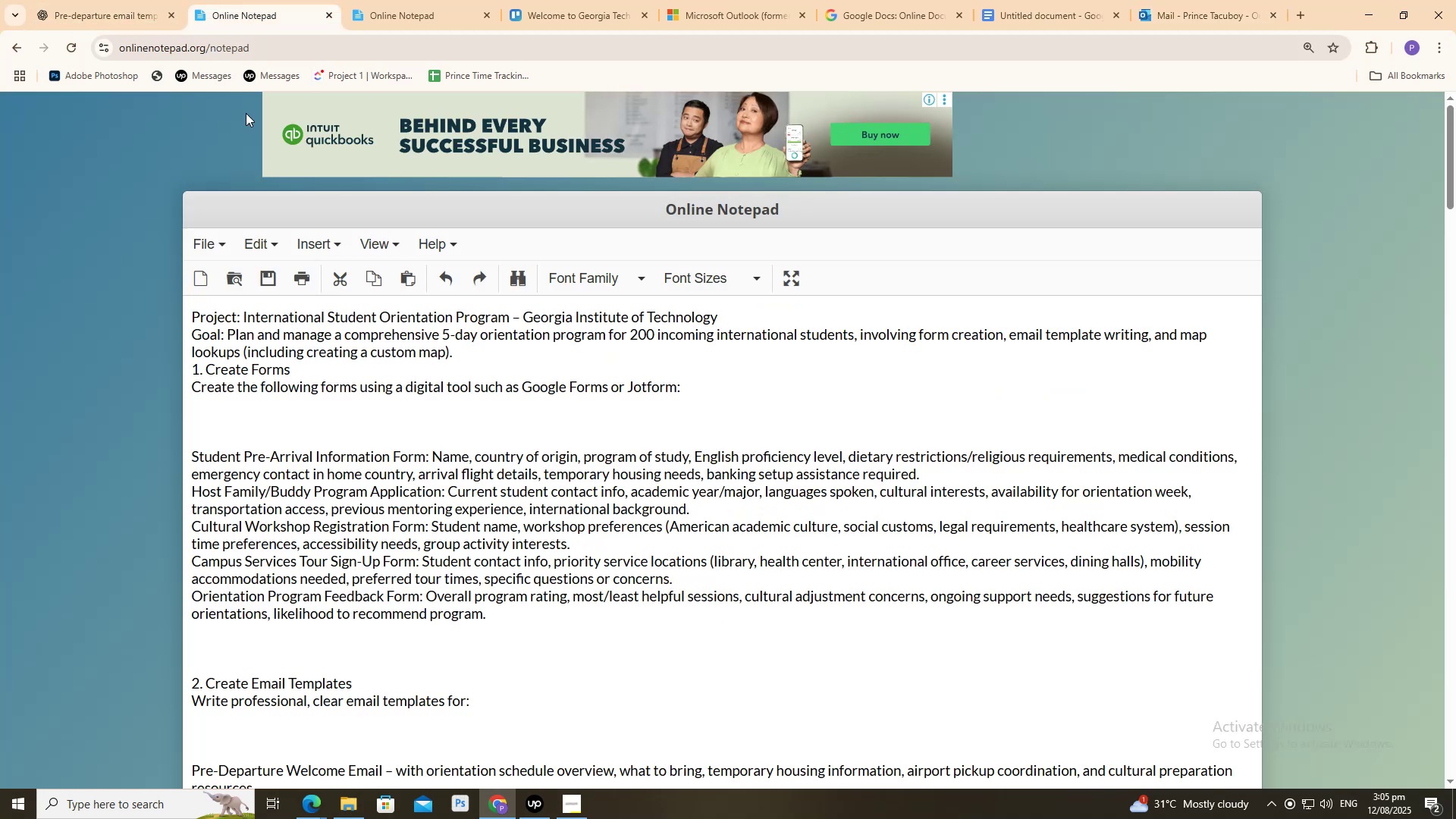 
scroll: coordinate [310, 234], scroll_direction: down, amount: 7.0
 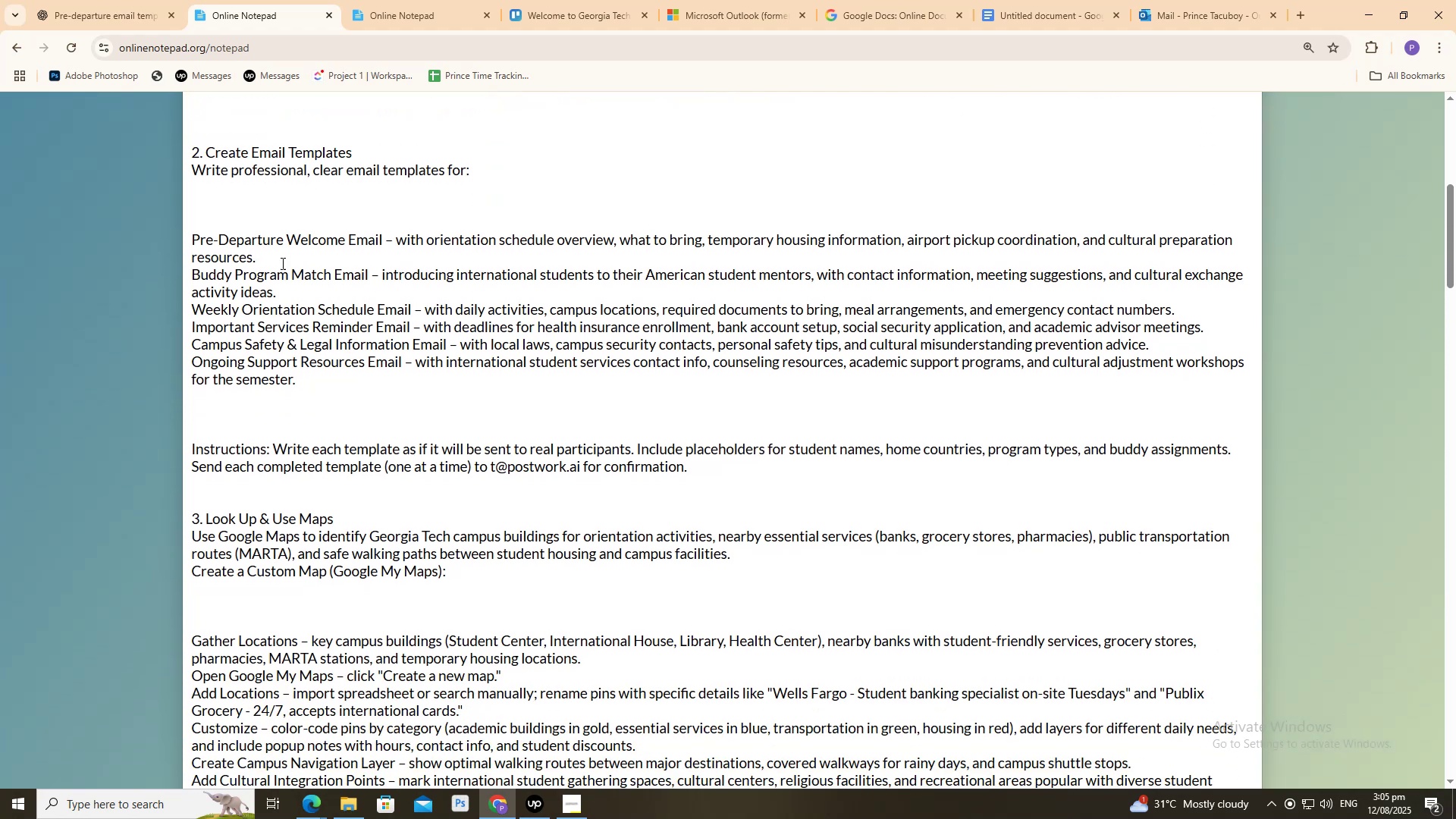 
left_click_drag(start_coordinate=[301, 237], to_coordinate=[334, 237])
 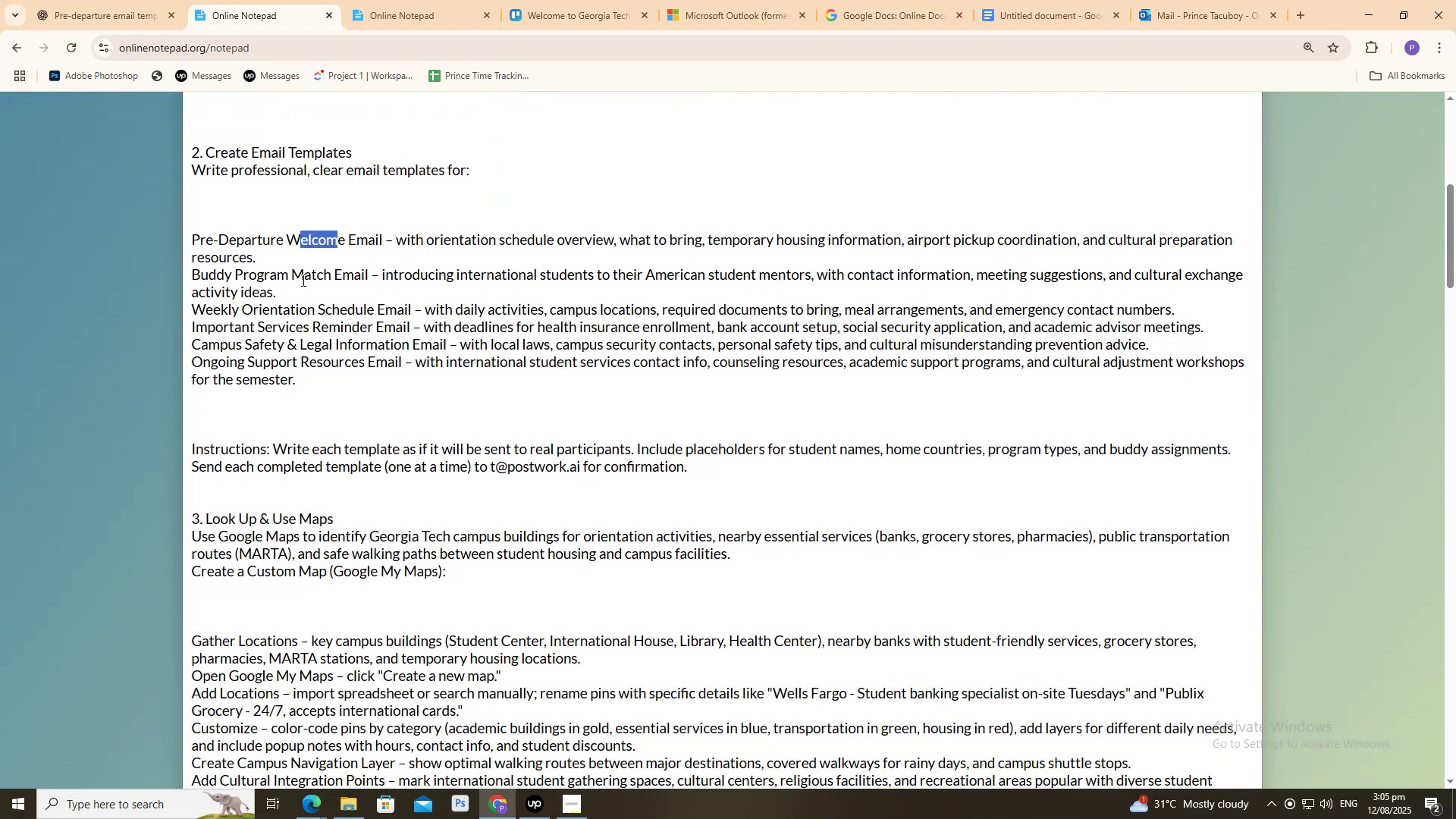 
left_click_drag(start_coordinate=[302, 280], to_coordinate=[359, 275])
 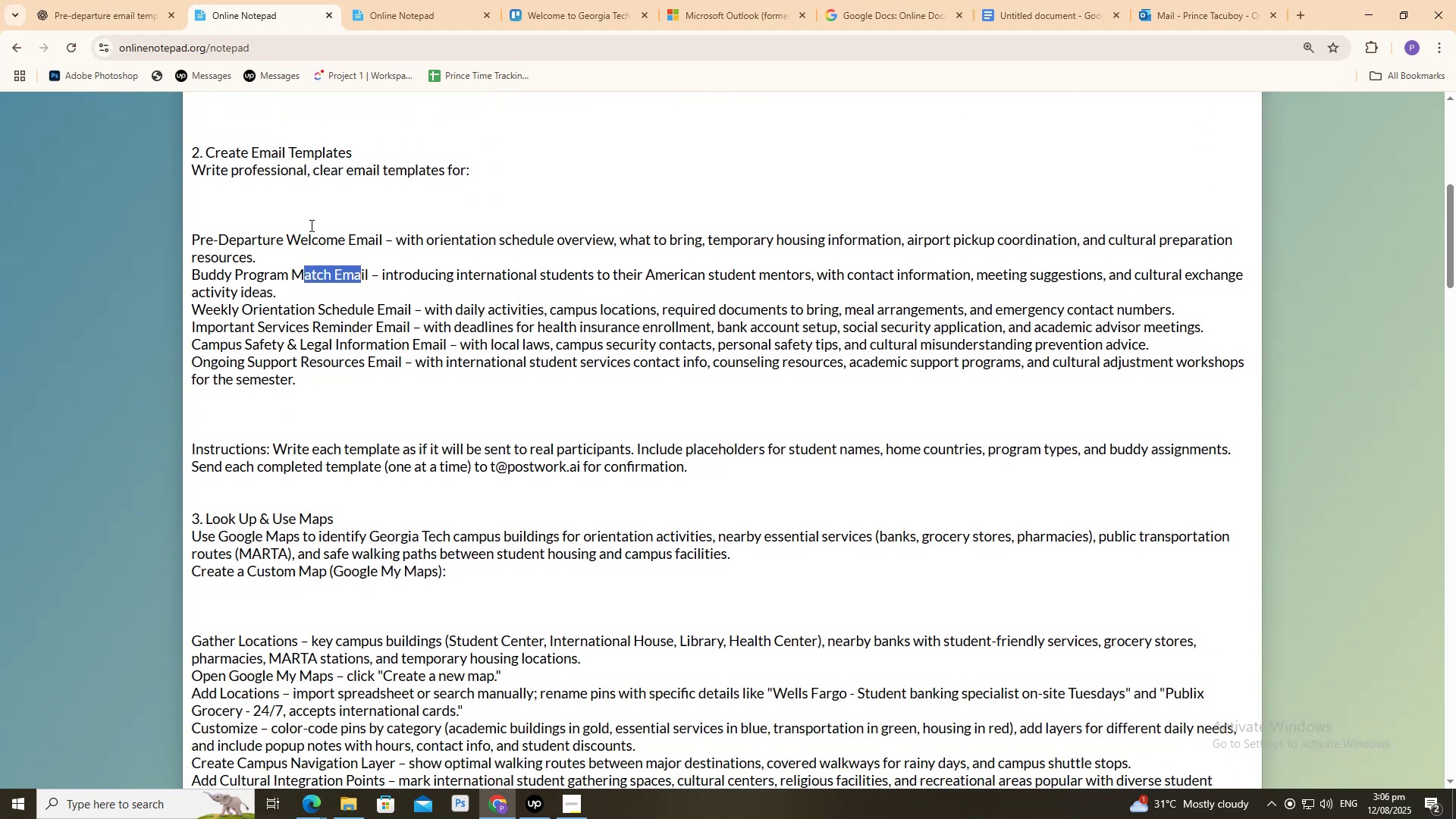 
wait(6.69)
 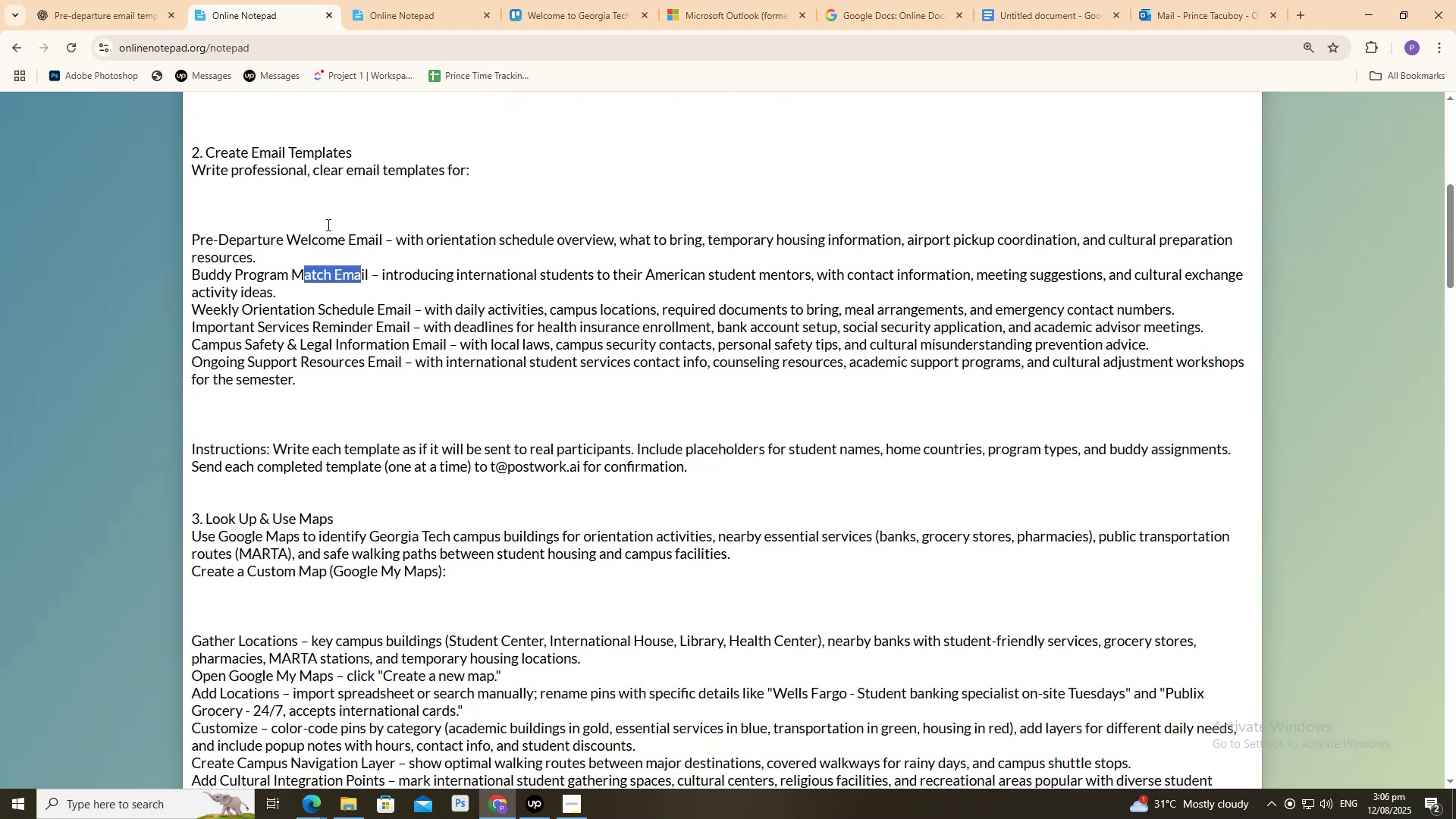 
double_click([91, 0])
 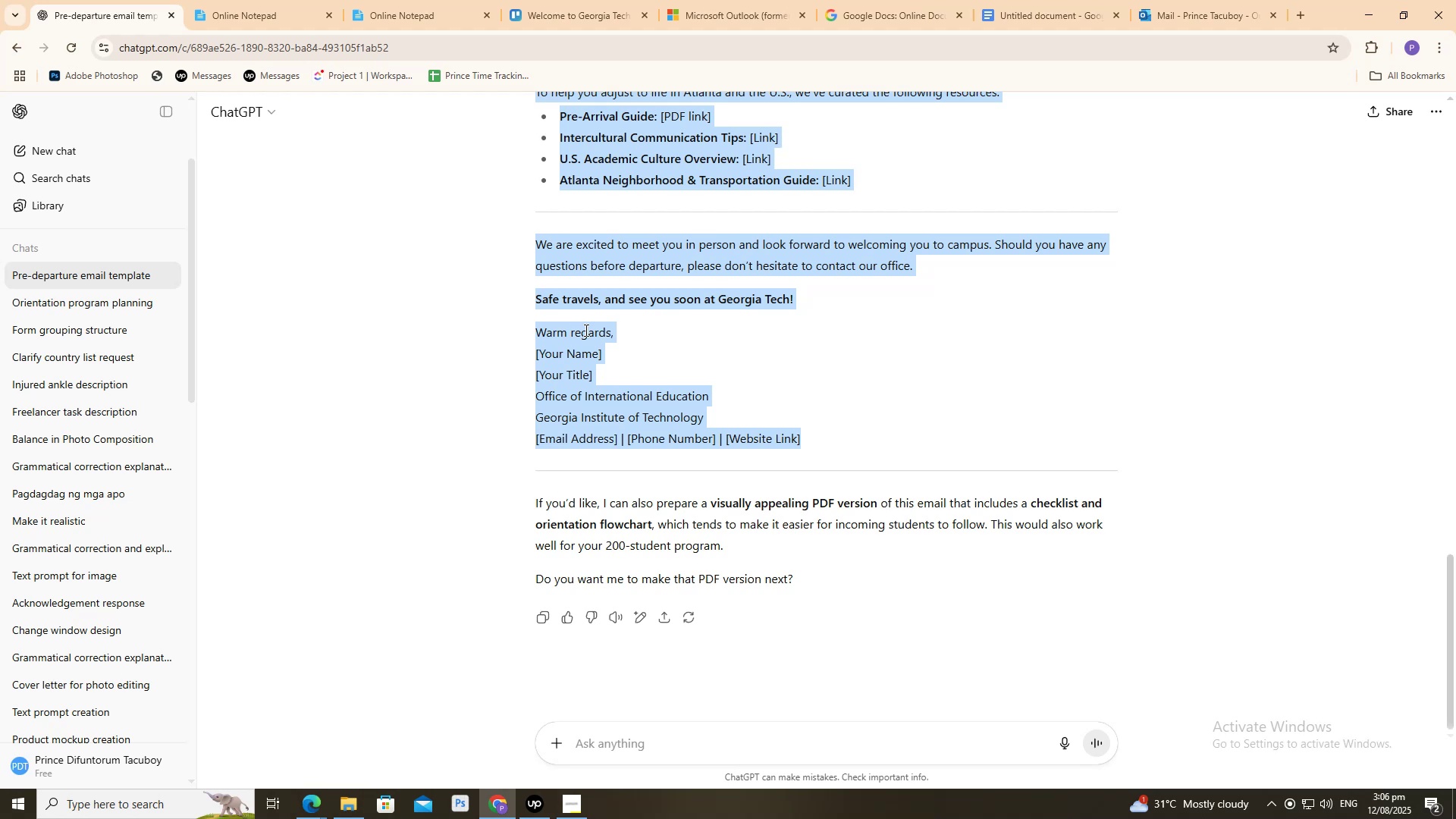 
scroll: coordinate [617, 371], scroll_direction: up, amount: 23.0
 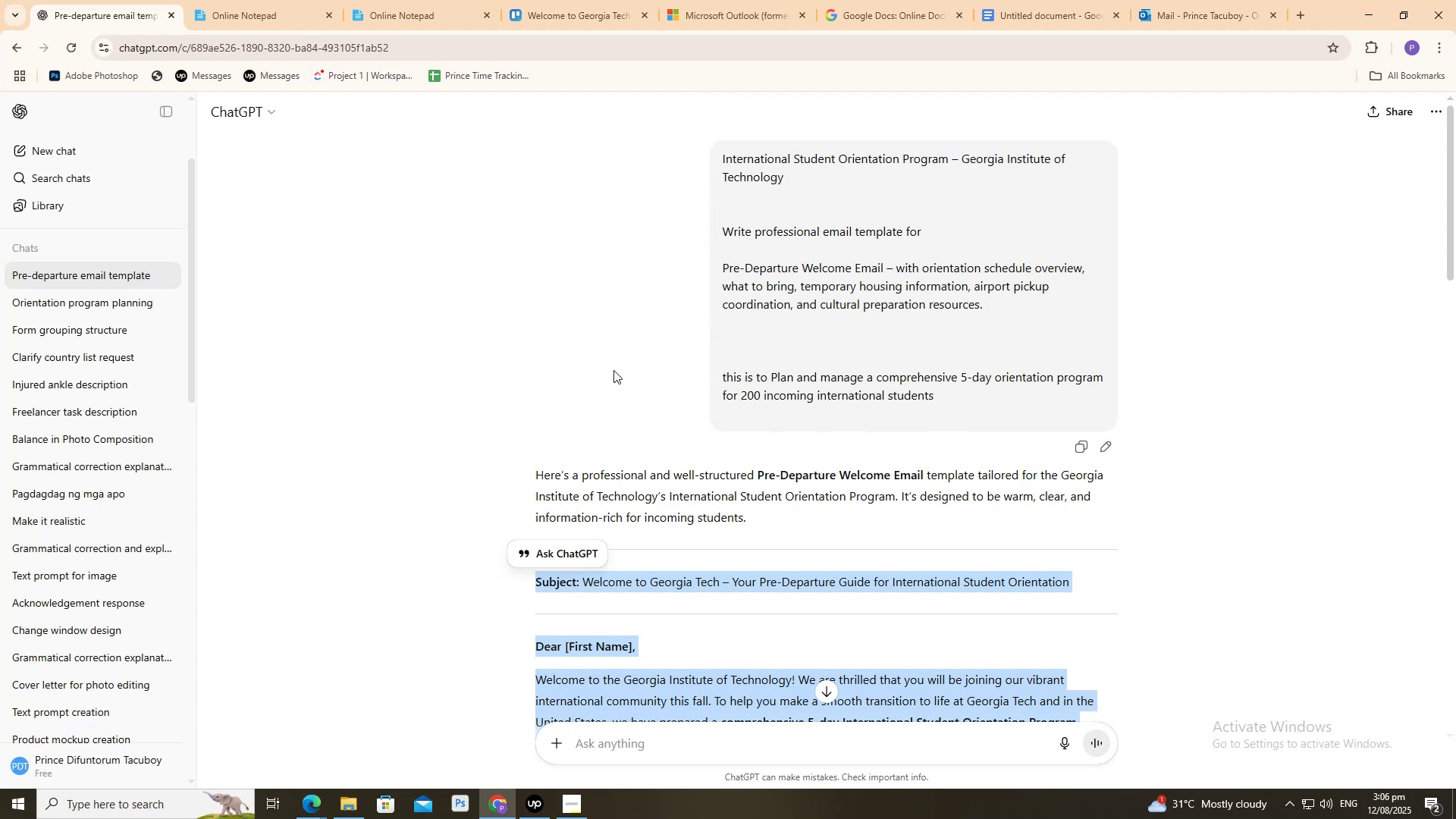 
wait(8.21)
 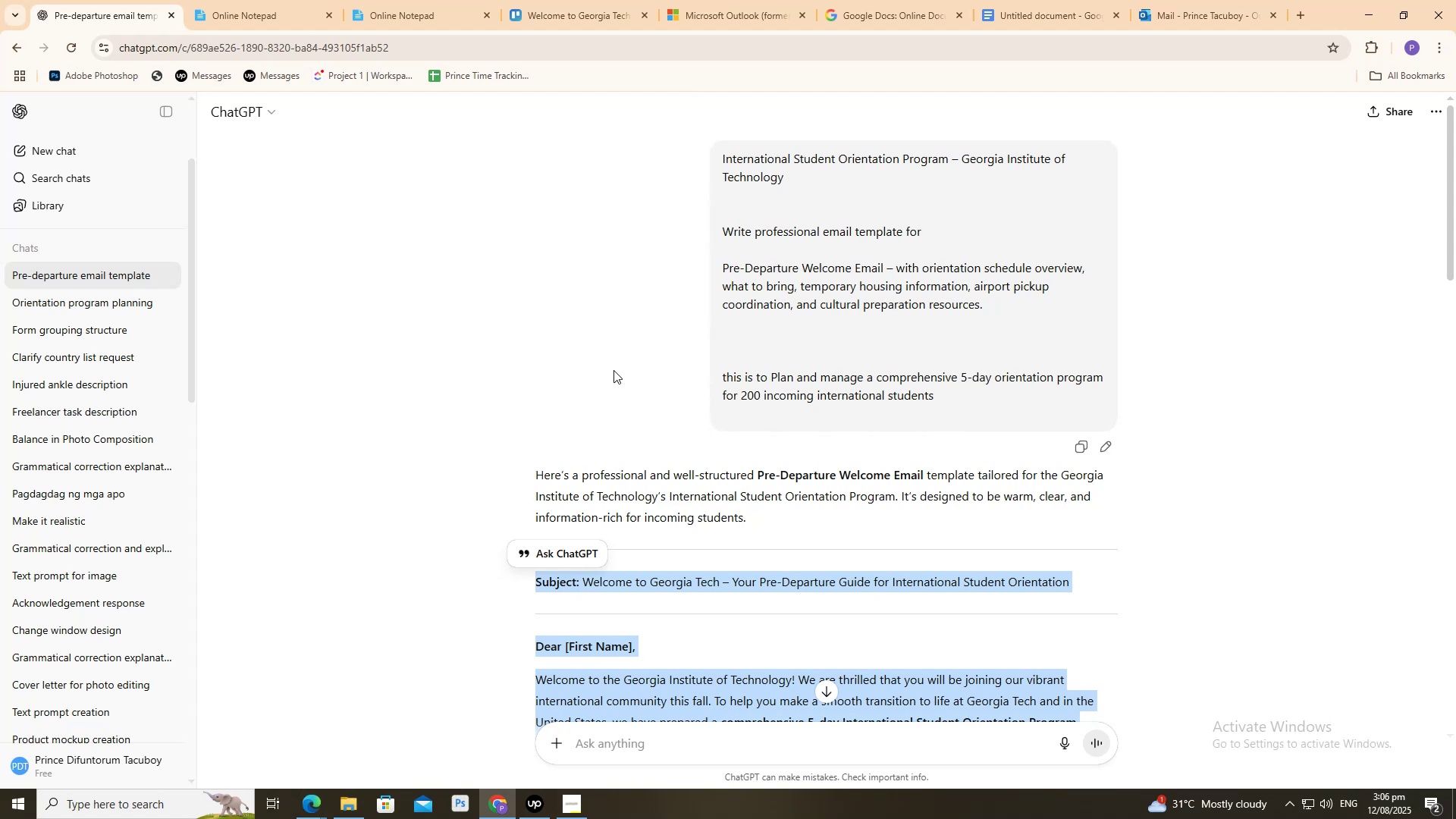 
left_click([306, 0])
 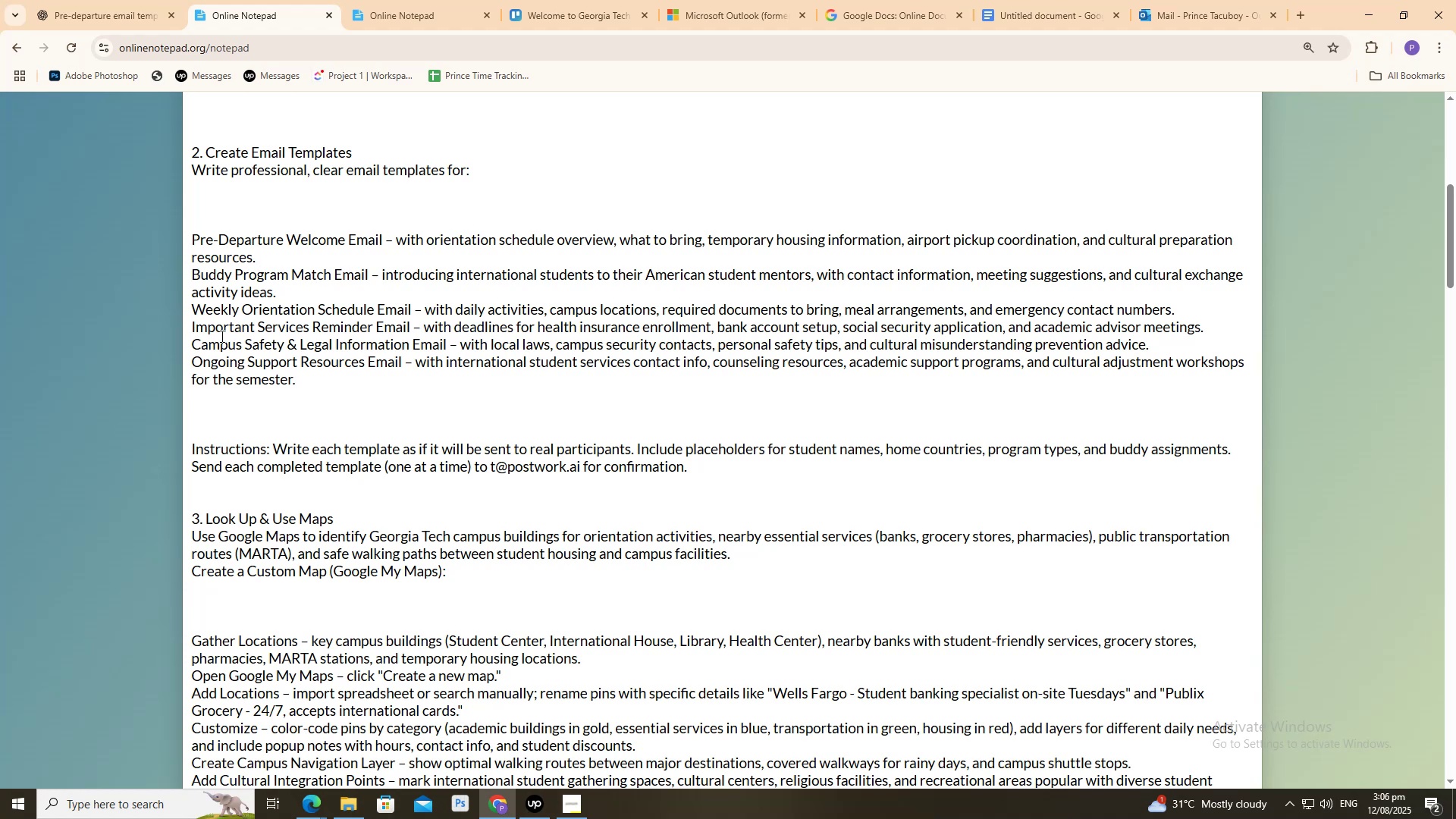 
wait(7.42)
 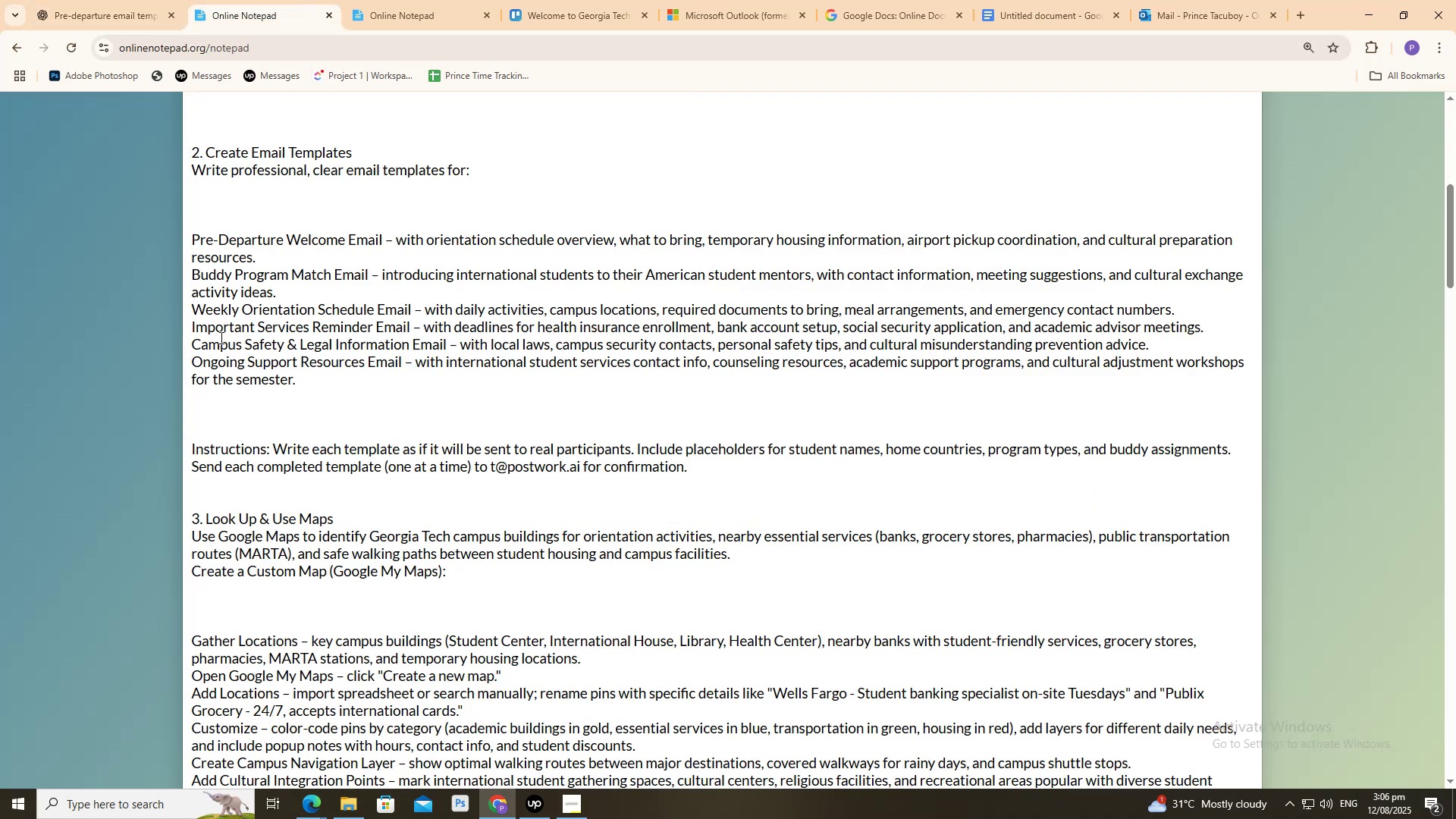 
left_click_drag(start_coordinate=[400, 242], to_coordinate=[855, 249])
 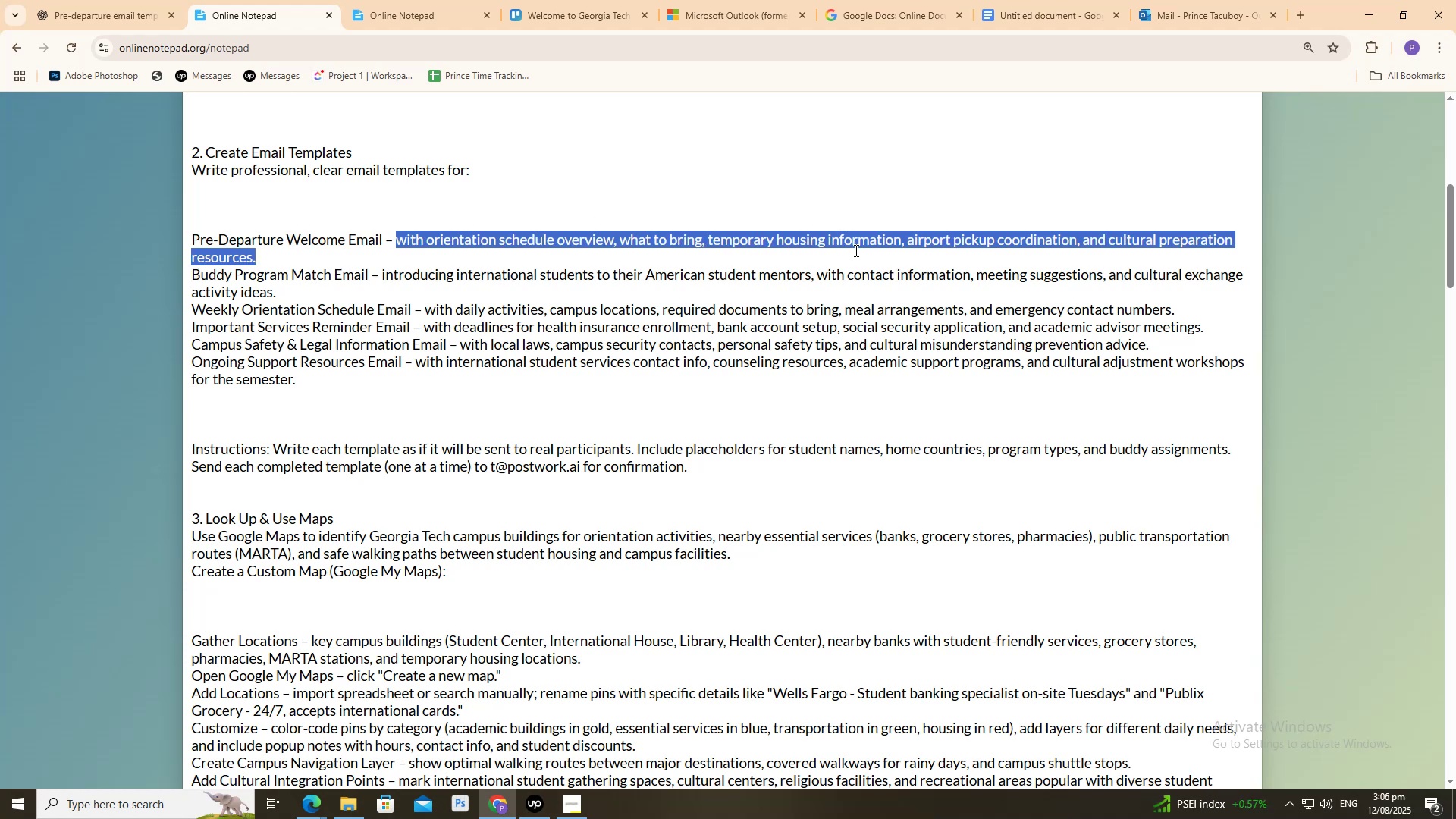 
key(Control+C)
 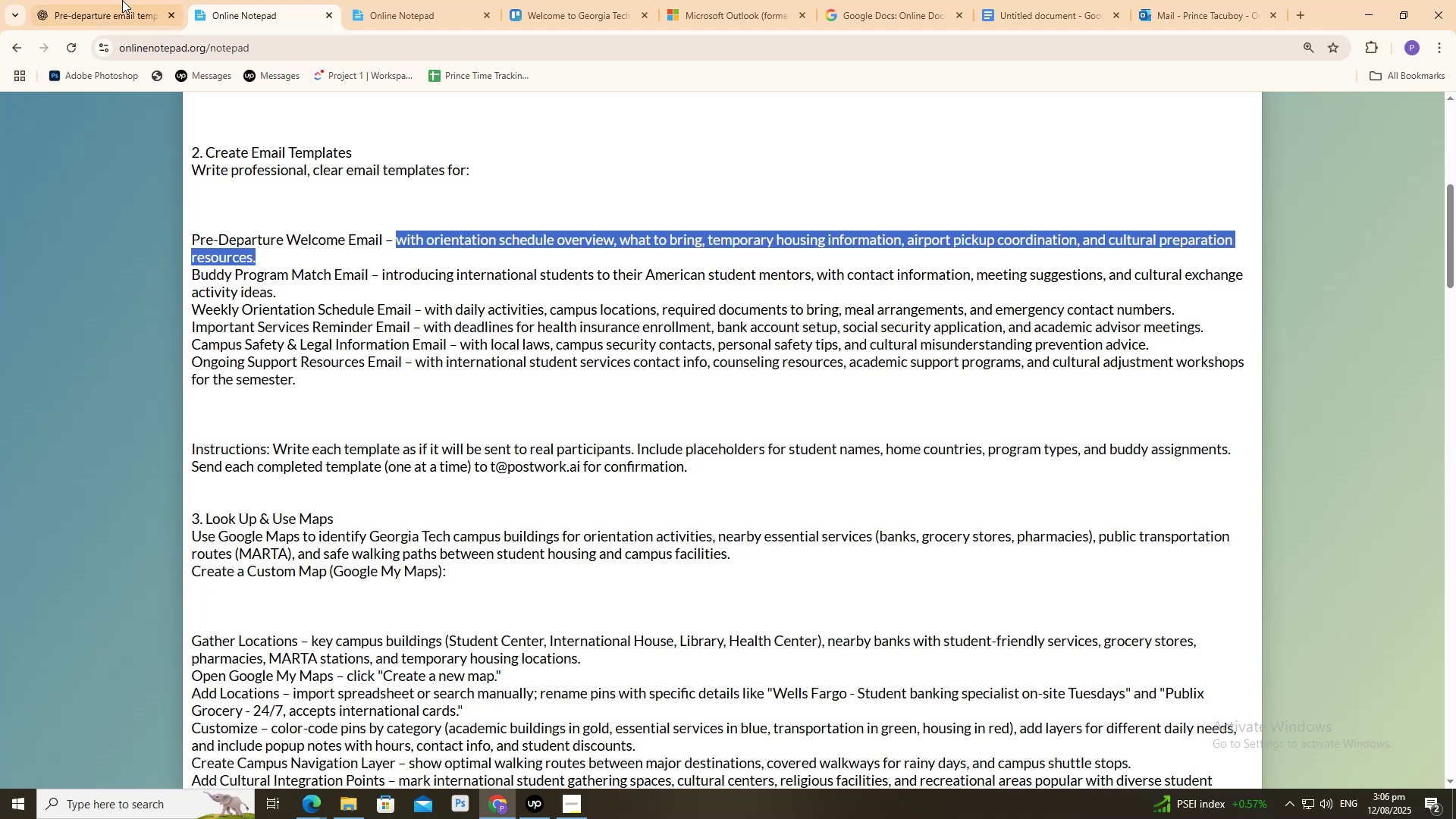 
key(Control+C)
 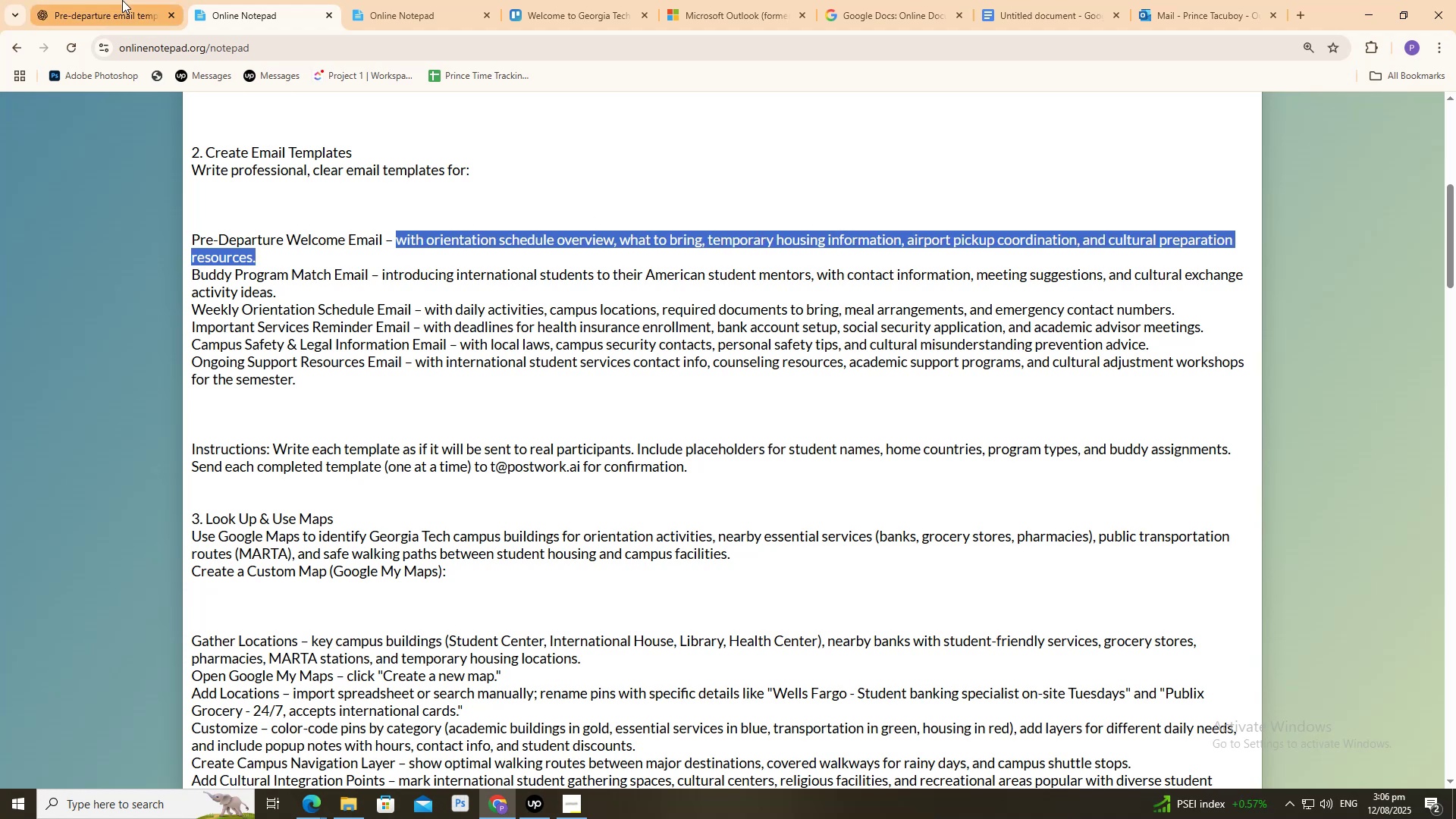 
left_click([122, 0])
 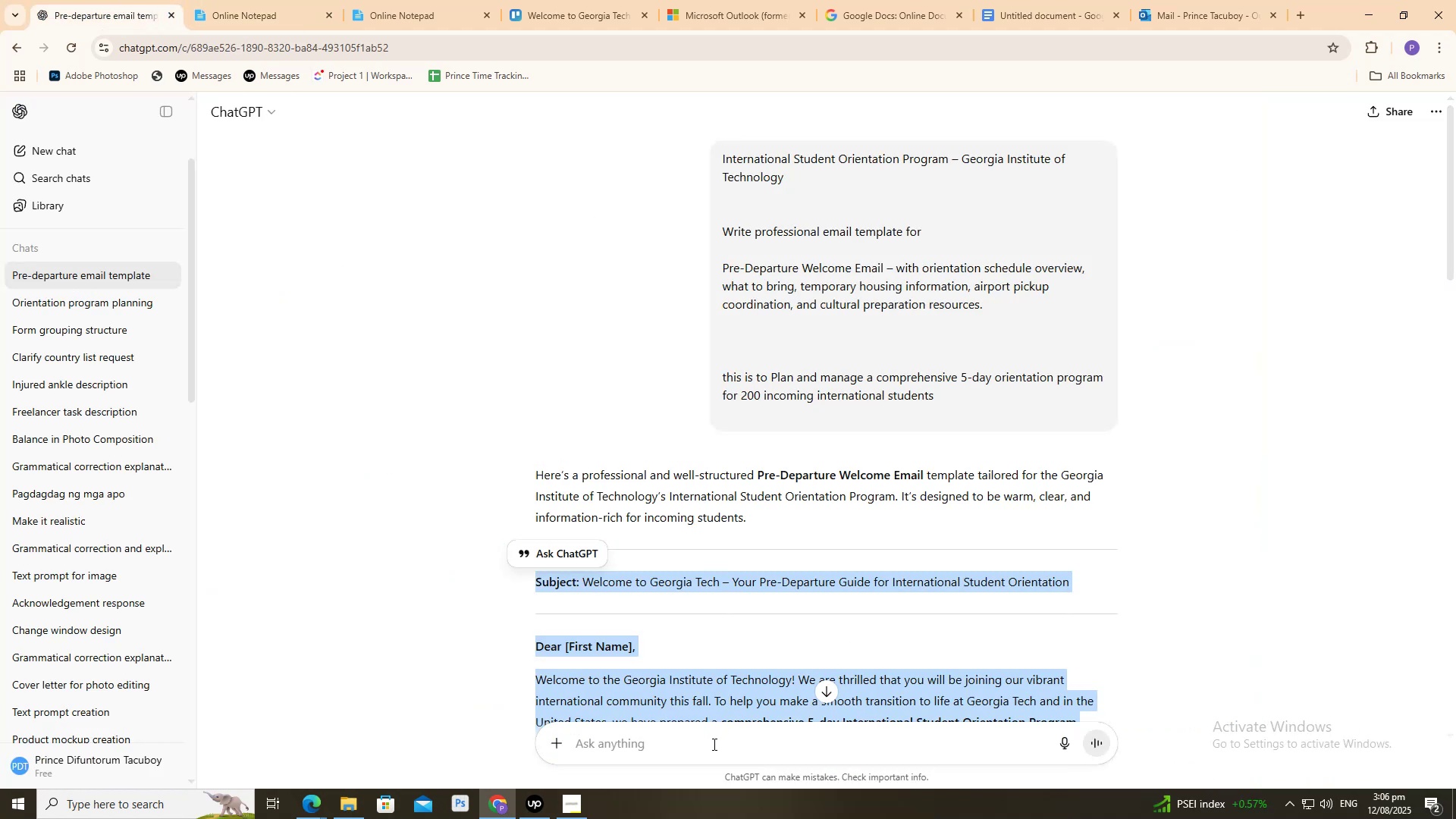 
left_click([713, 745])
 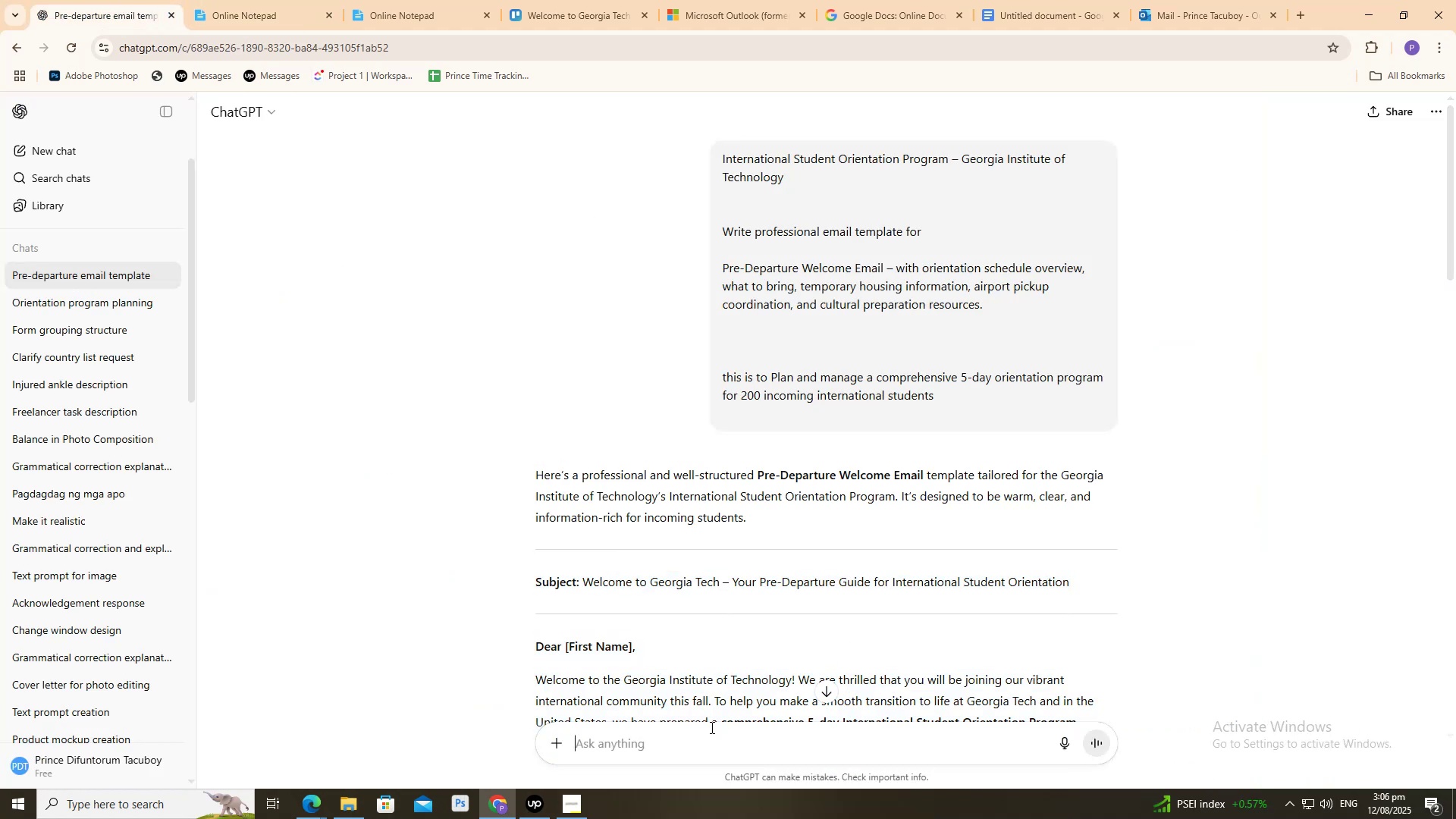 
key(Control+ControlLeft)
 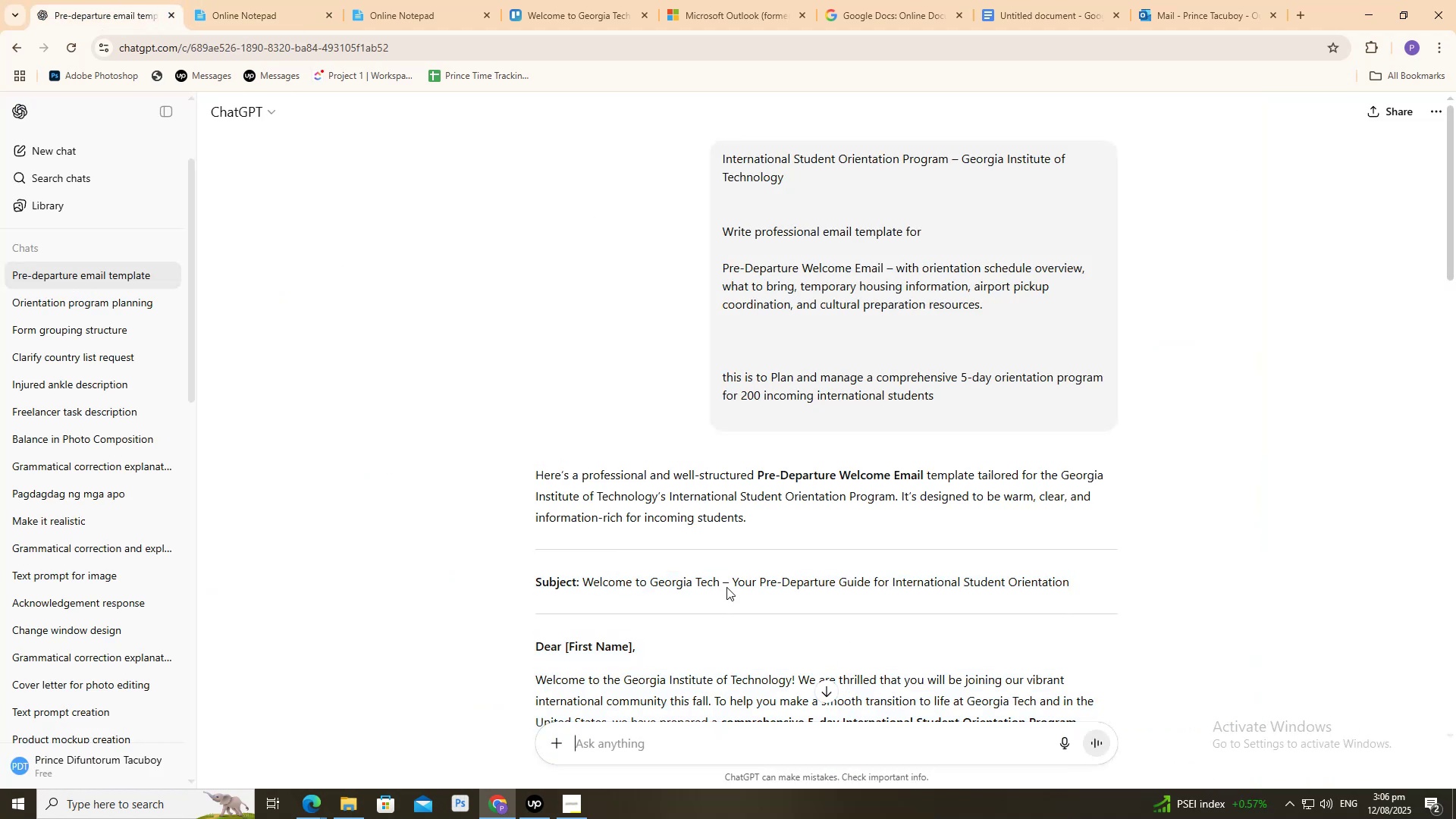 
key(Control+V)
 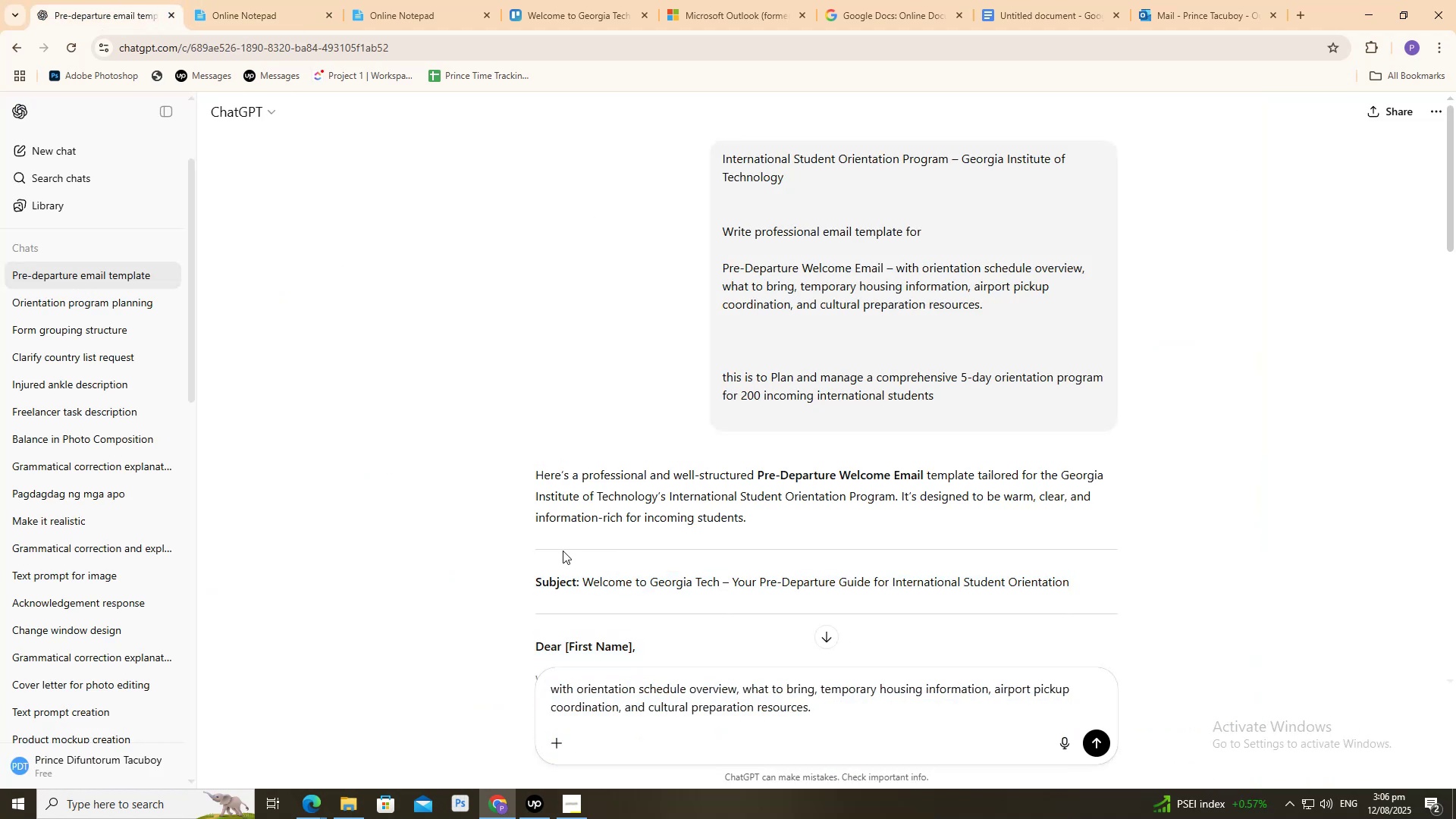 
key(Shift+Enter)
 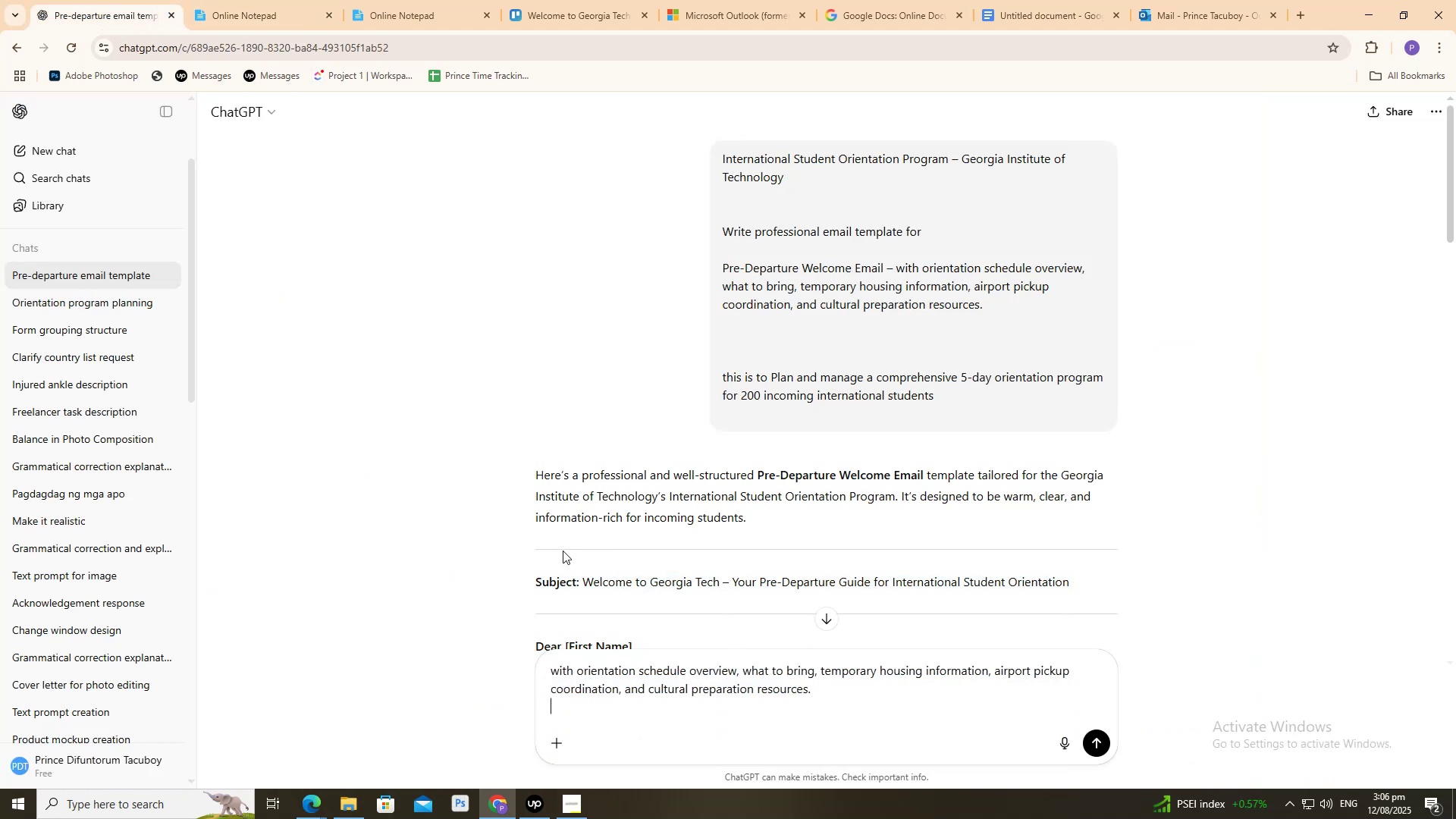 
key(Shift+Enter)
 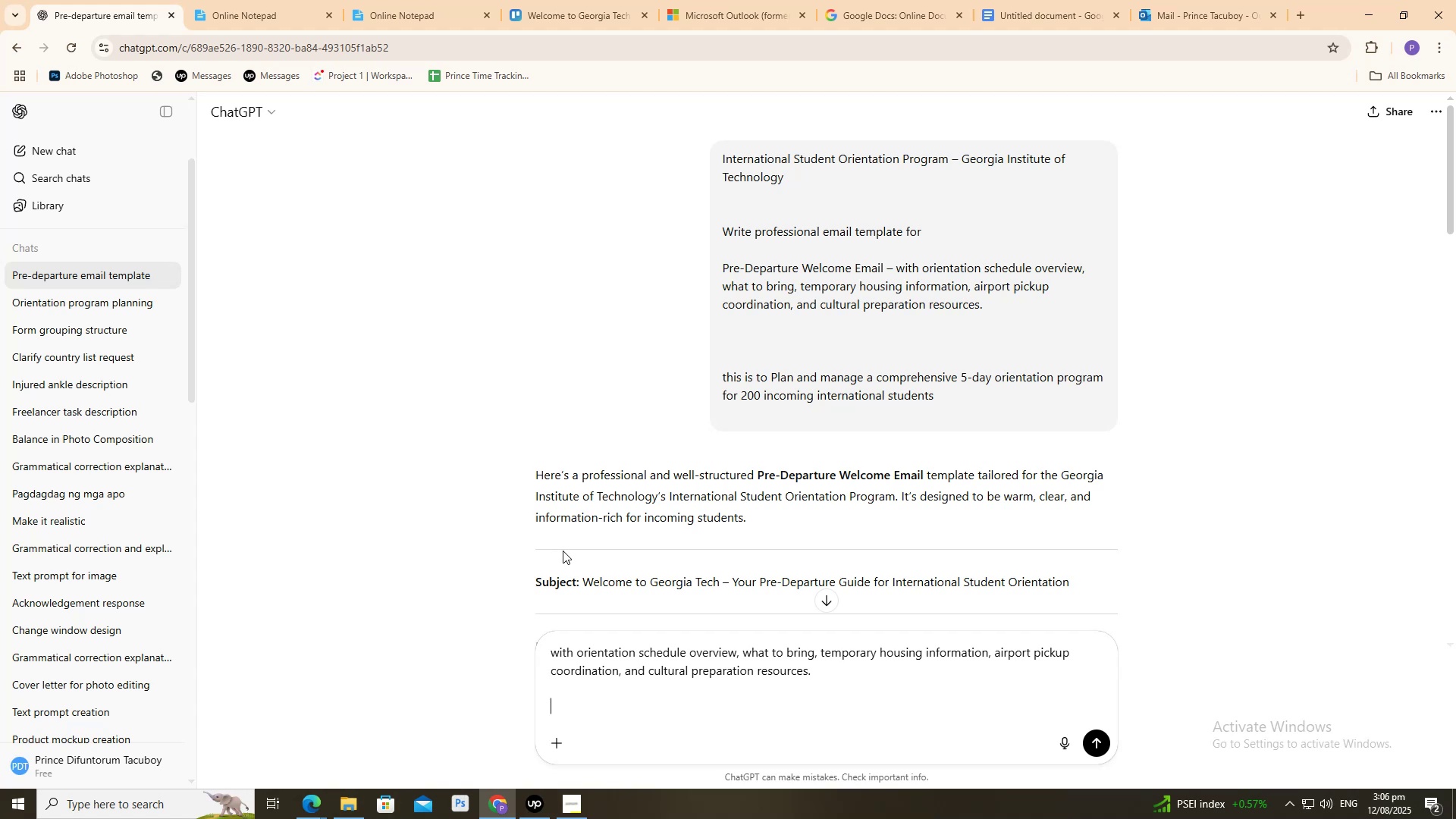 
wait(15.84)
 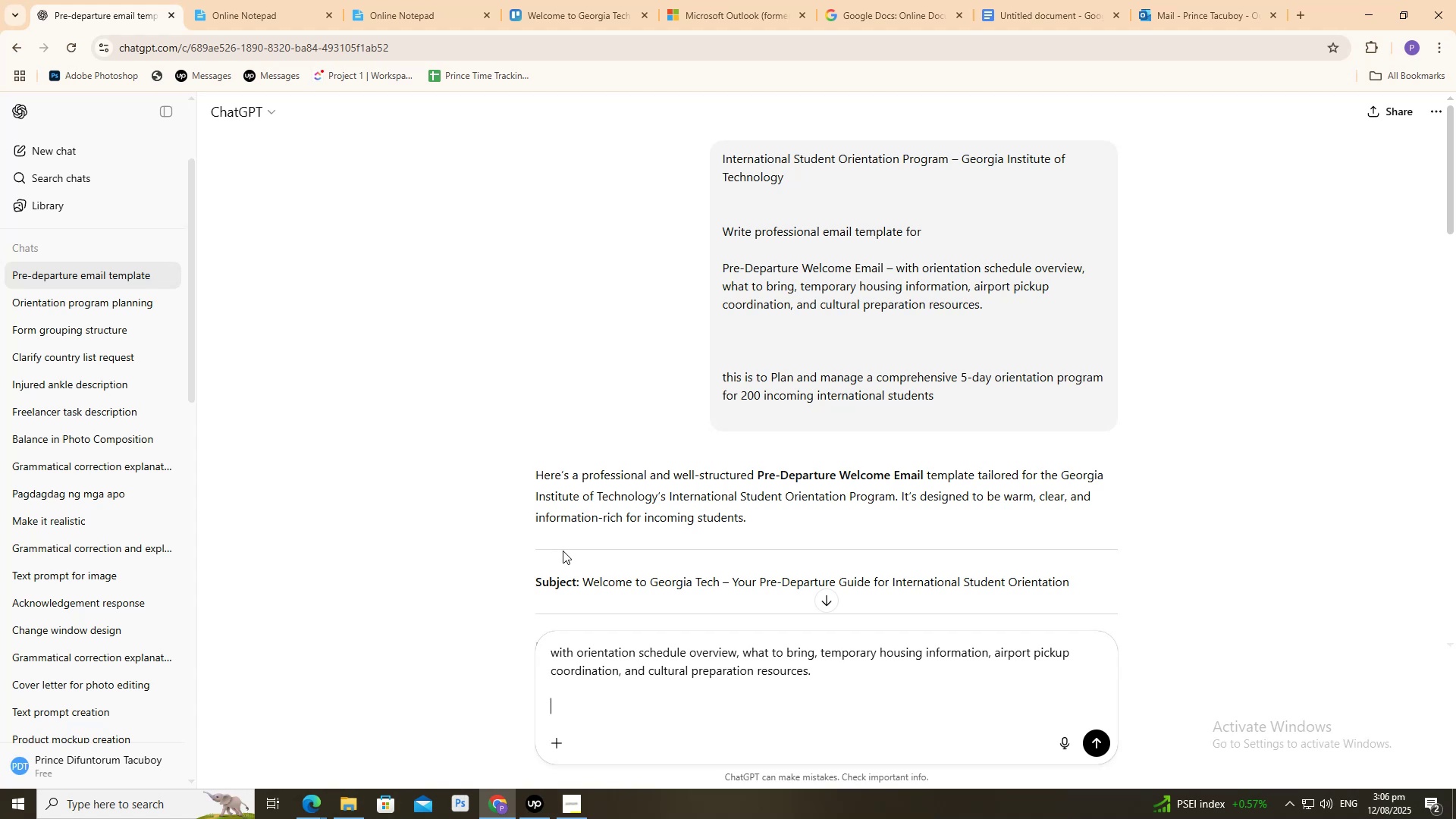 
key(Control+ControlLeft)
 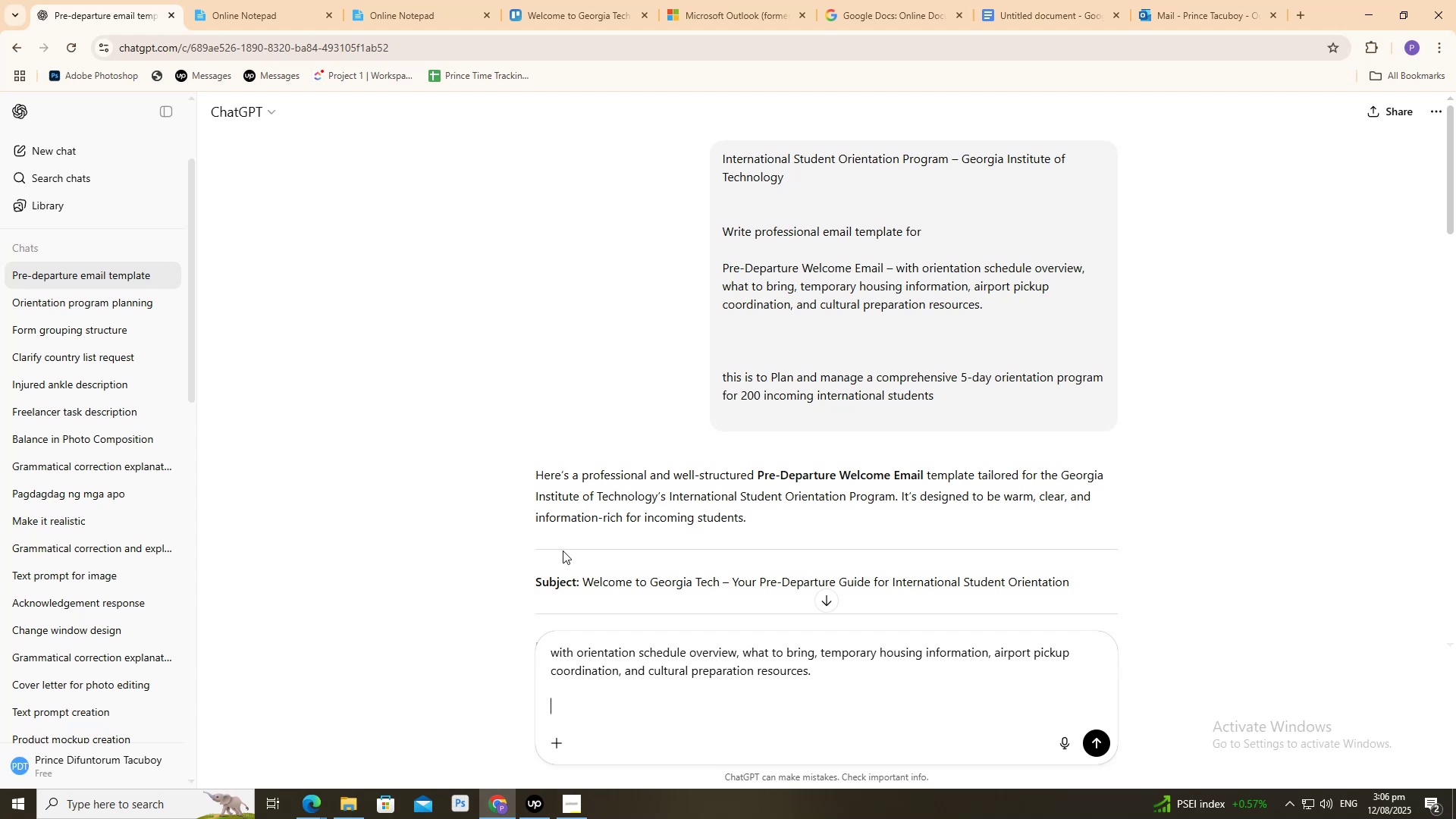 
key(Control+A)
 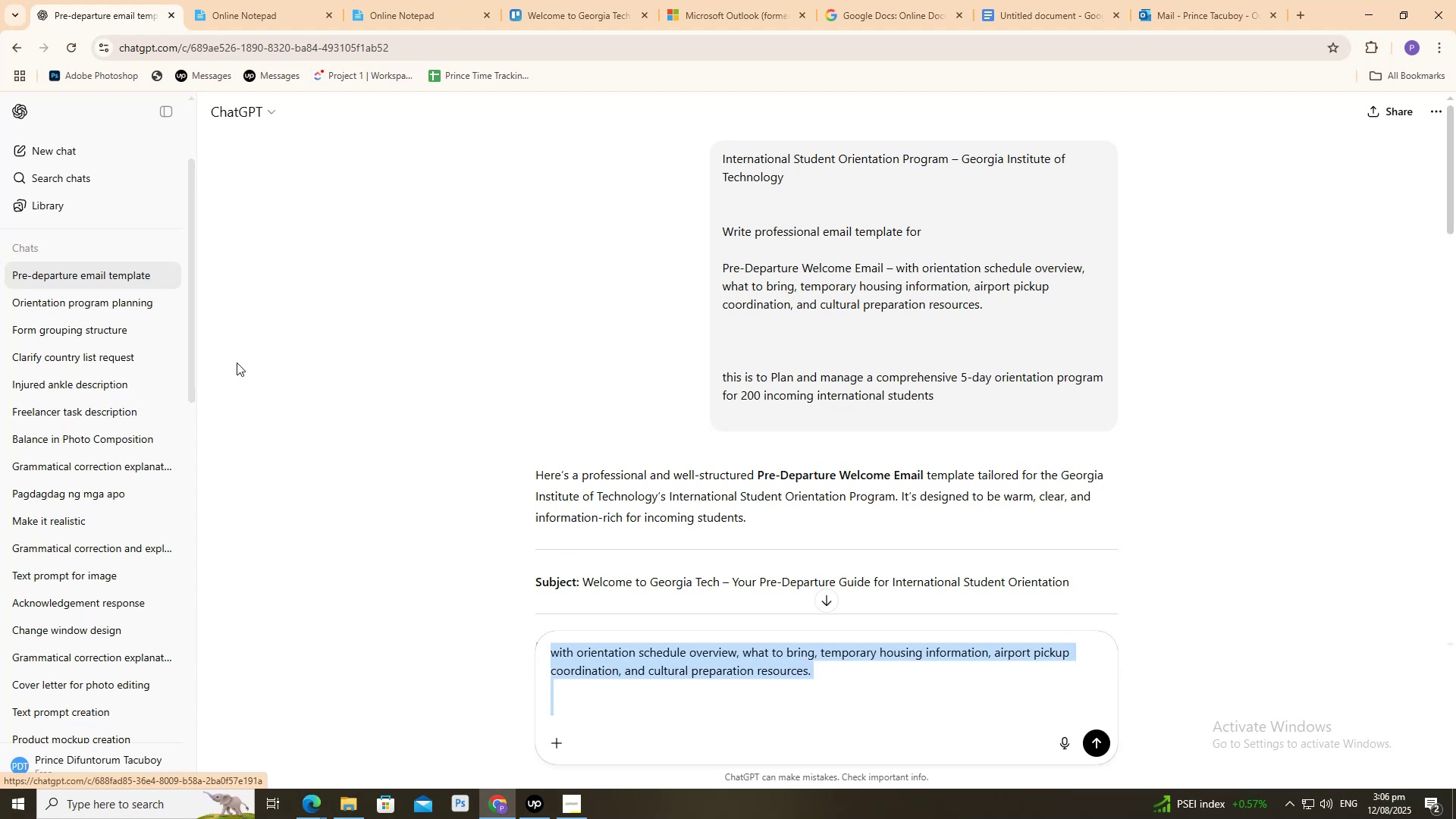 
key(Backspace)
 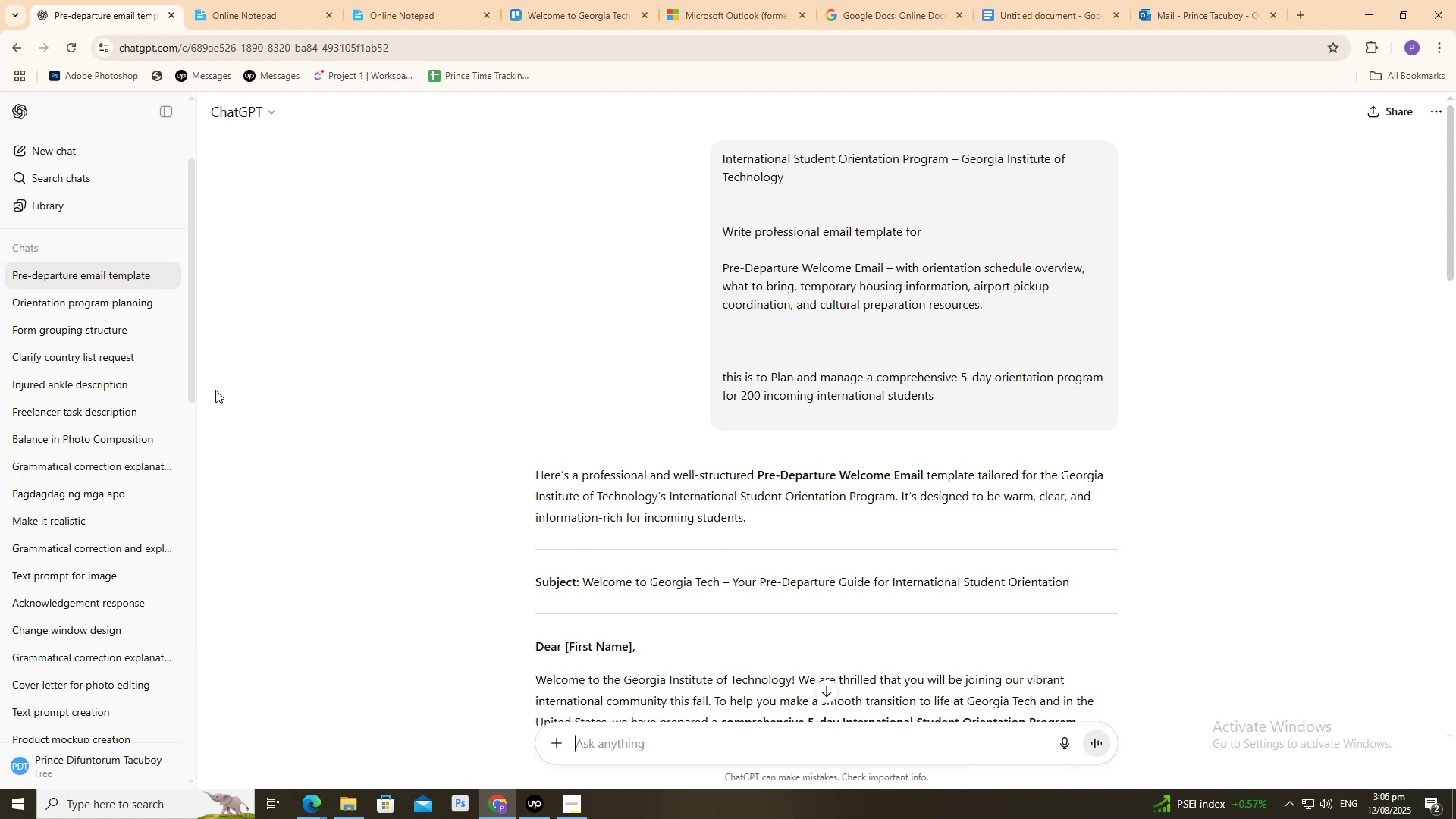 
scroll: coordinate [691, 435], scroll_direction: down, amount: 17.0
 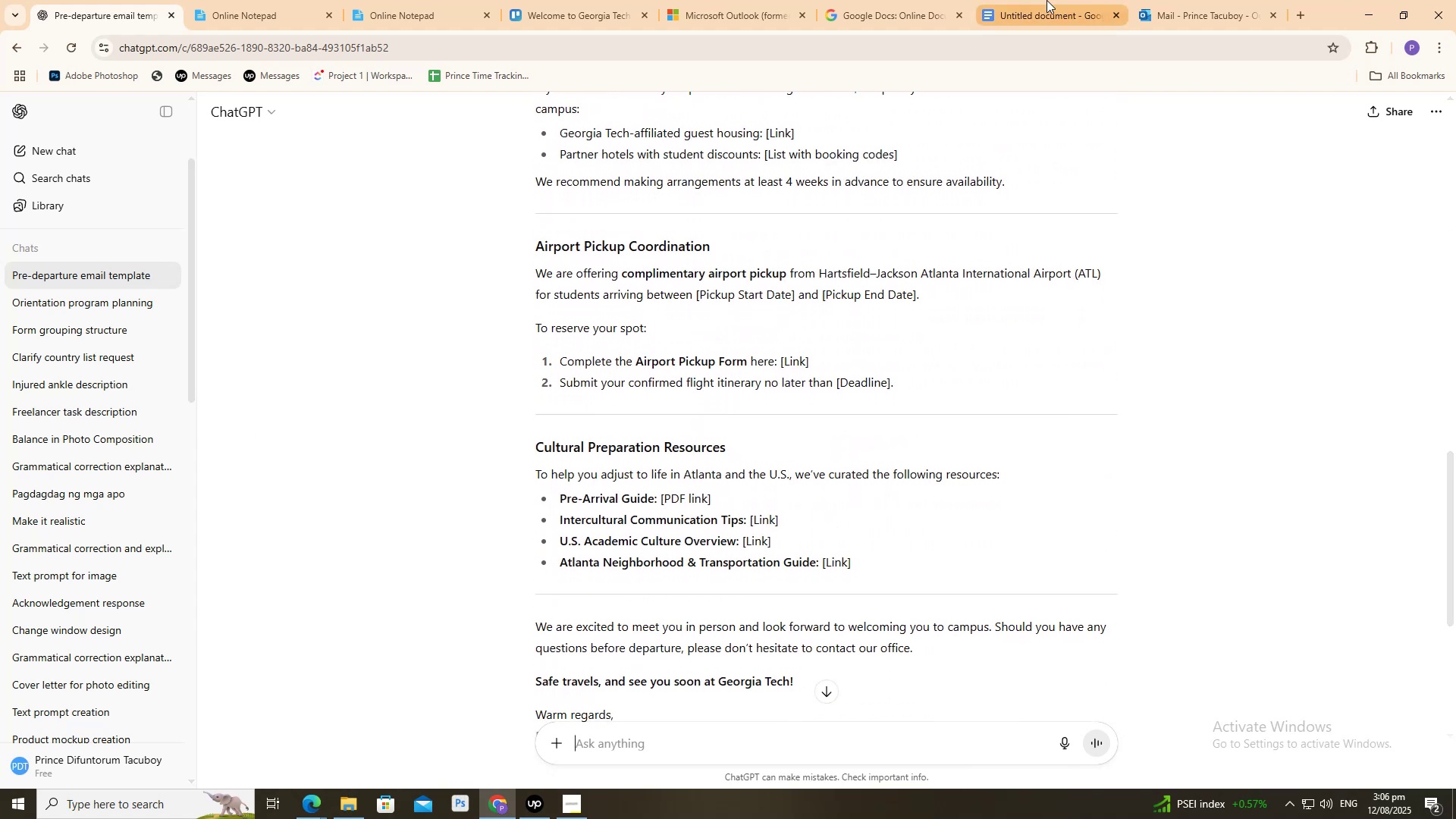 
left_click([1046, 0])
 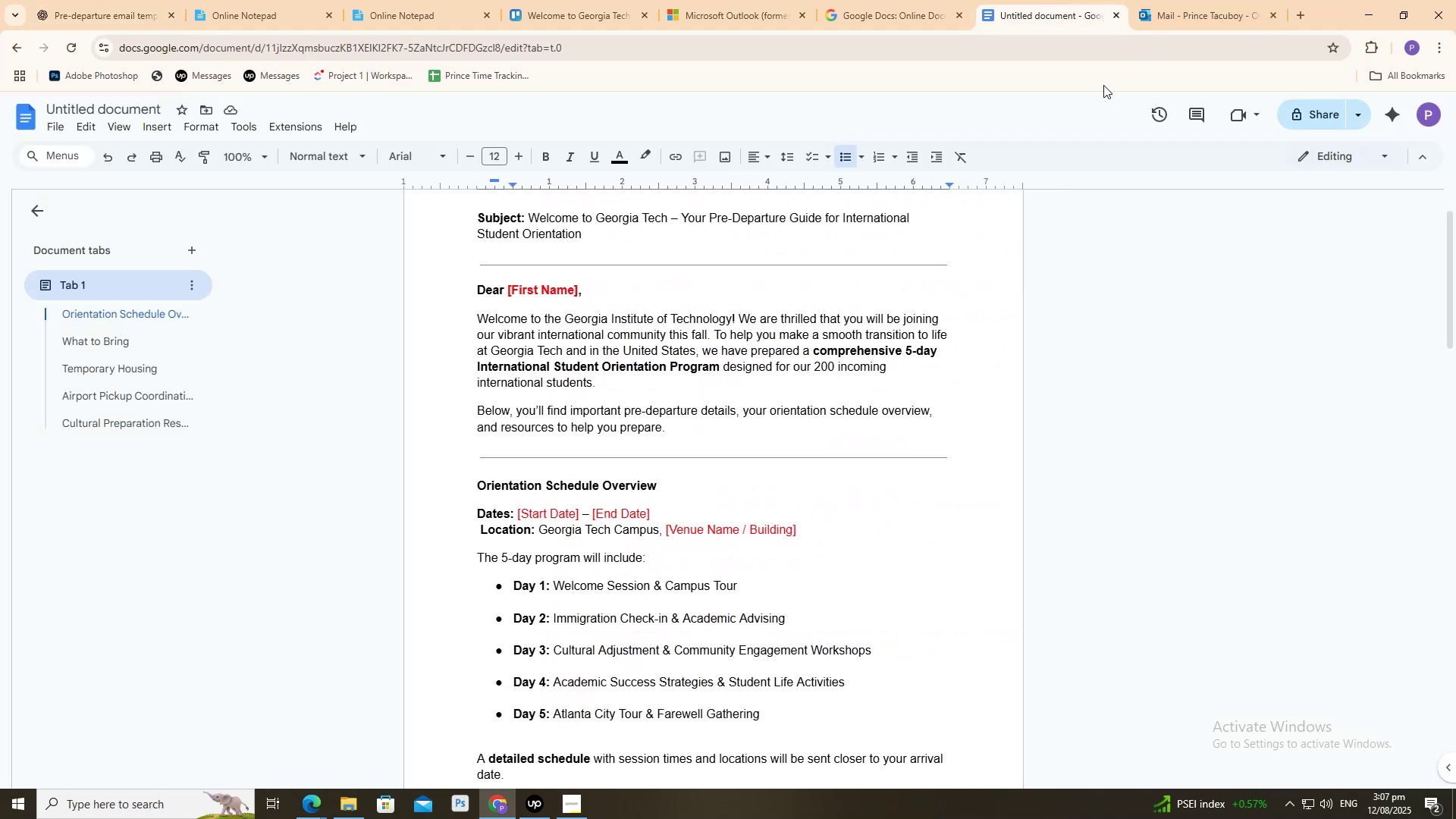 
scroll: coordinate [892, 439], scroll_direction: down, amount: 3.0
 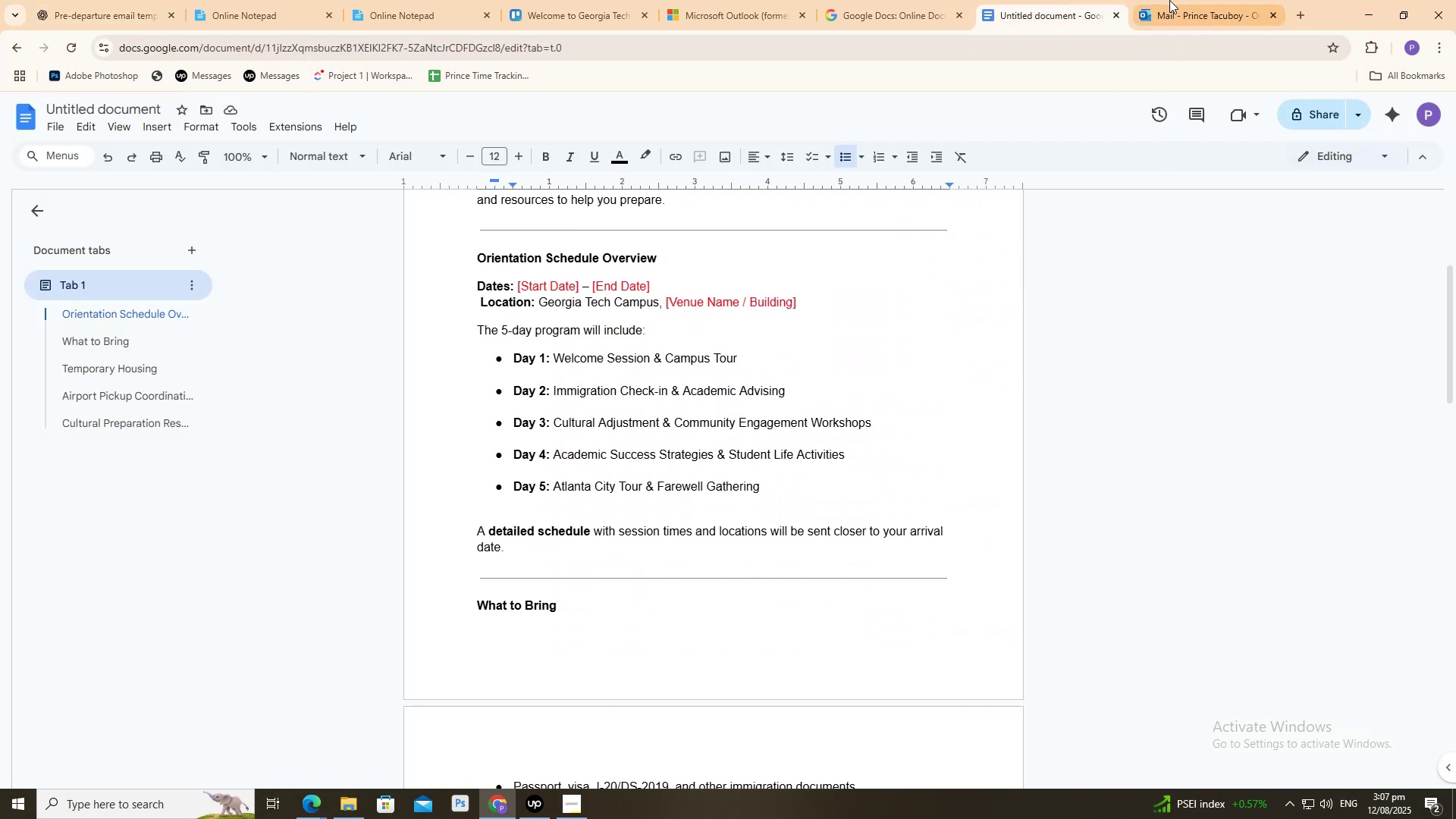 
left_click([1169, 0])
 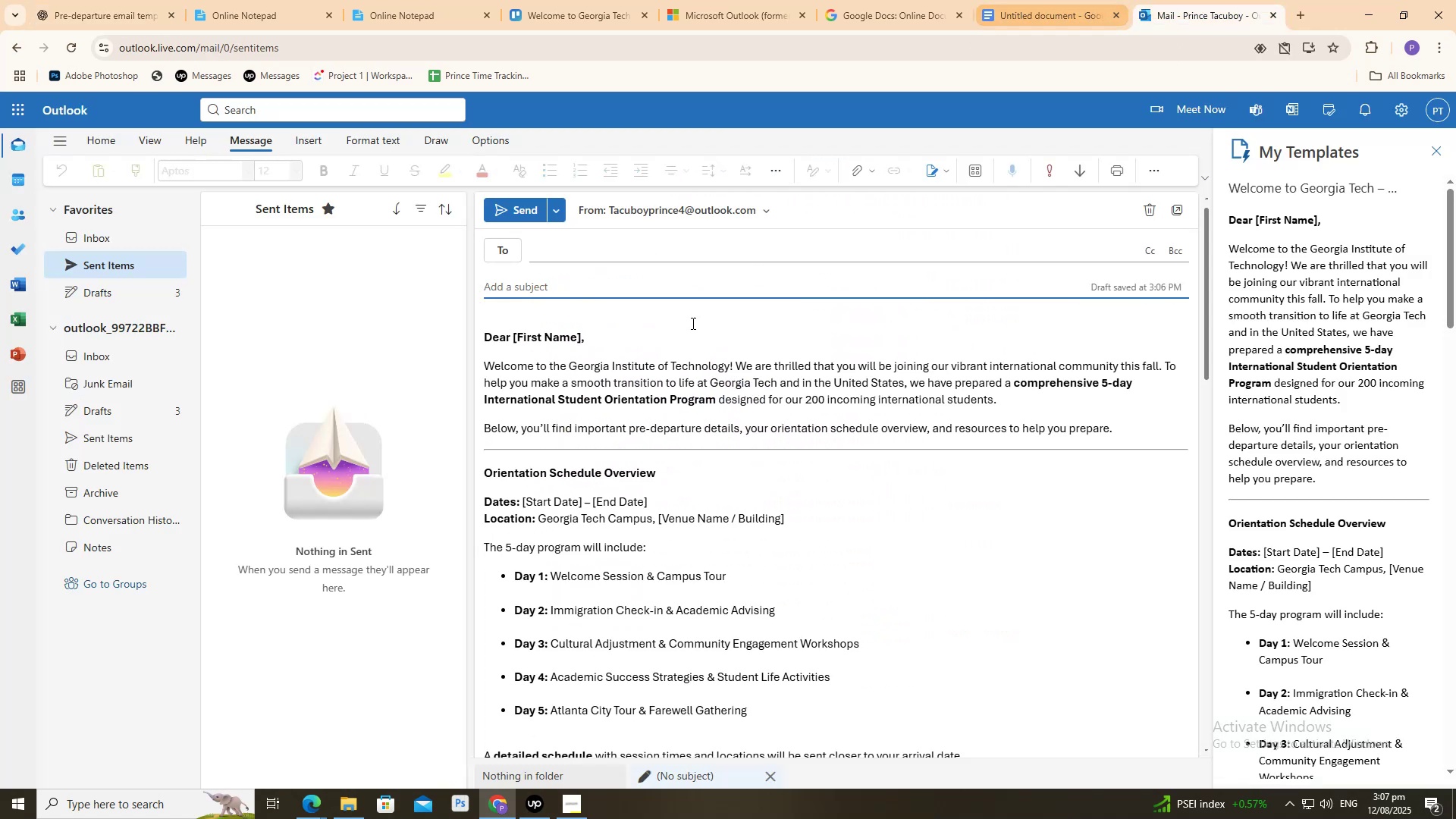 
scroll: coordinate [673, 365], scroll_direction: down, amount: 3.0
 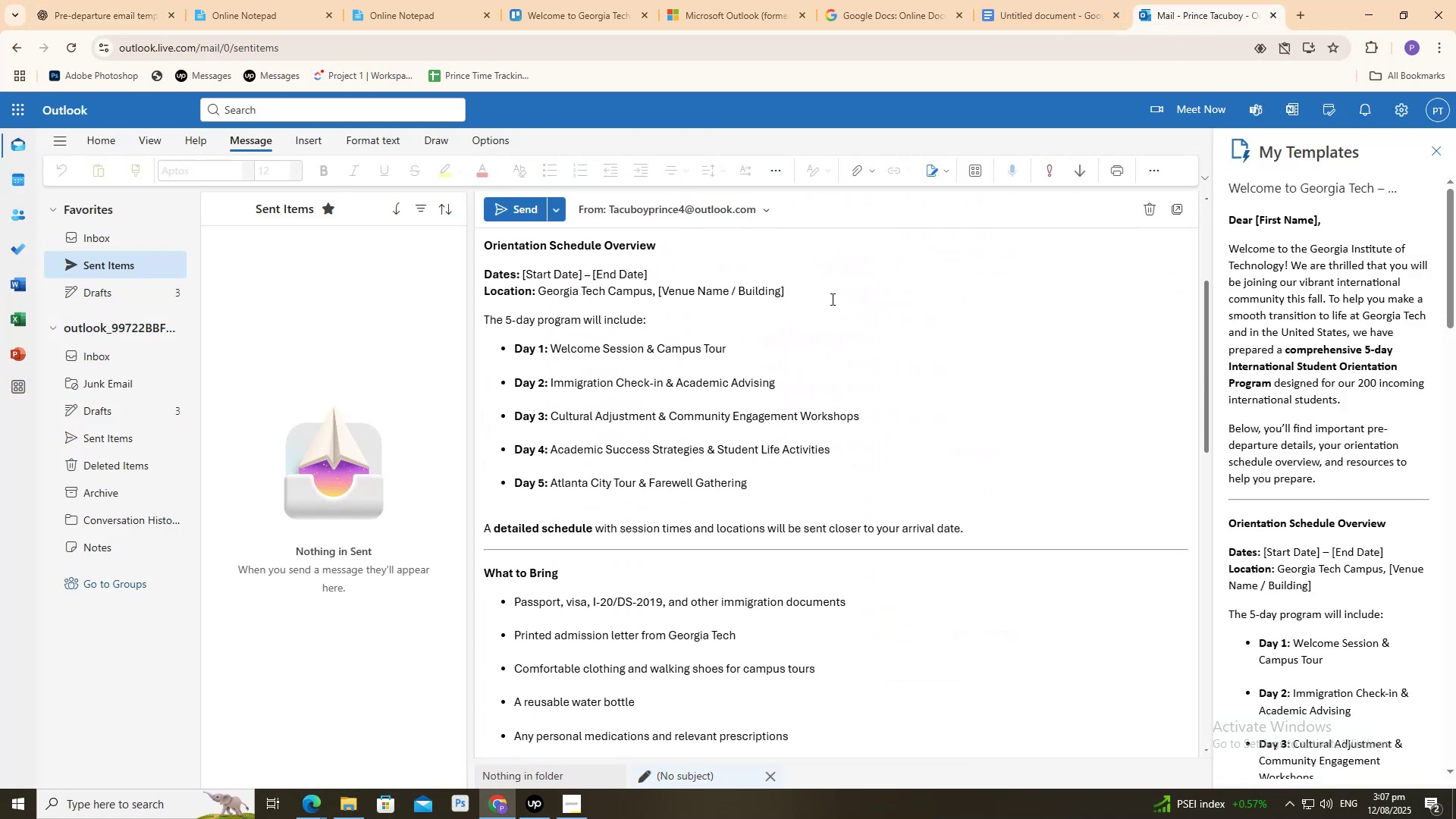 
scroll: coordinate [794, 354], scroll_direction: up, amount: 6.0
 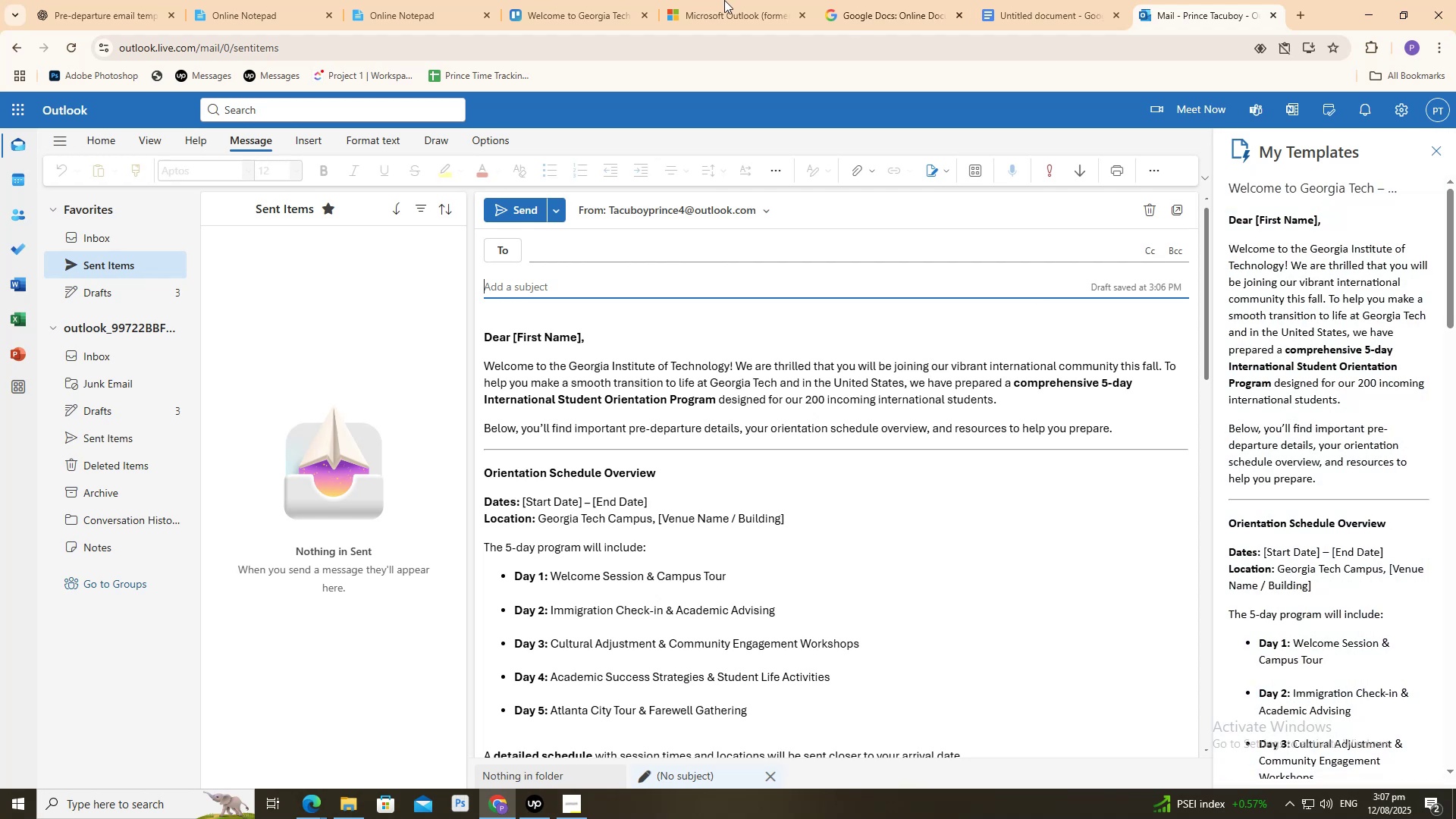 
left_click([192, 0])
 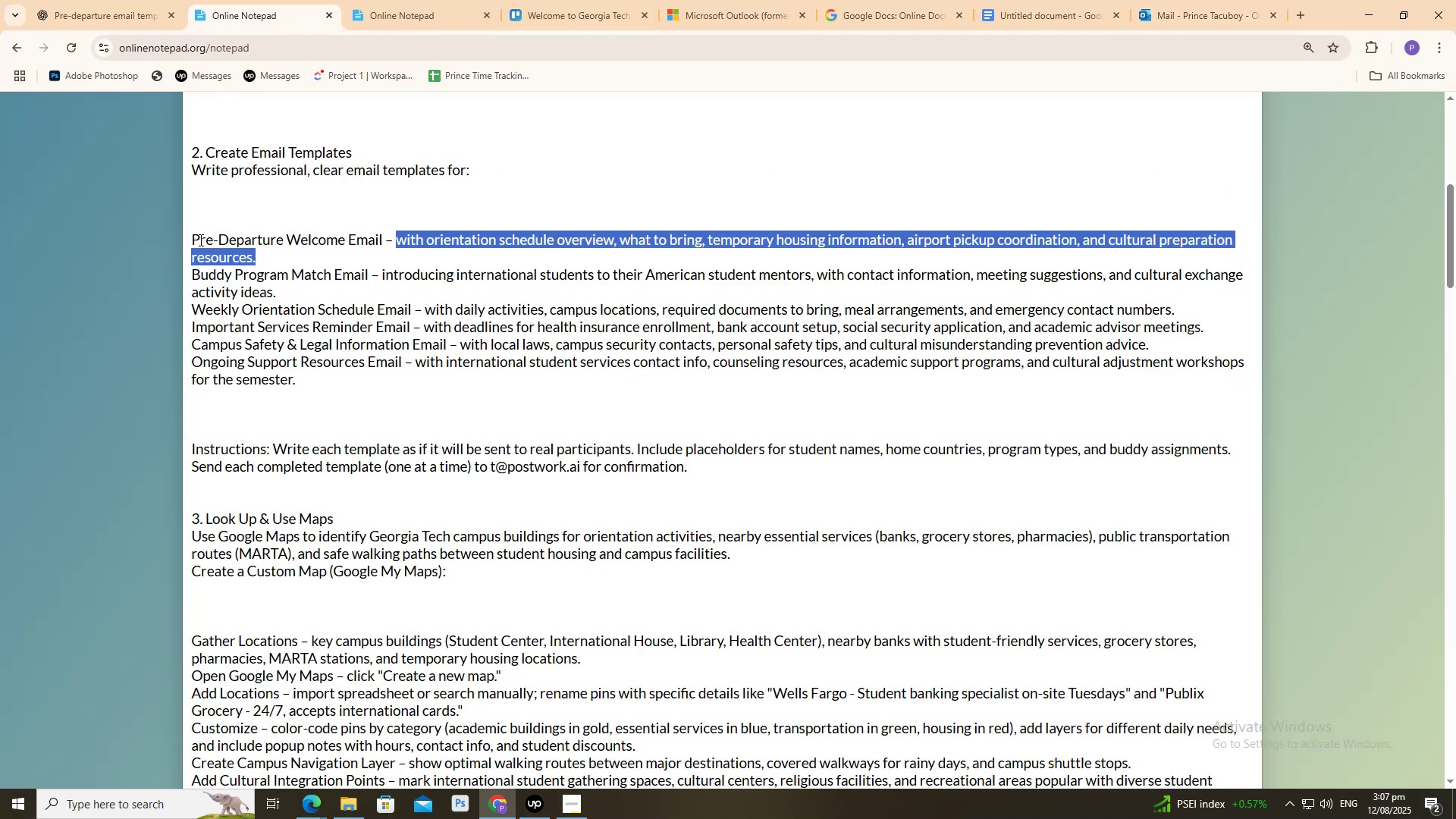 
left_click_drag(start_coordinate=[186, 240], to_coordinate=[365, 241])
 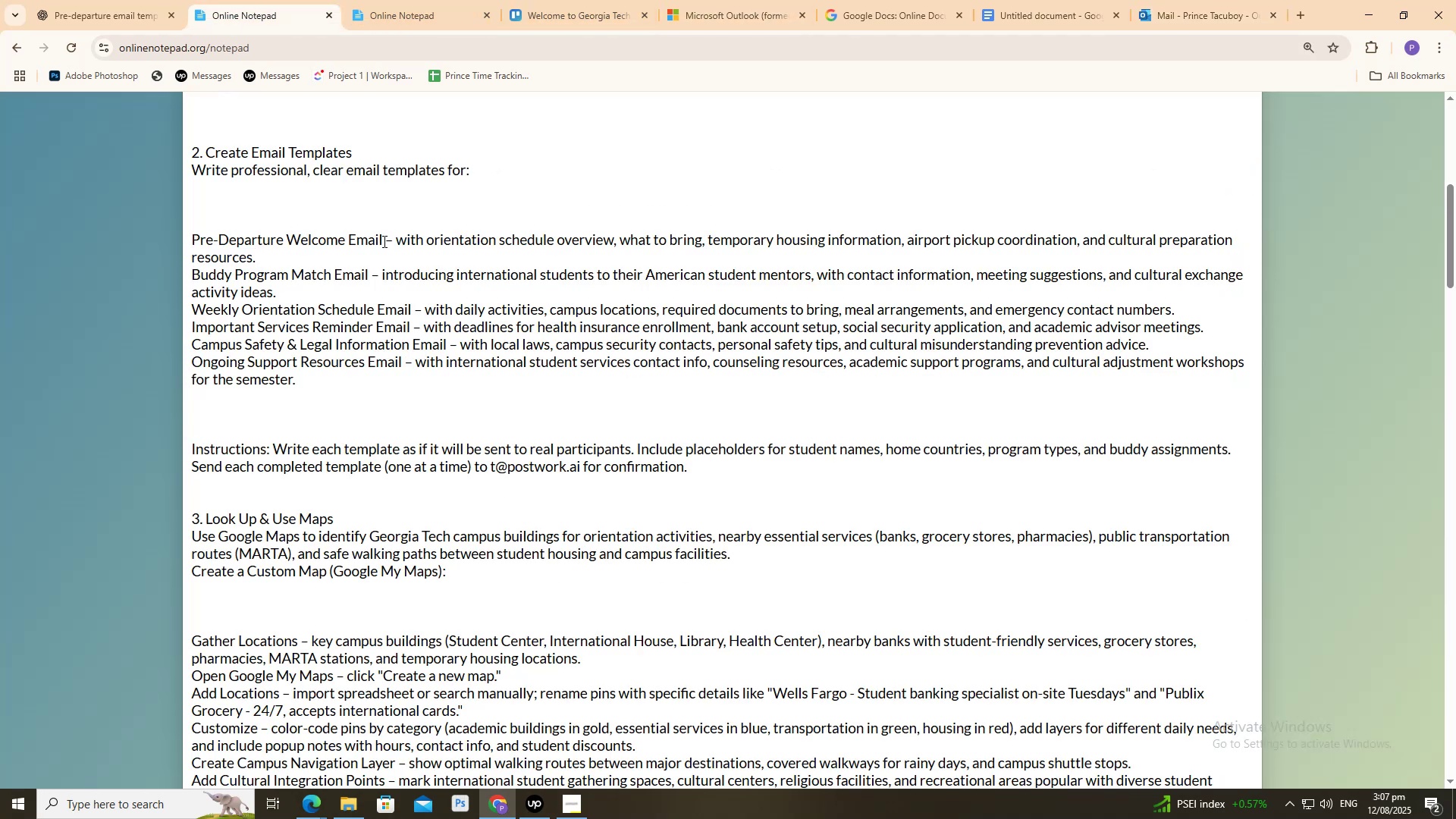 
left_click_drag(start_coordinate=[382, 240], to_coordinate=[169, 232])
 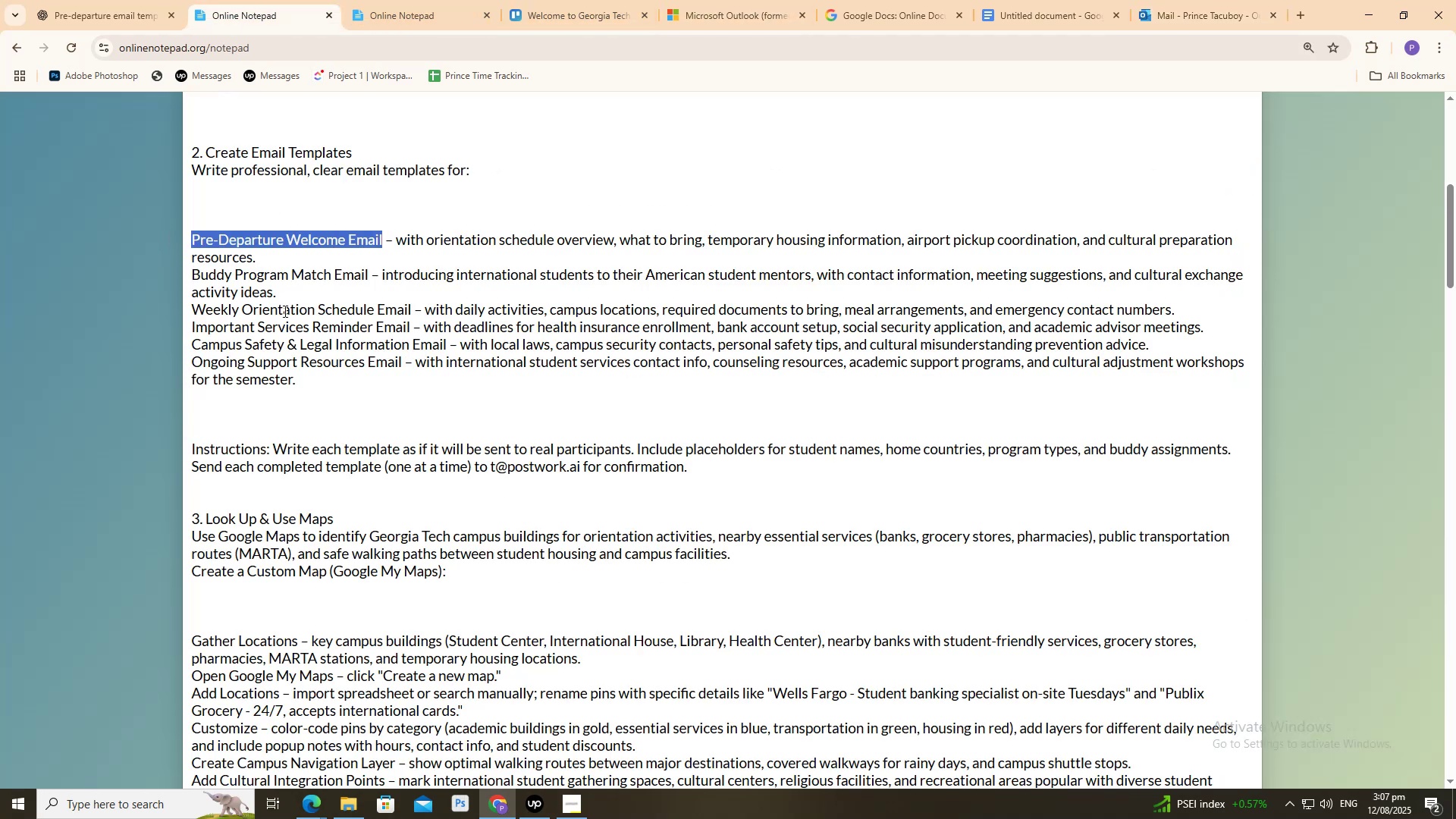 
key(Control+C)
 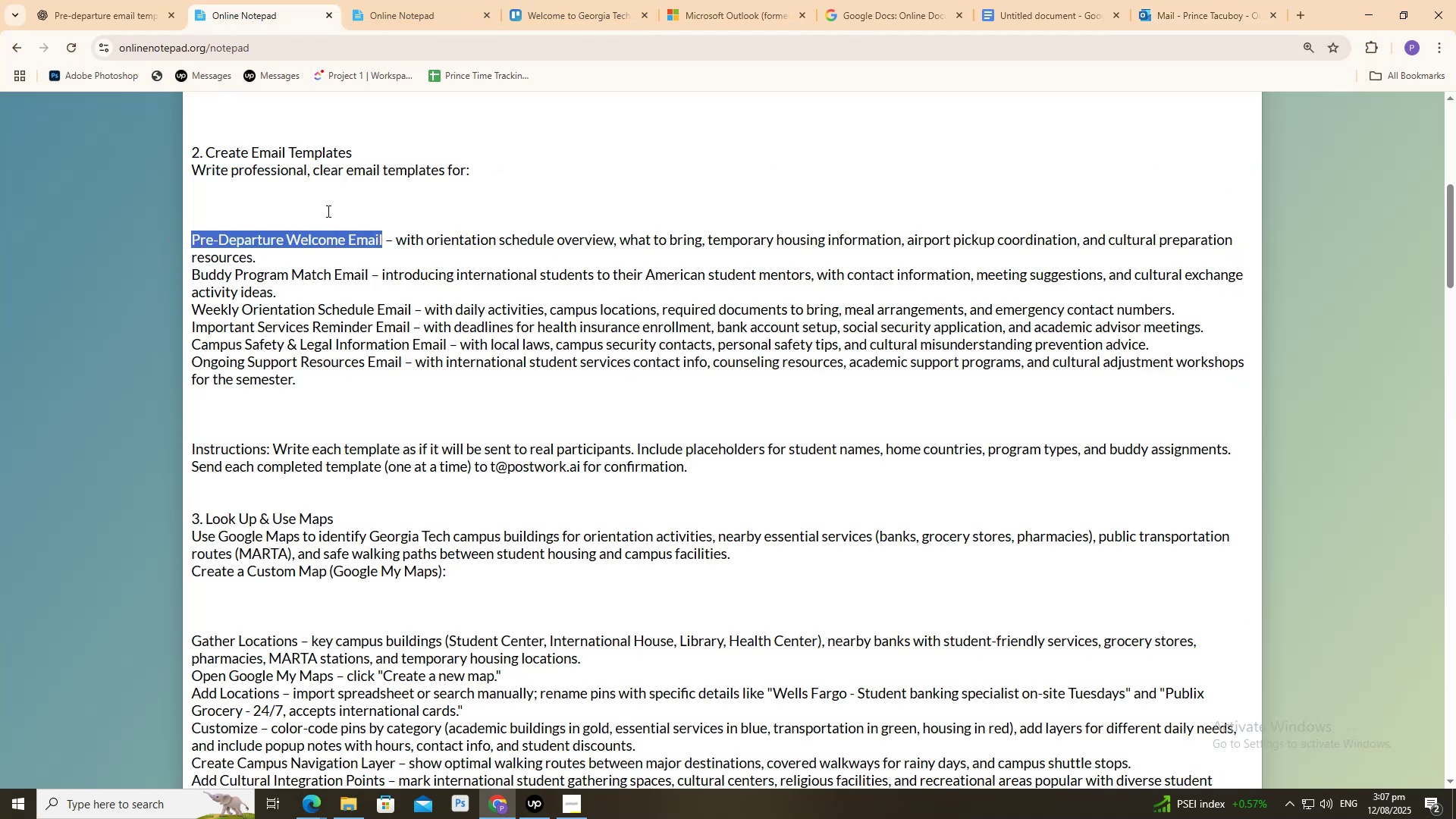 
key(Control+C)
 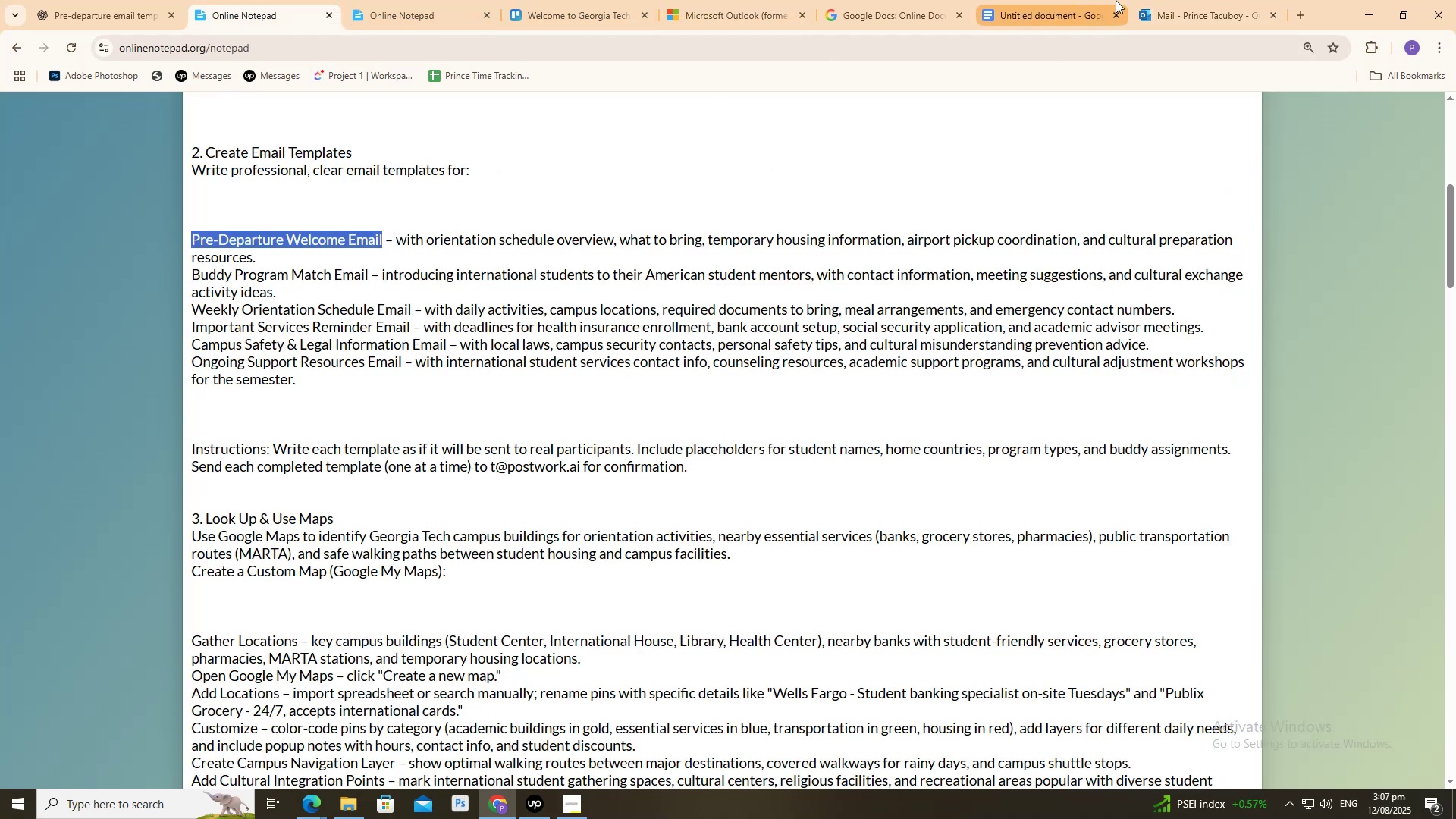 
left_click([1199, 0])
 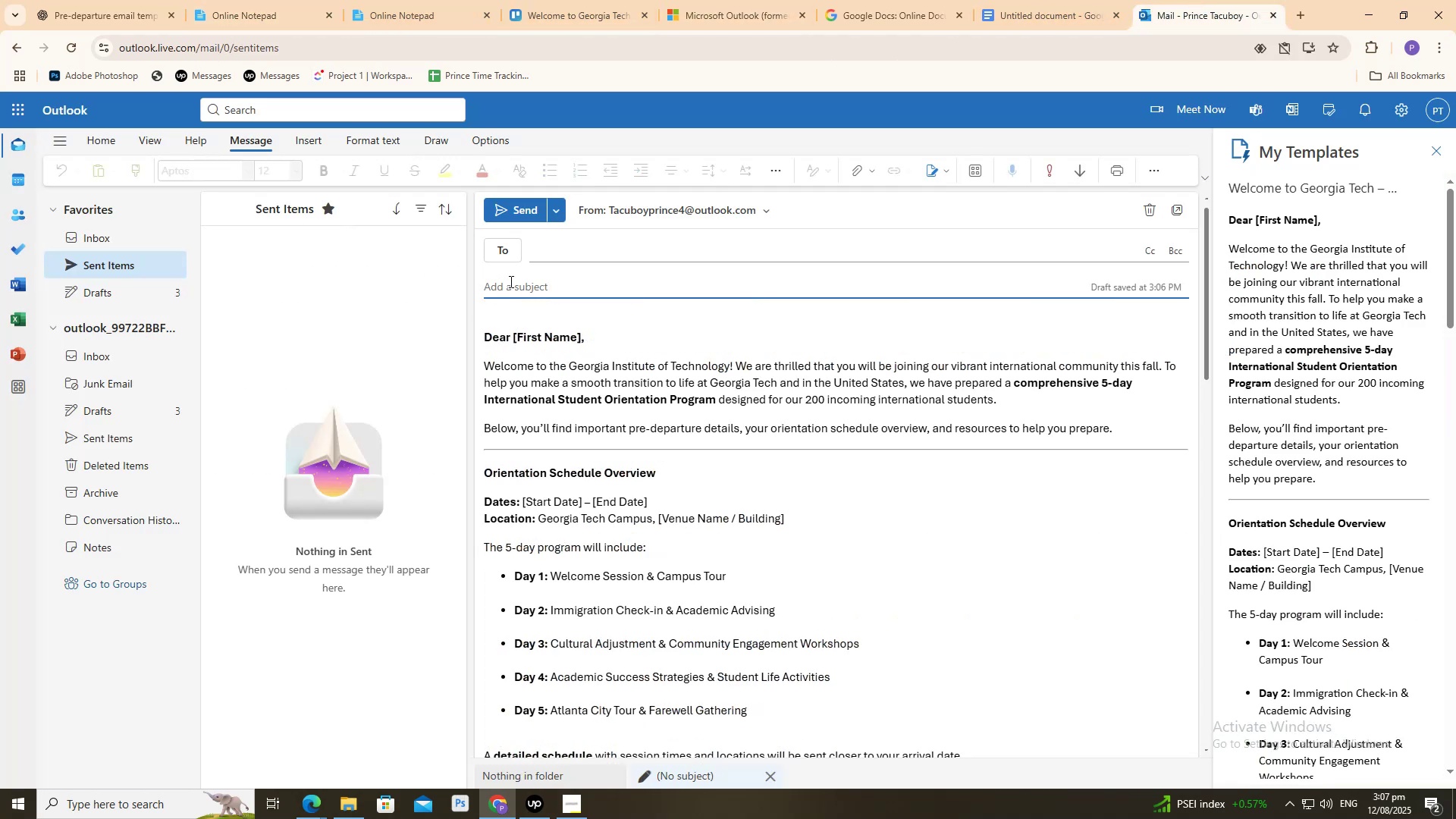 
key(Control+V)
 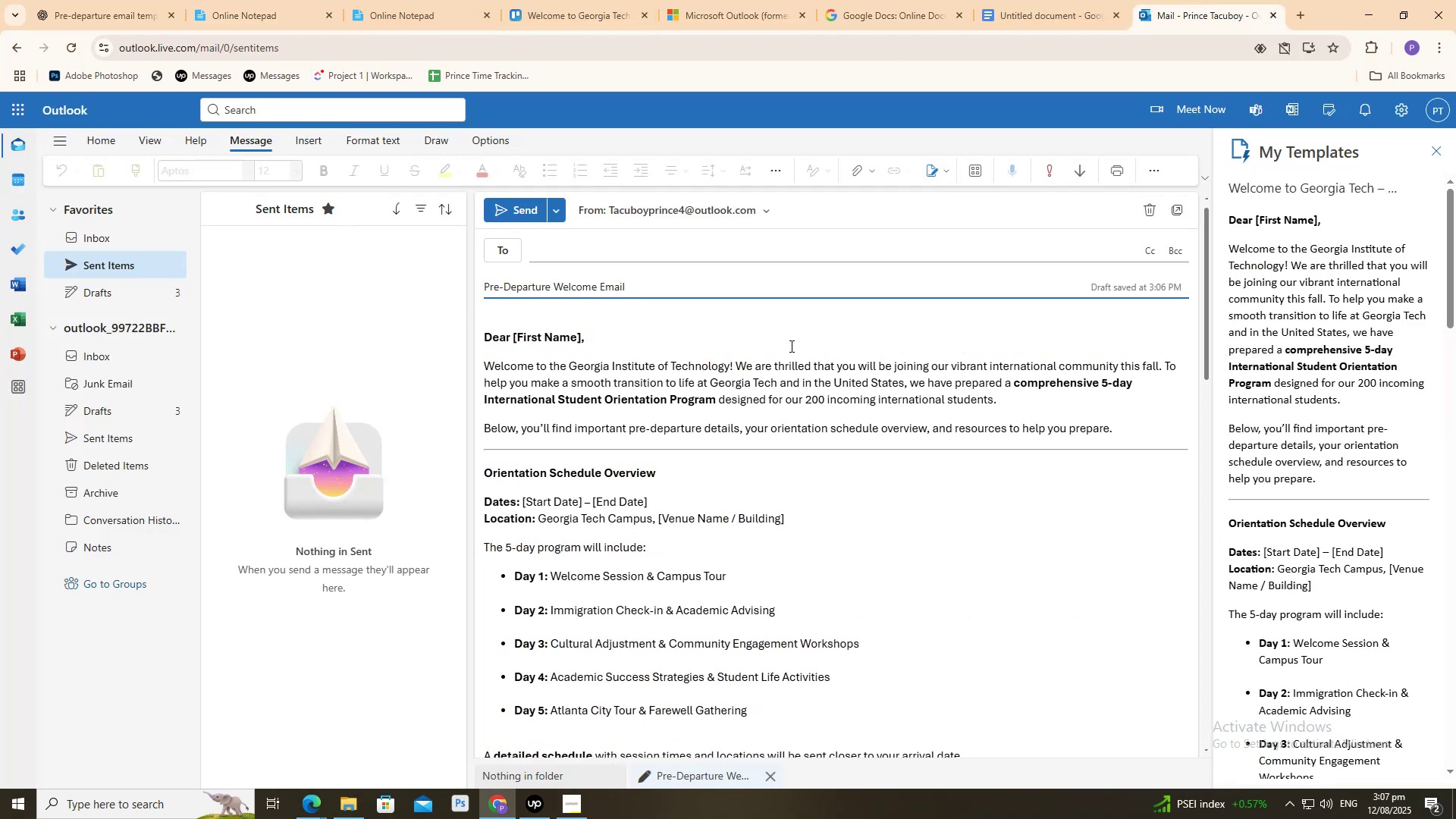 
left_click([777, 336])
 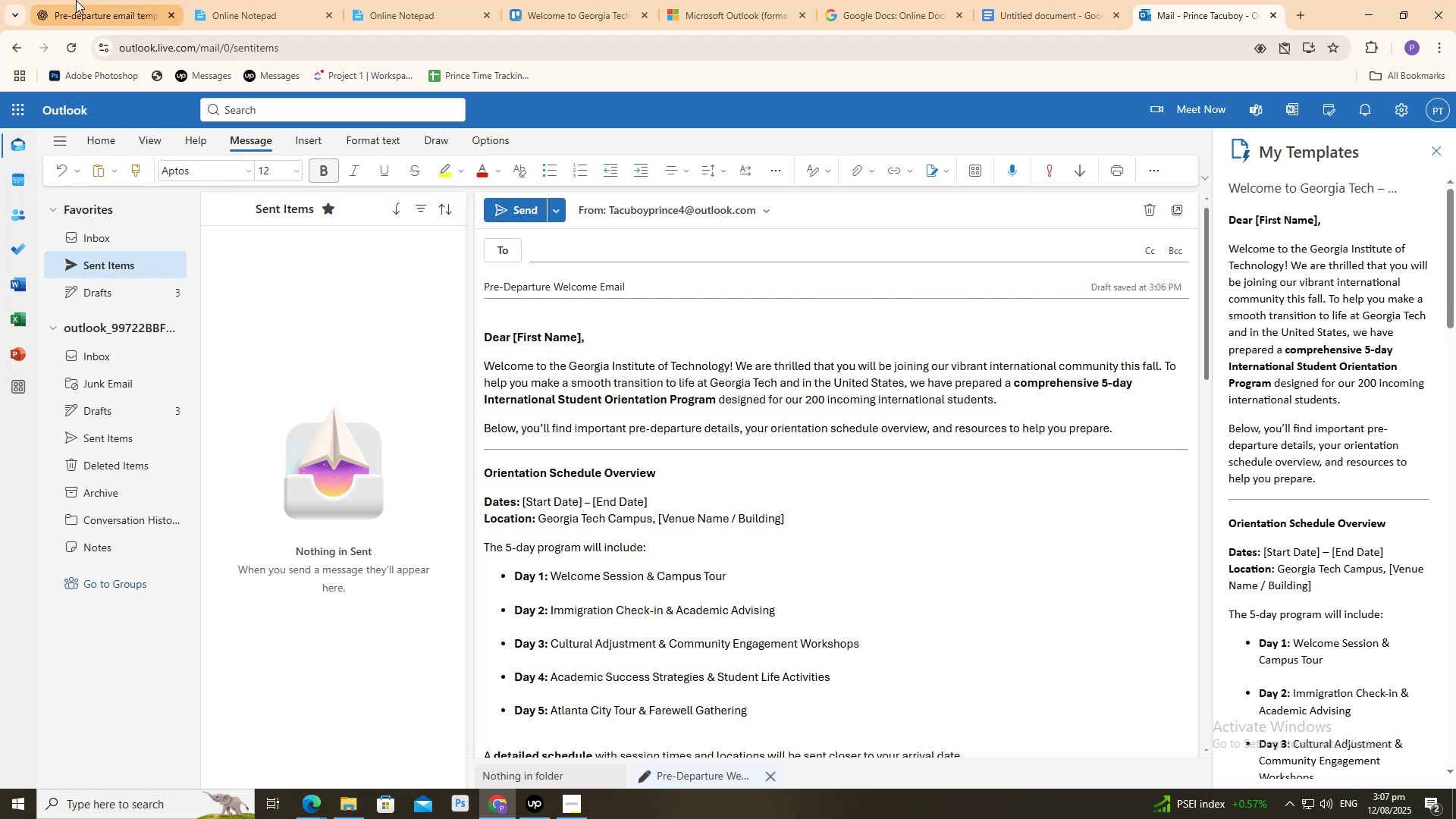 
wait(7.9)
 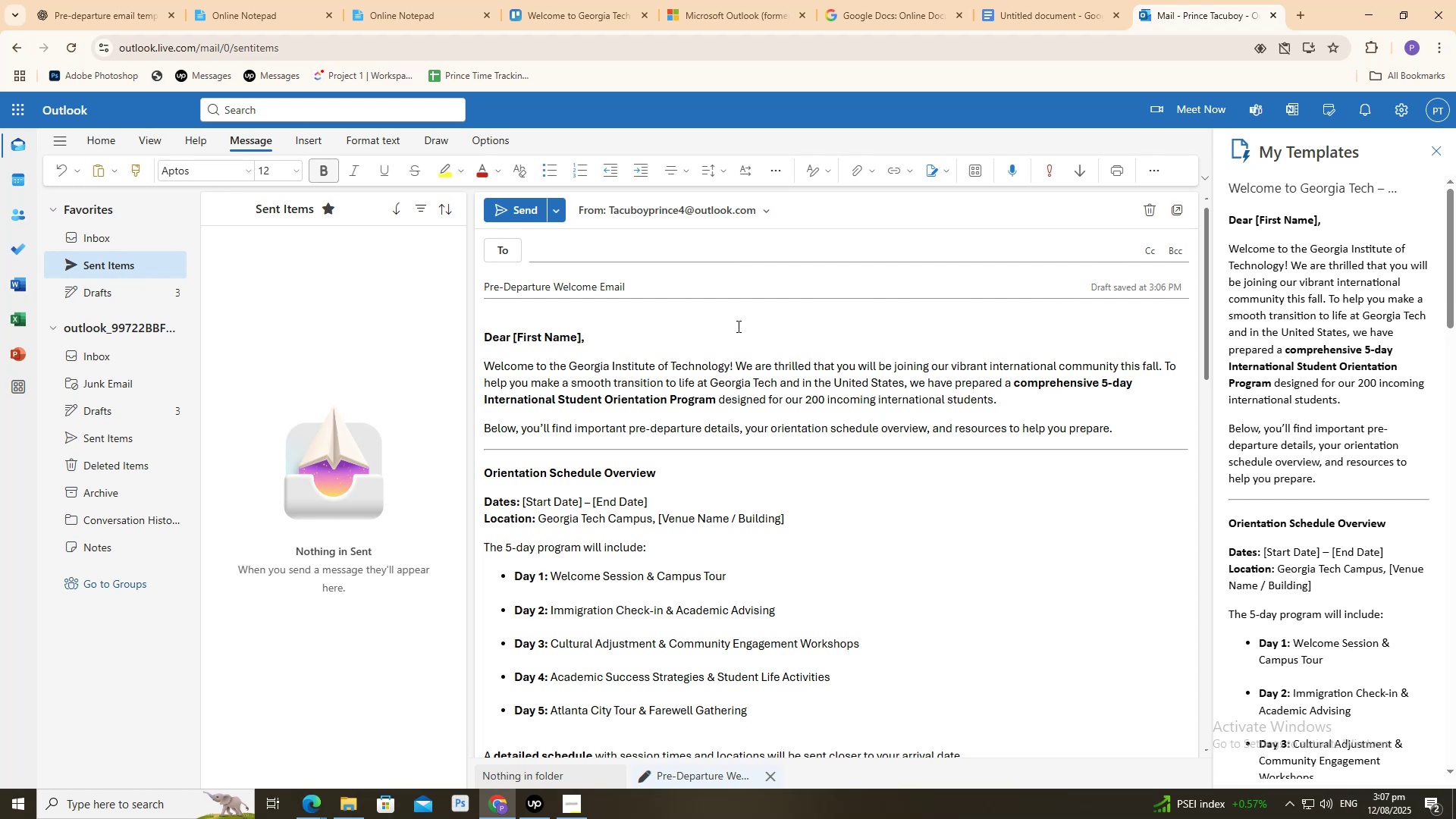 
left_click_drag(start_coordinate=[1262, 0], to_coordinate=[1257, 0])
 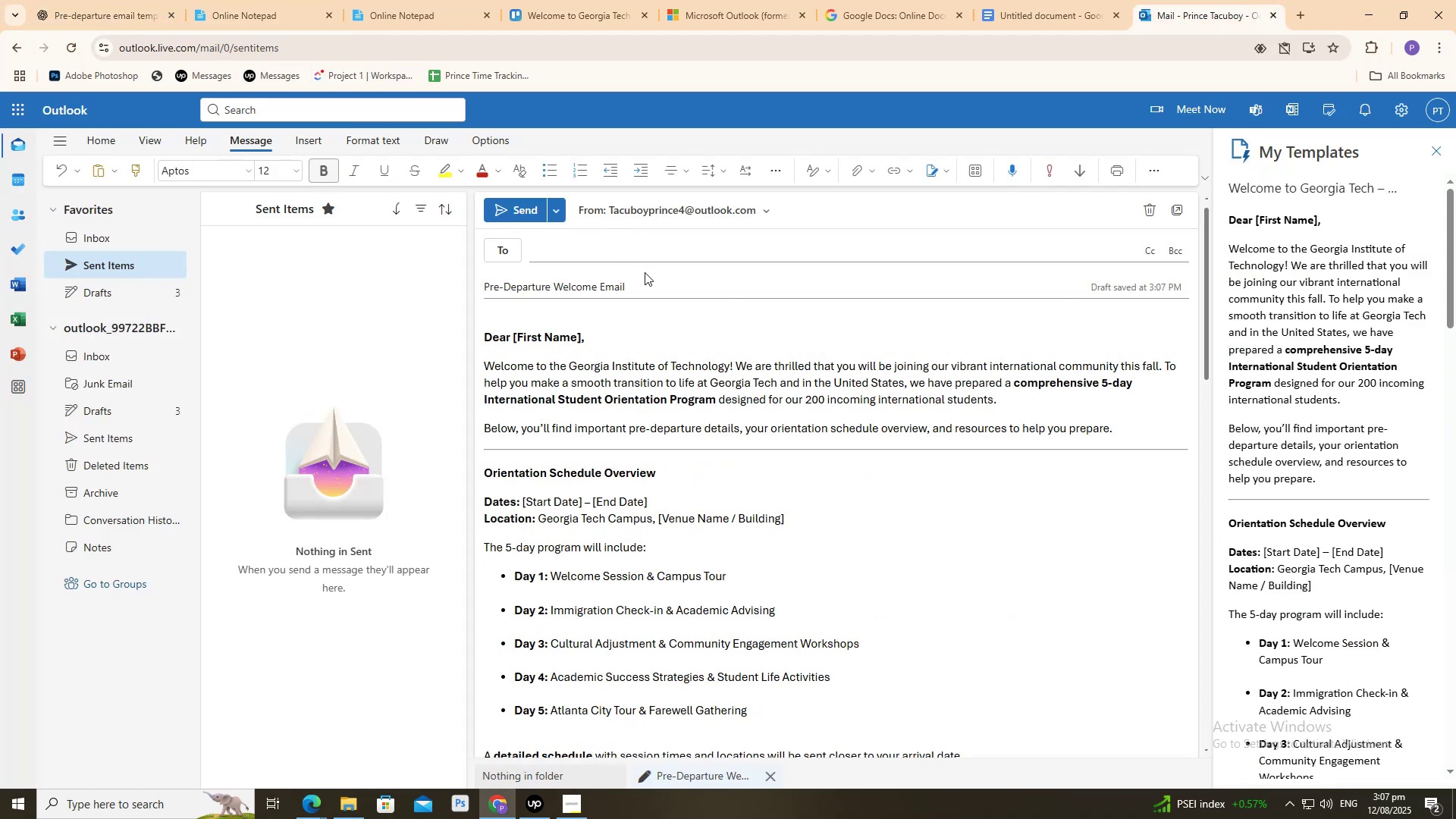 
left_click_drag(start_coordinate=[647, 275], to_coordinate=[596, 294])
 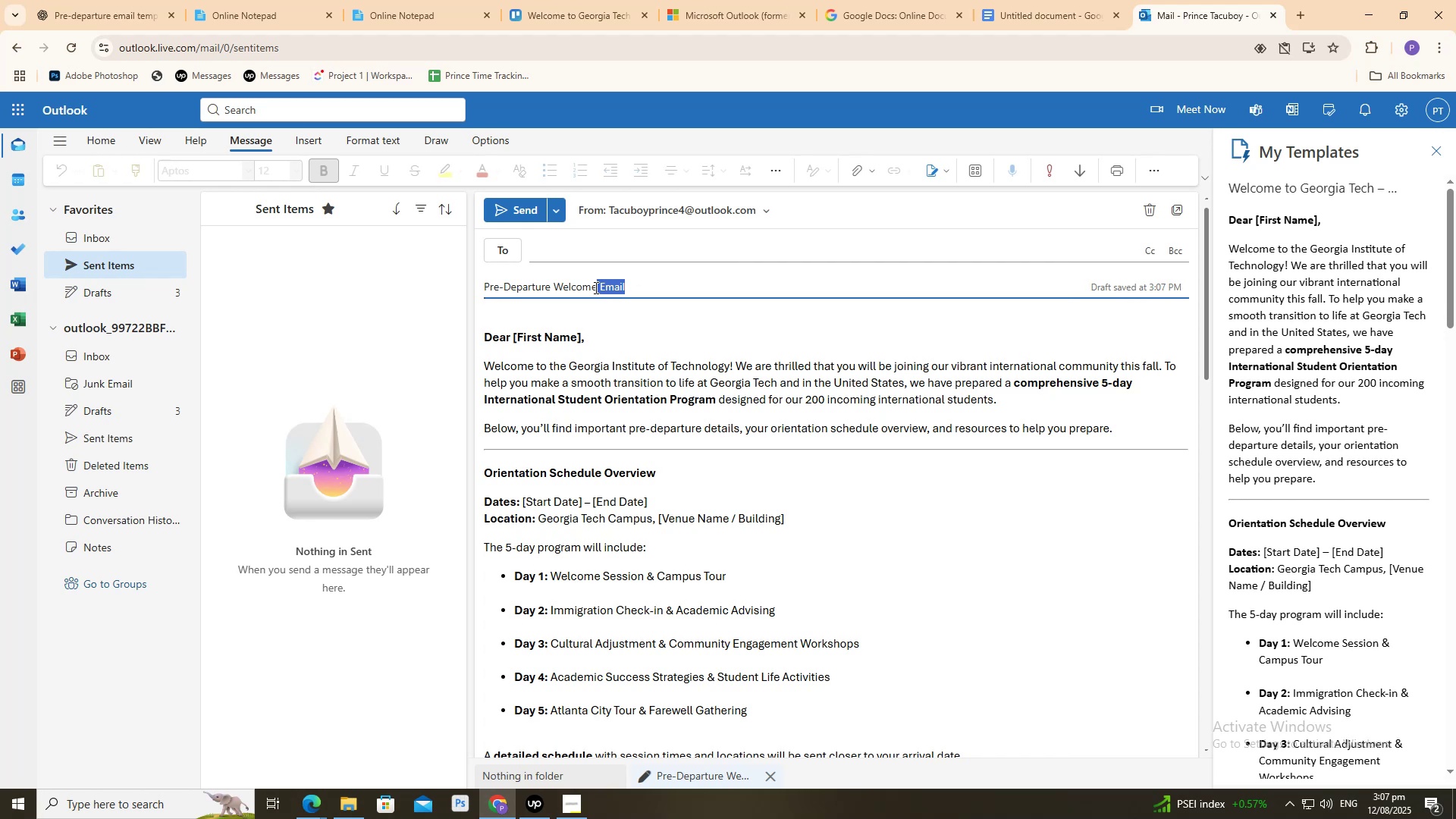 
key(Backspace)
 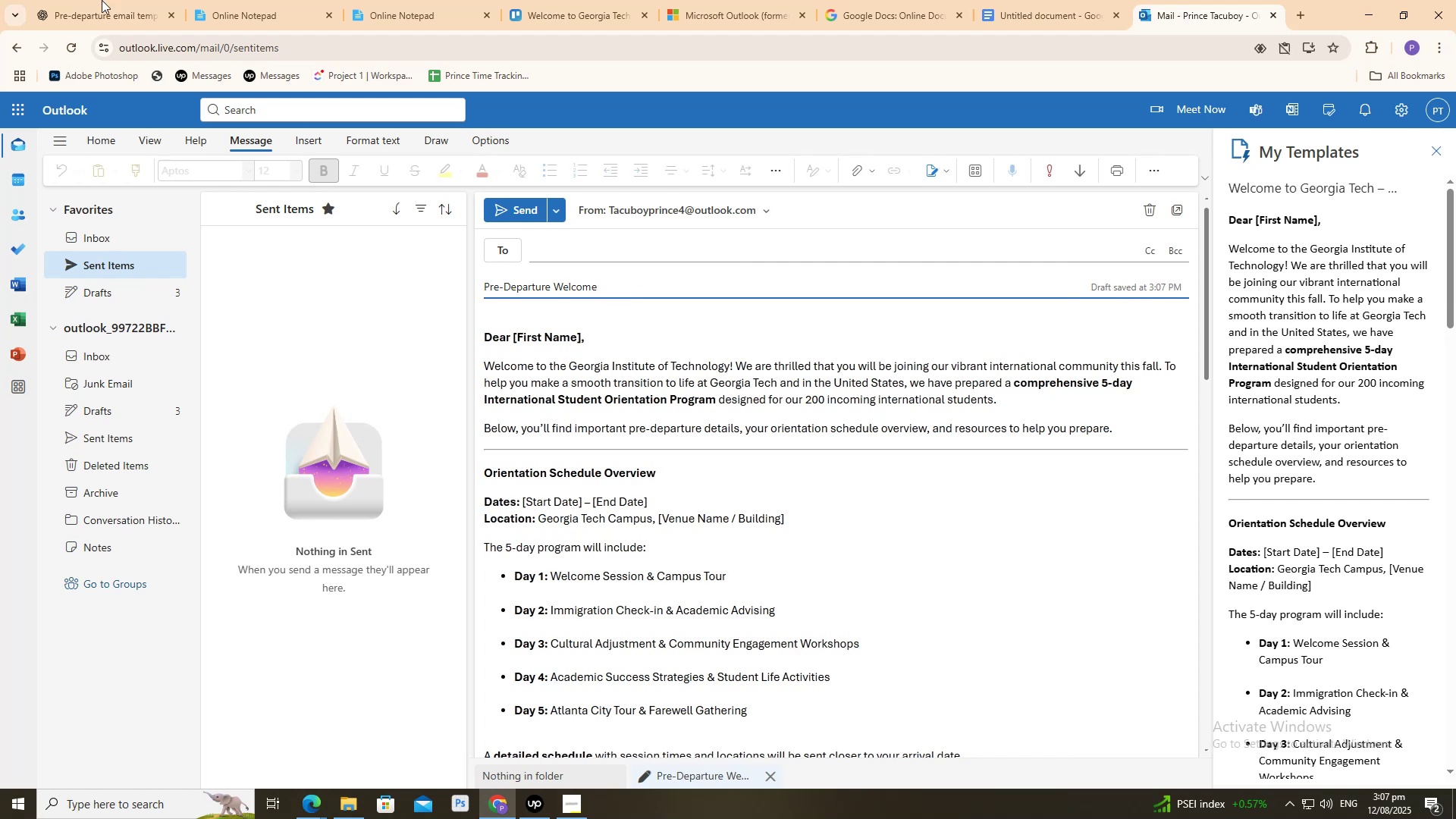 
left_click([132, 0])
 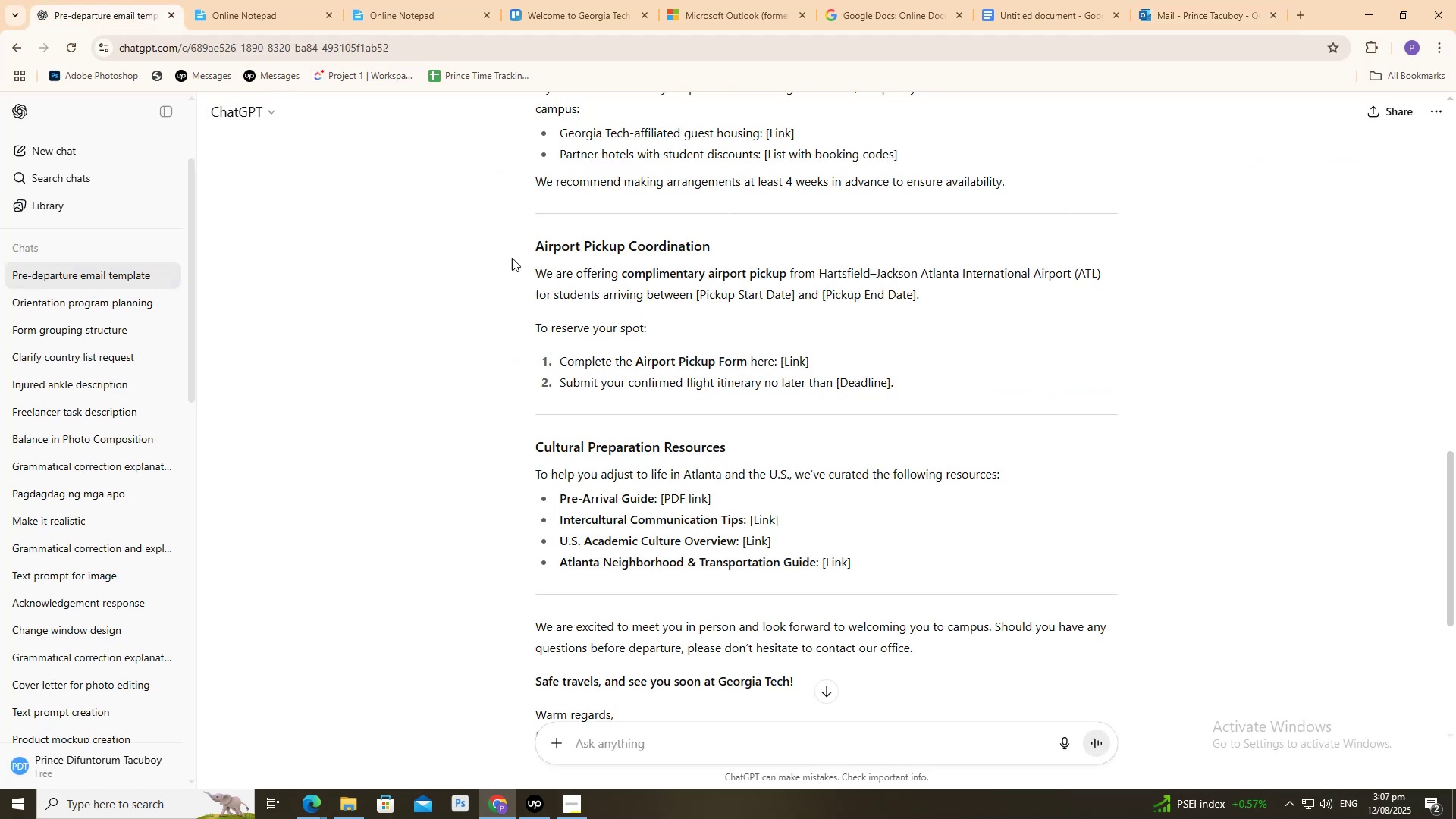 
scroll: coordinate [471, 328], scroll_direction: down, amount: 12.0
 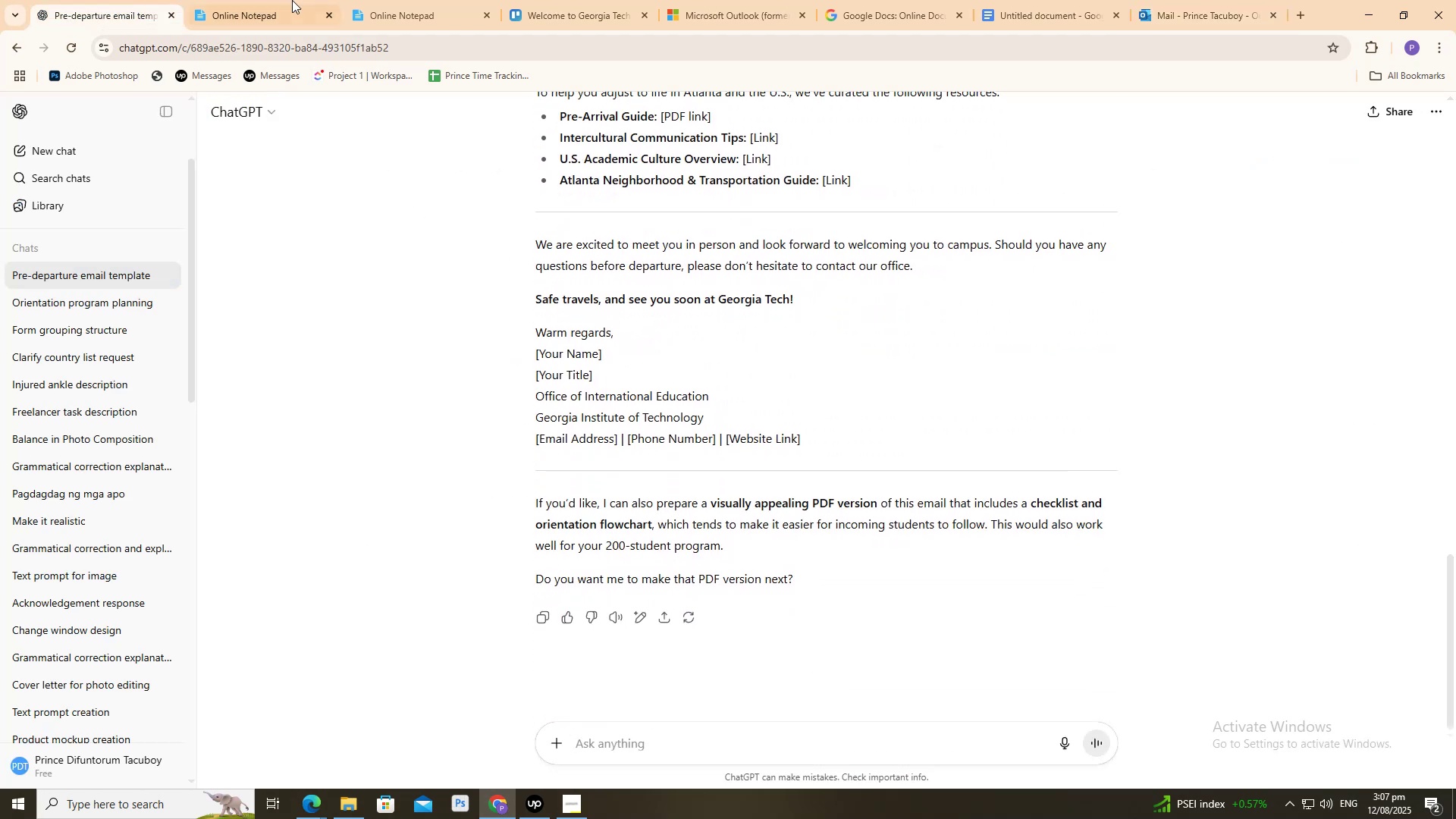 
left_click([291, 0])
 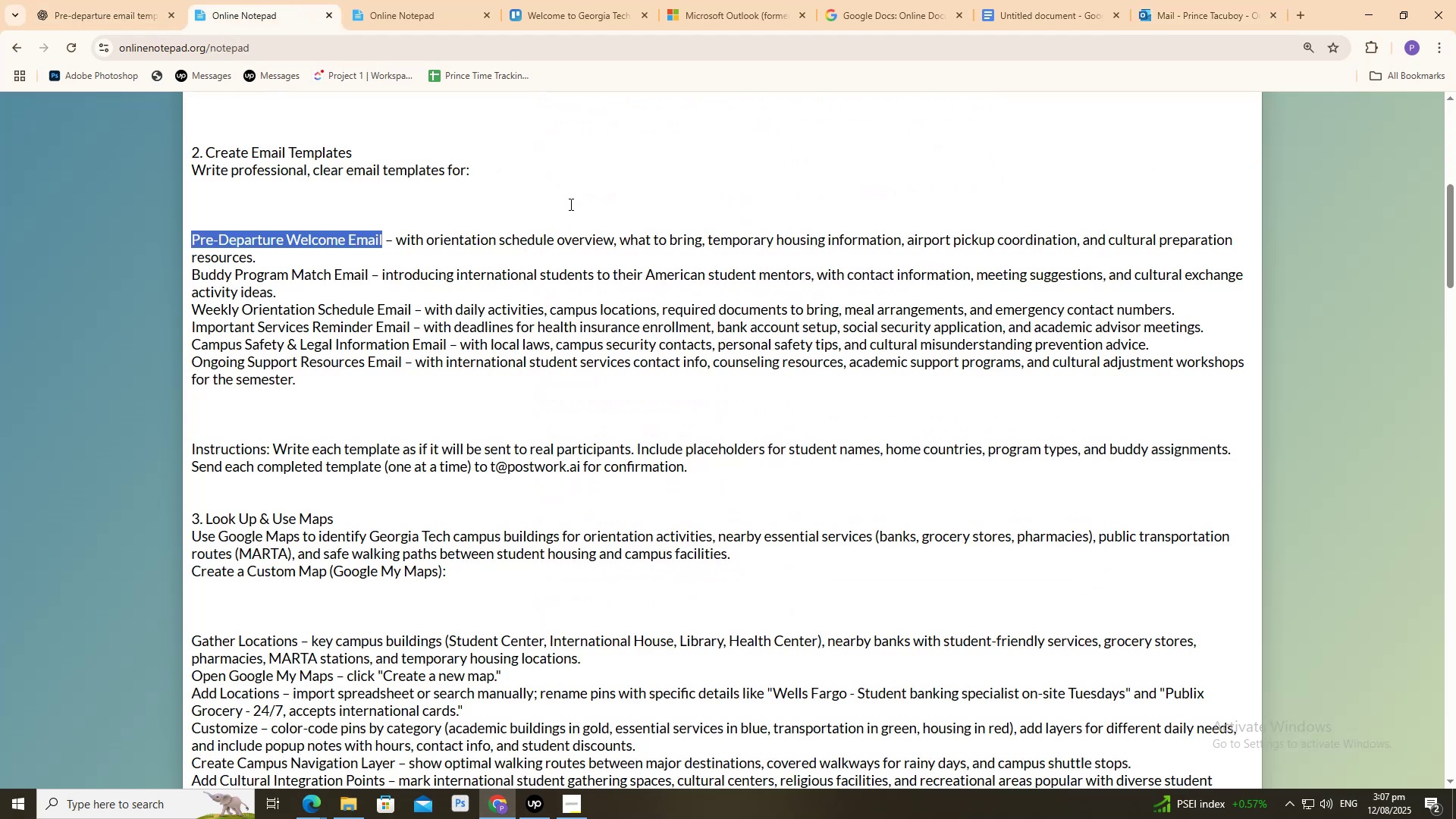 
double_click([592, 0])
 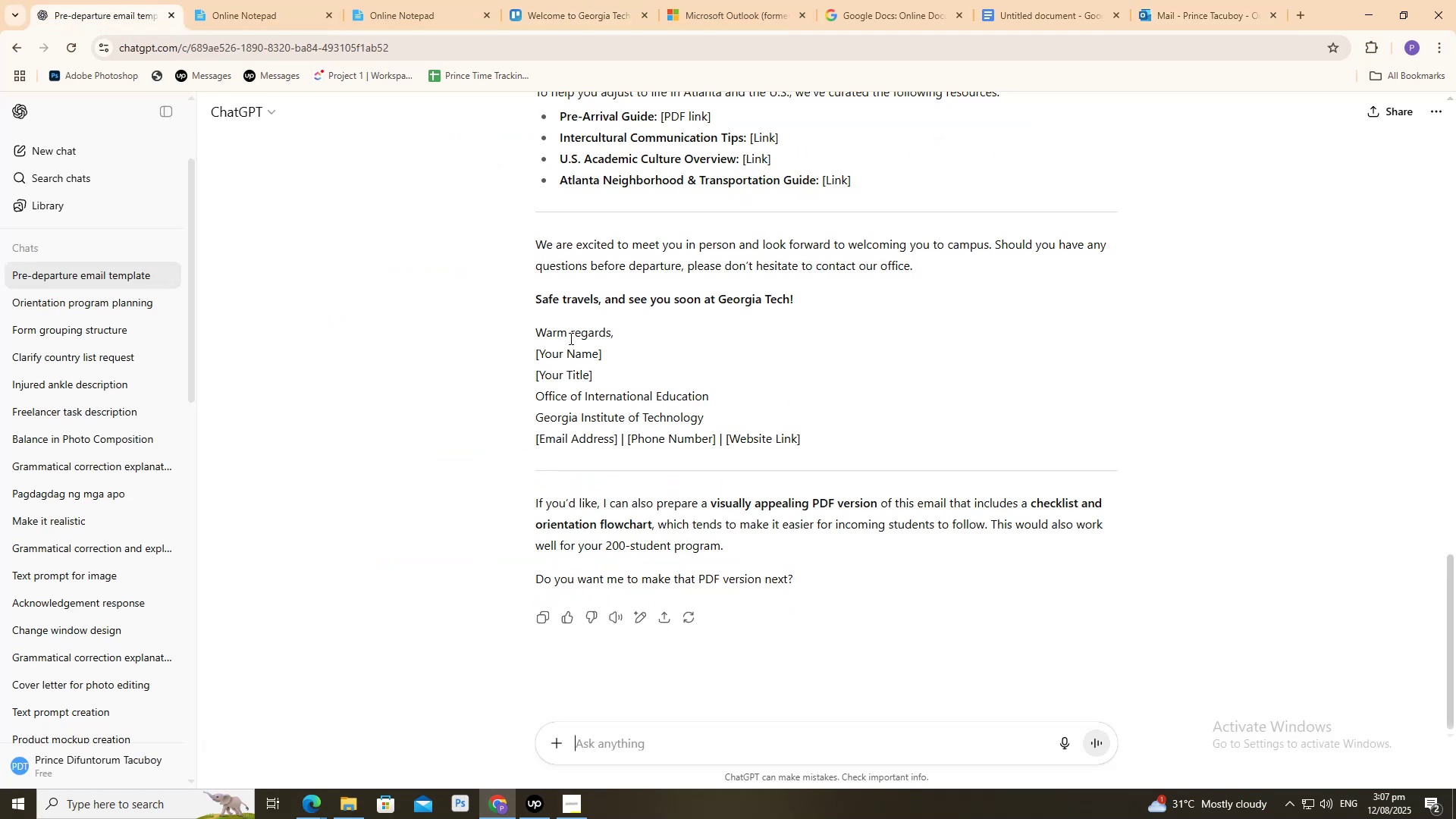 
scroll: coordinate [592, 397], scroll_direction: up, amount: 18.0
 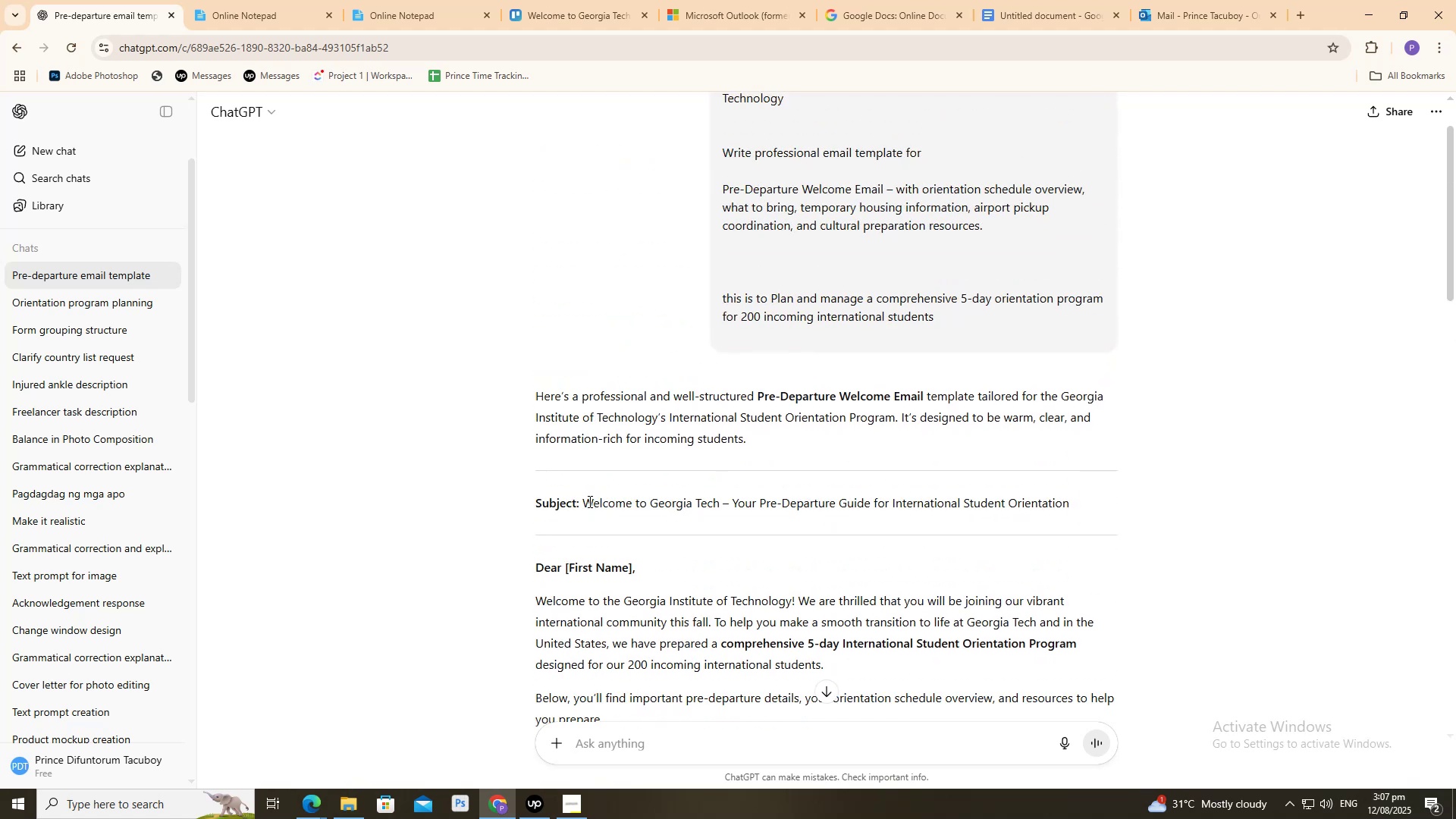 
left_click_drag(start_coordinate=[587, 500], to_coordinate=[1081, 505])
 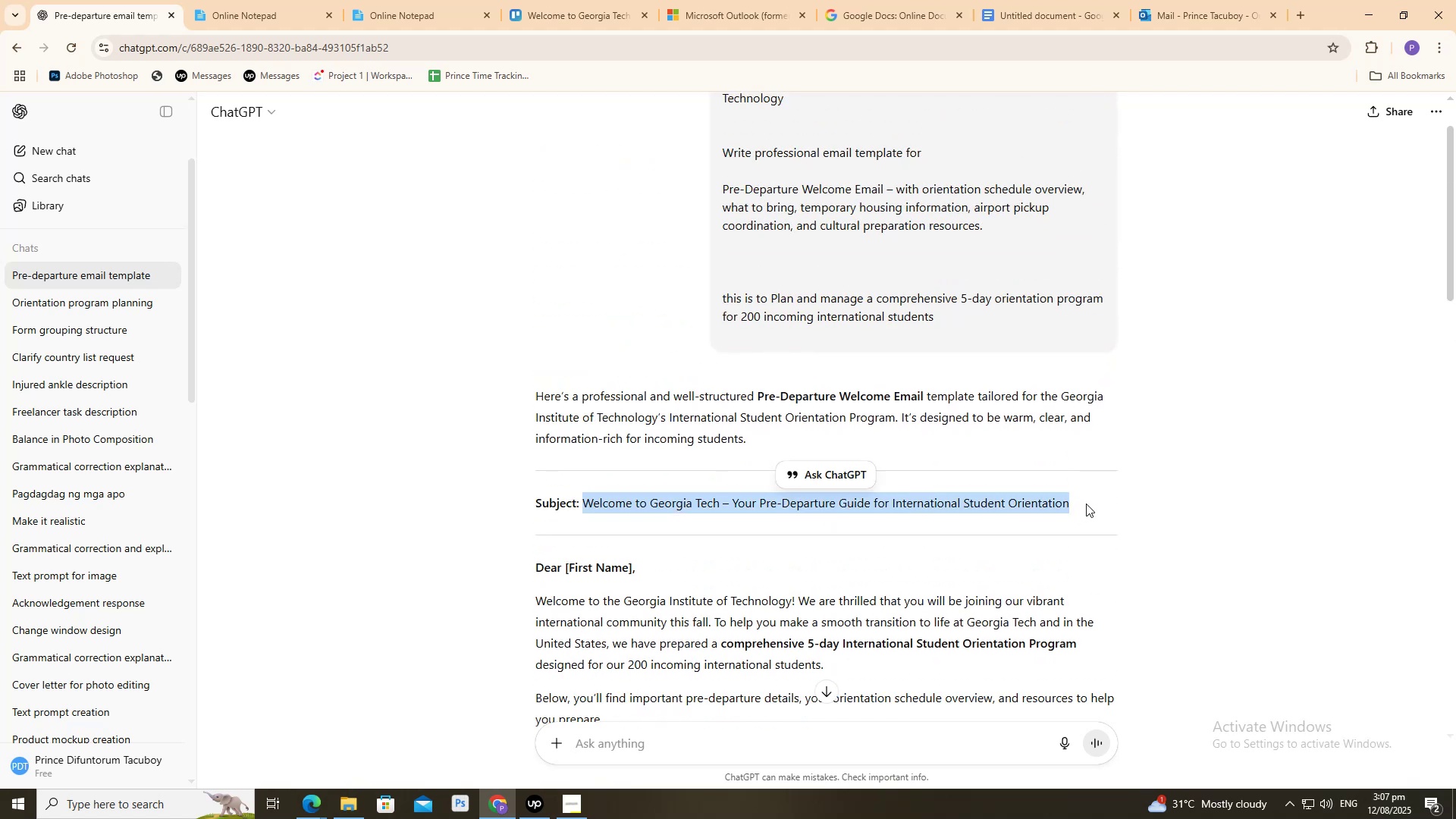 
key(Control+C)
 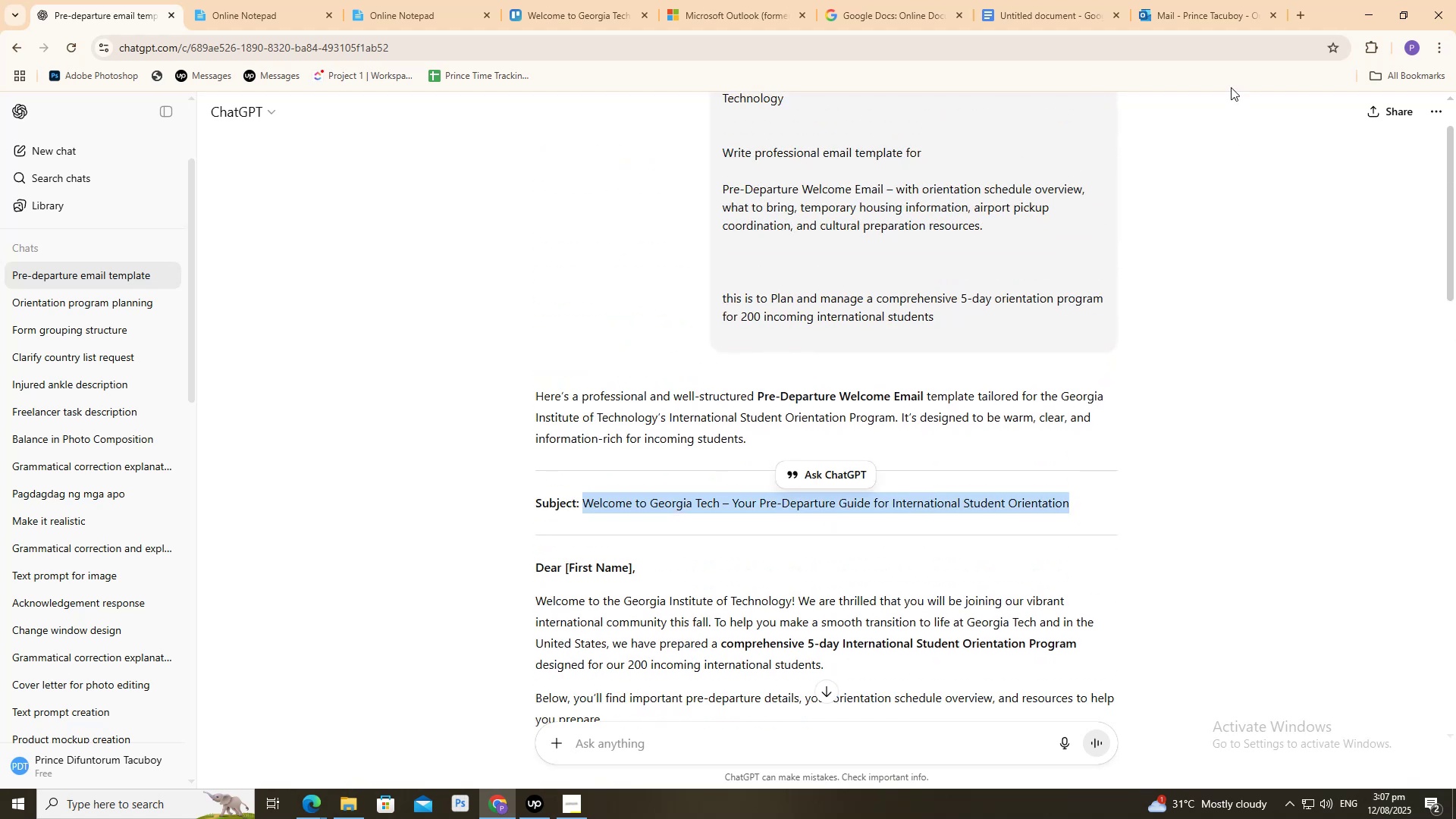 
key(Control+C)
 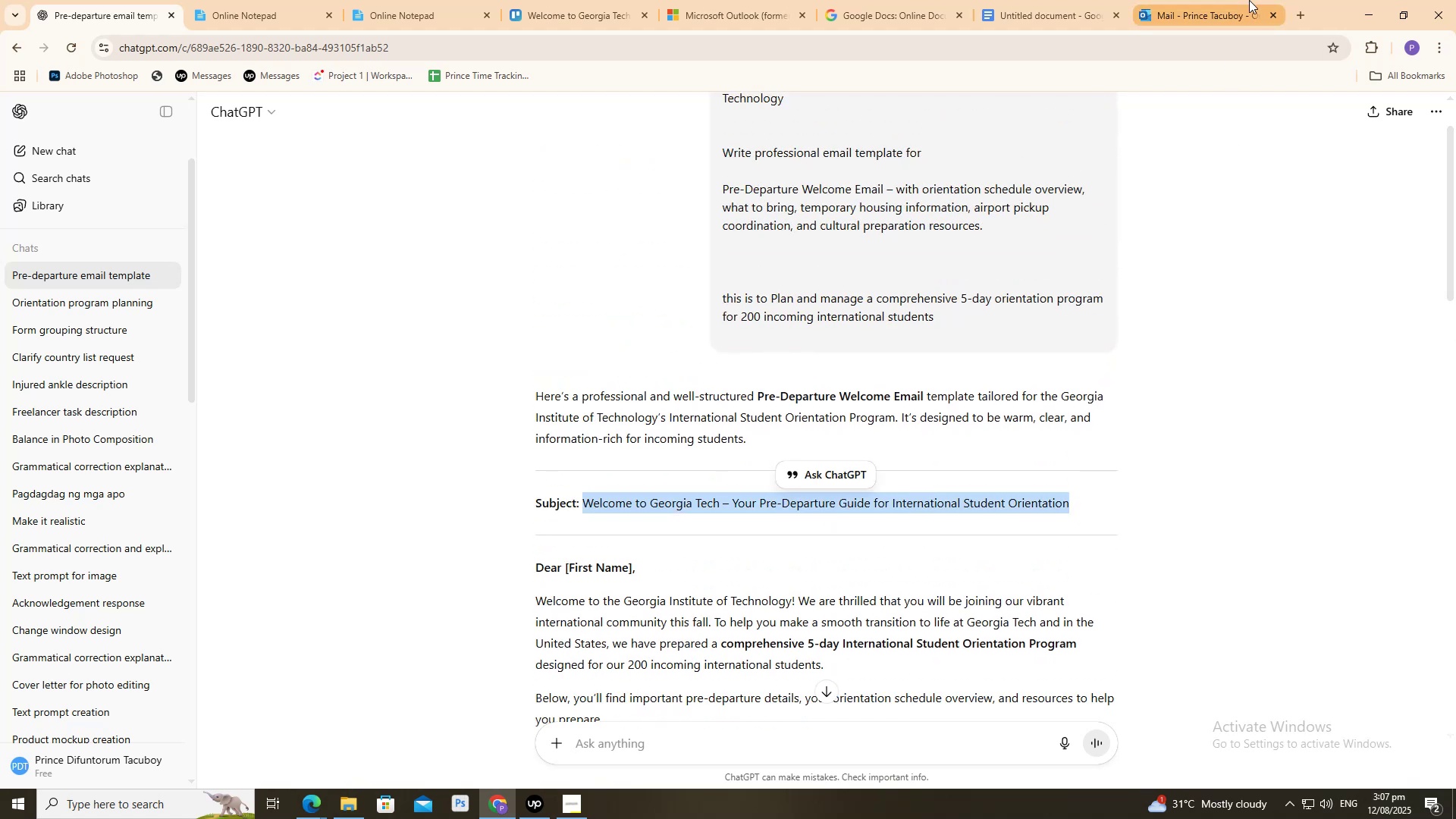 
left_click([1249, 0])
 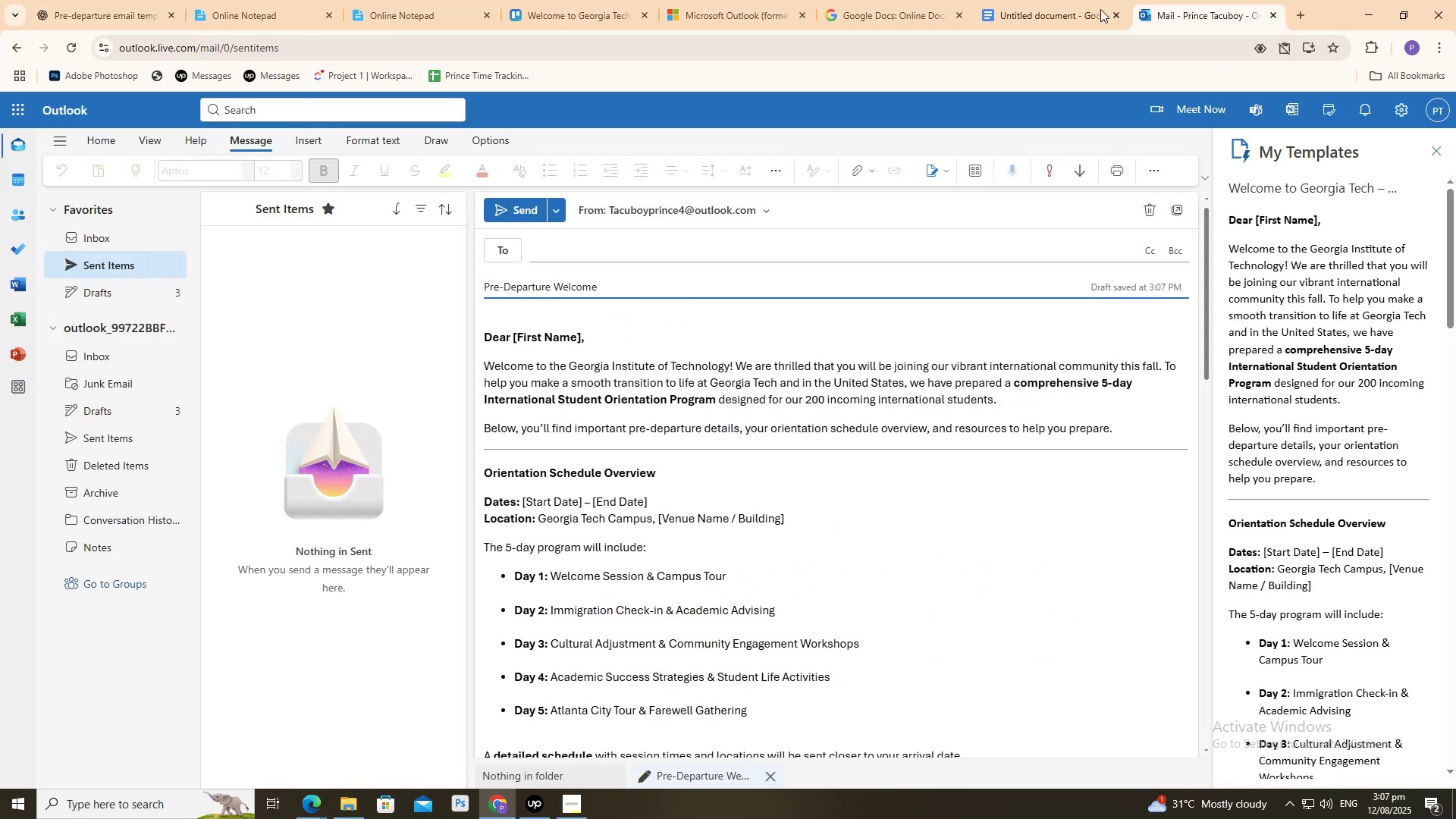 
key(Control+A)
 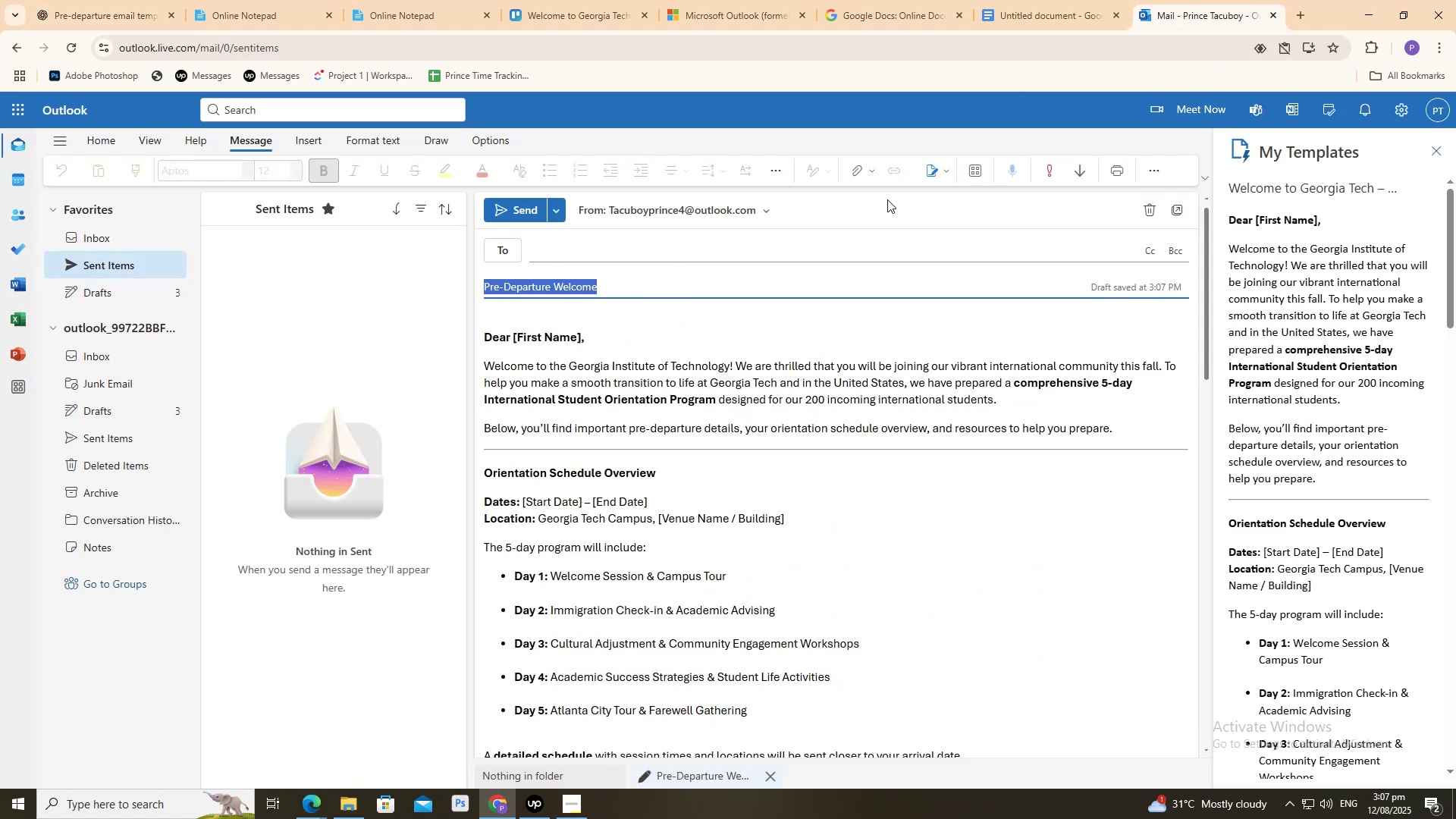 
key(Control+V)
 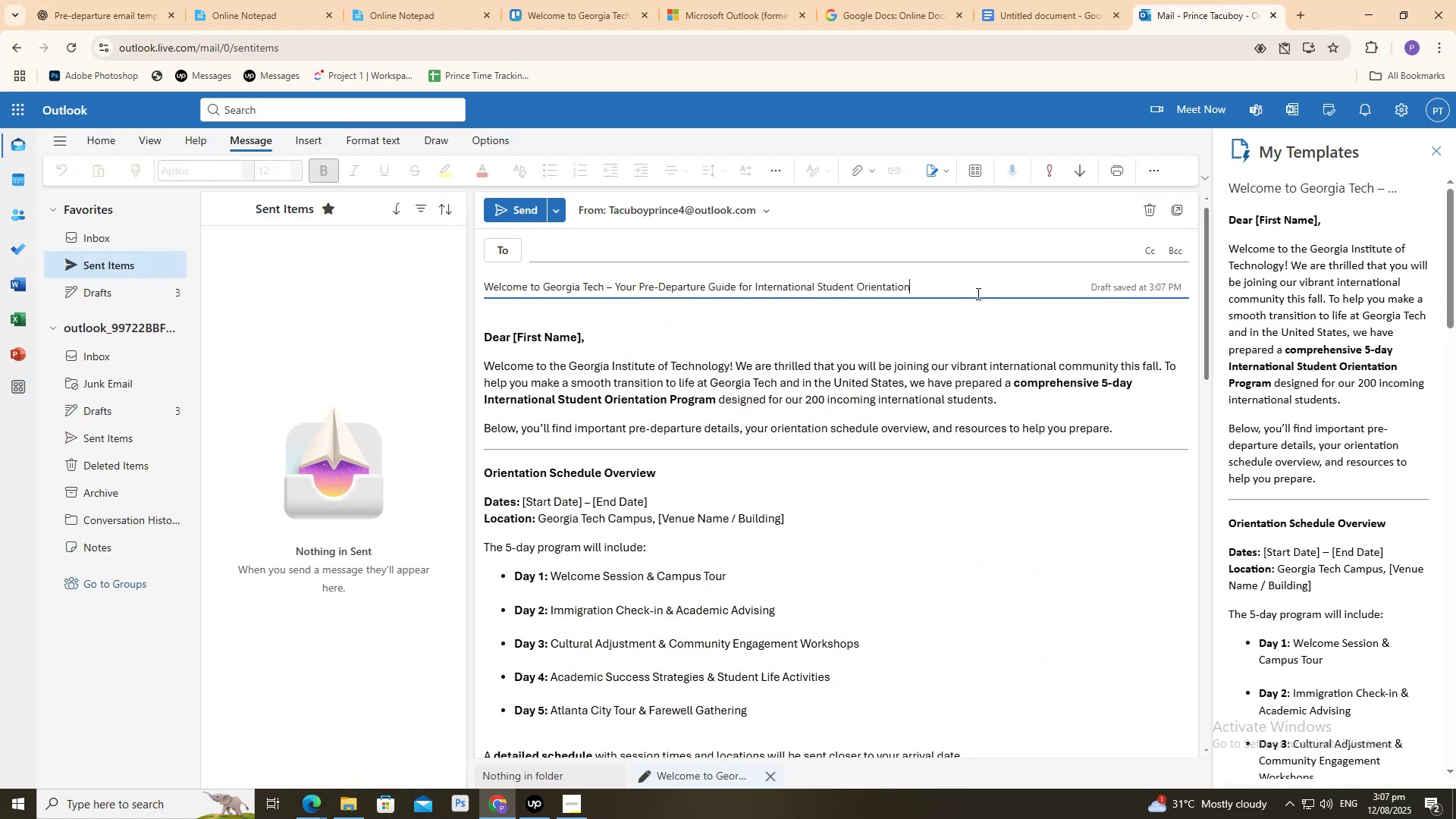 
left_click([980, 296])
 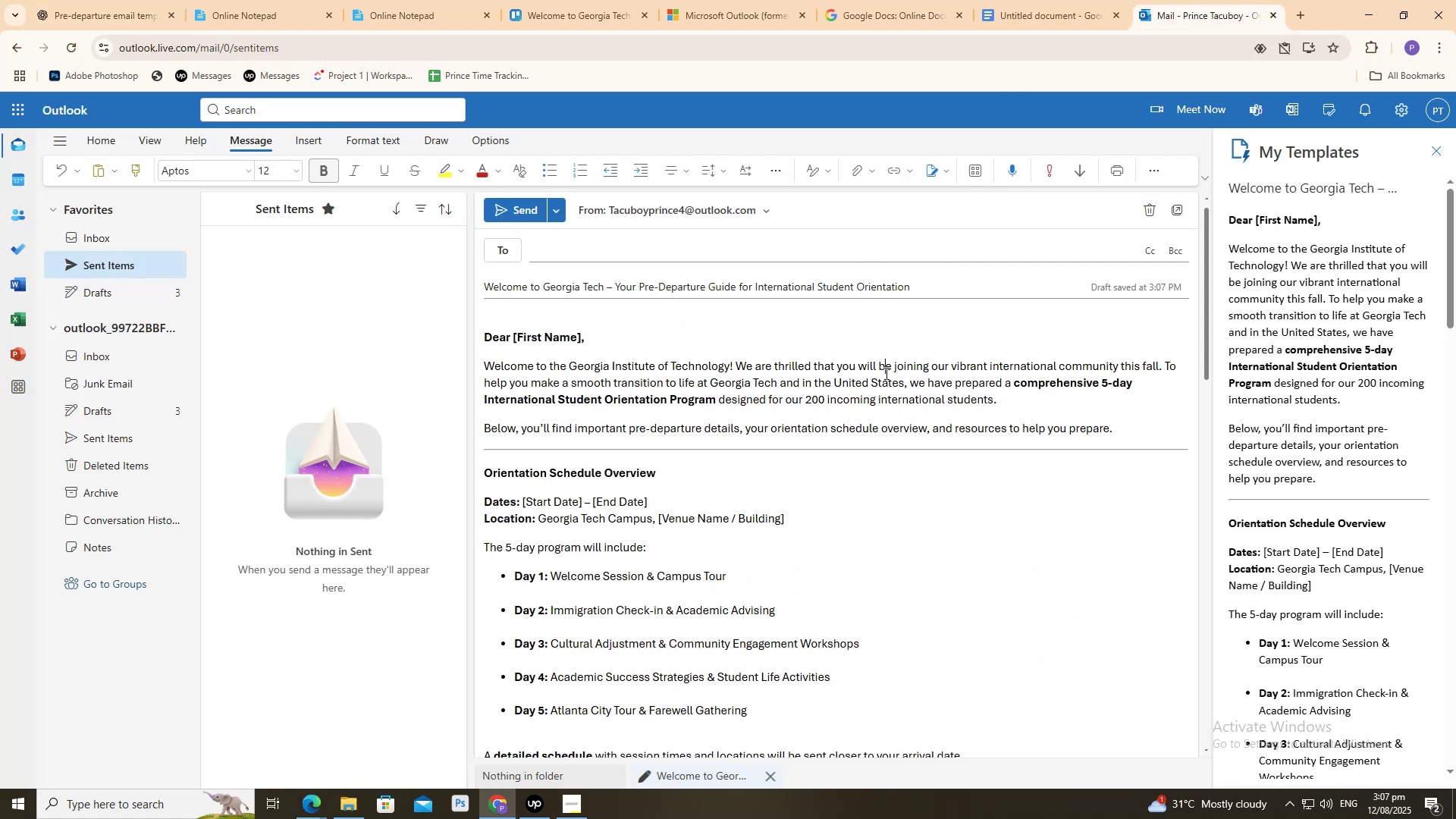 
scroll: coordinate [877, 388], scroll_direction: down, amount: 19.0
 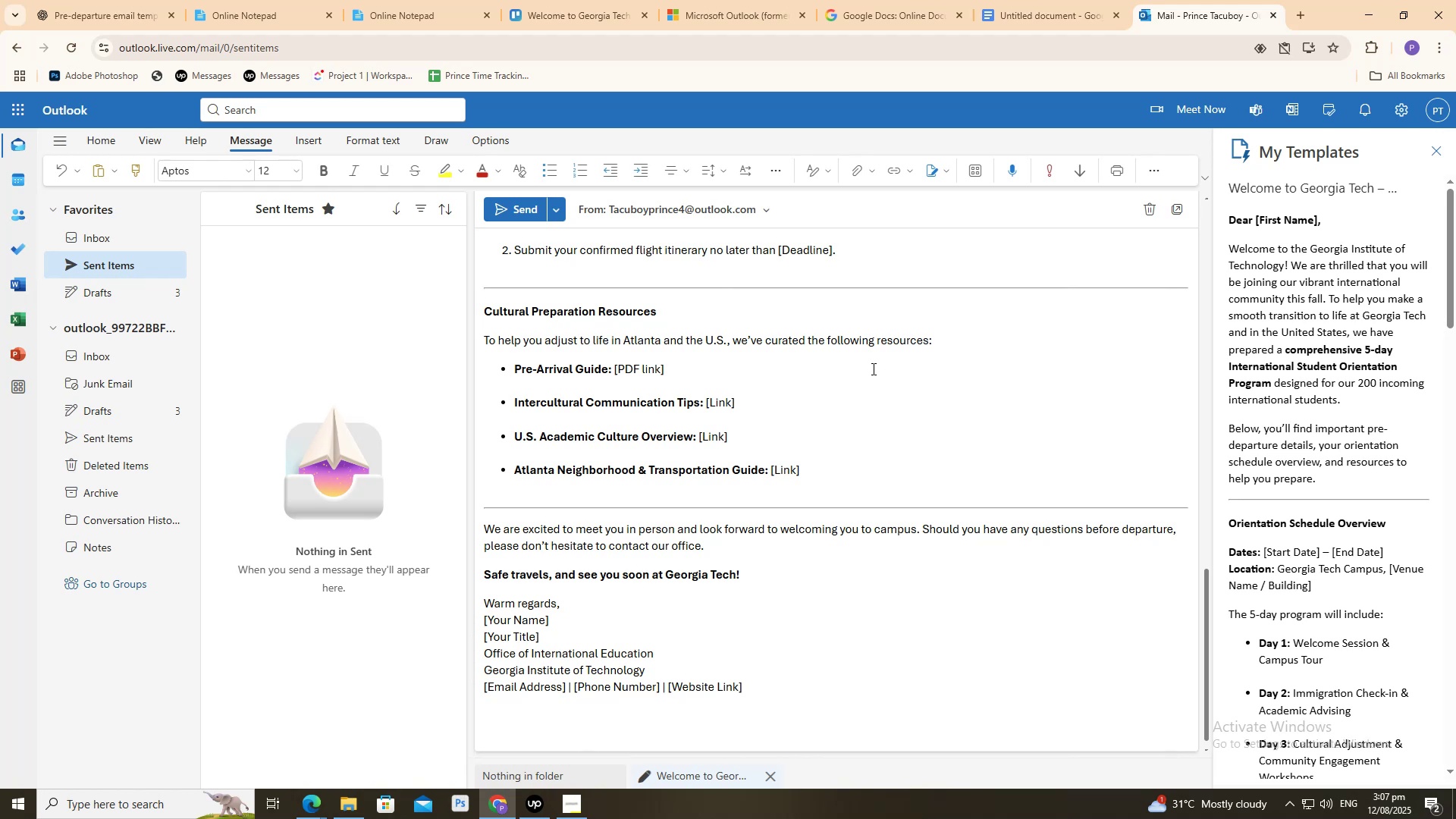 
scroll: coordinate [962, 329], scroll_direction: up, amount: 10.0
 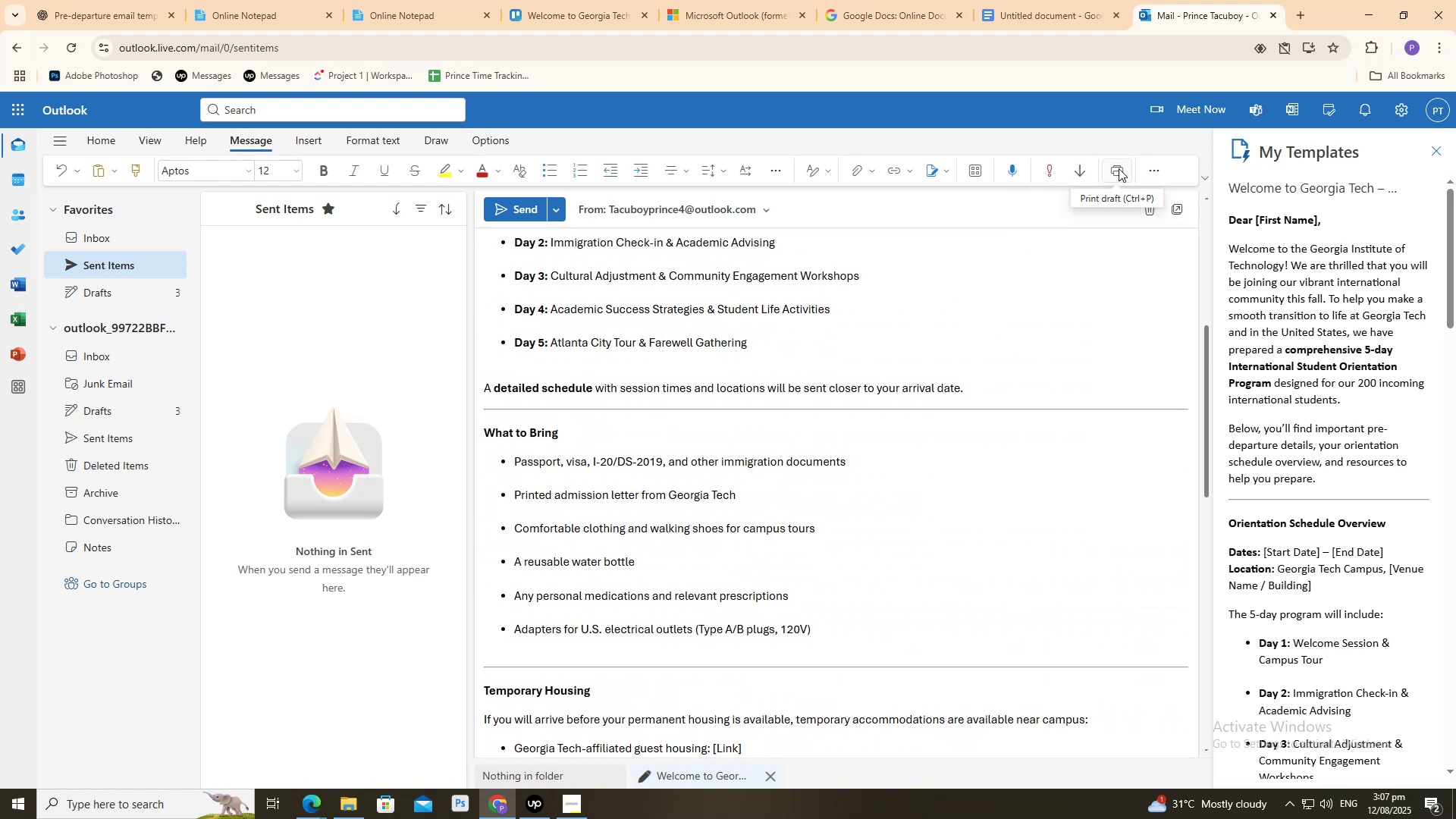 
left_click([1122, 169])
 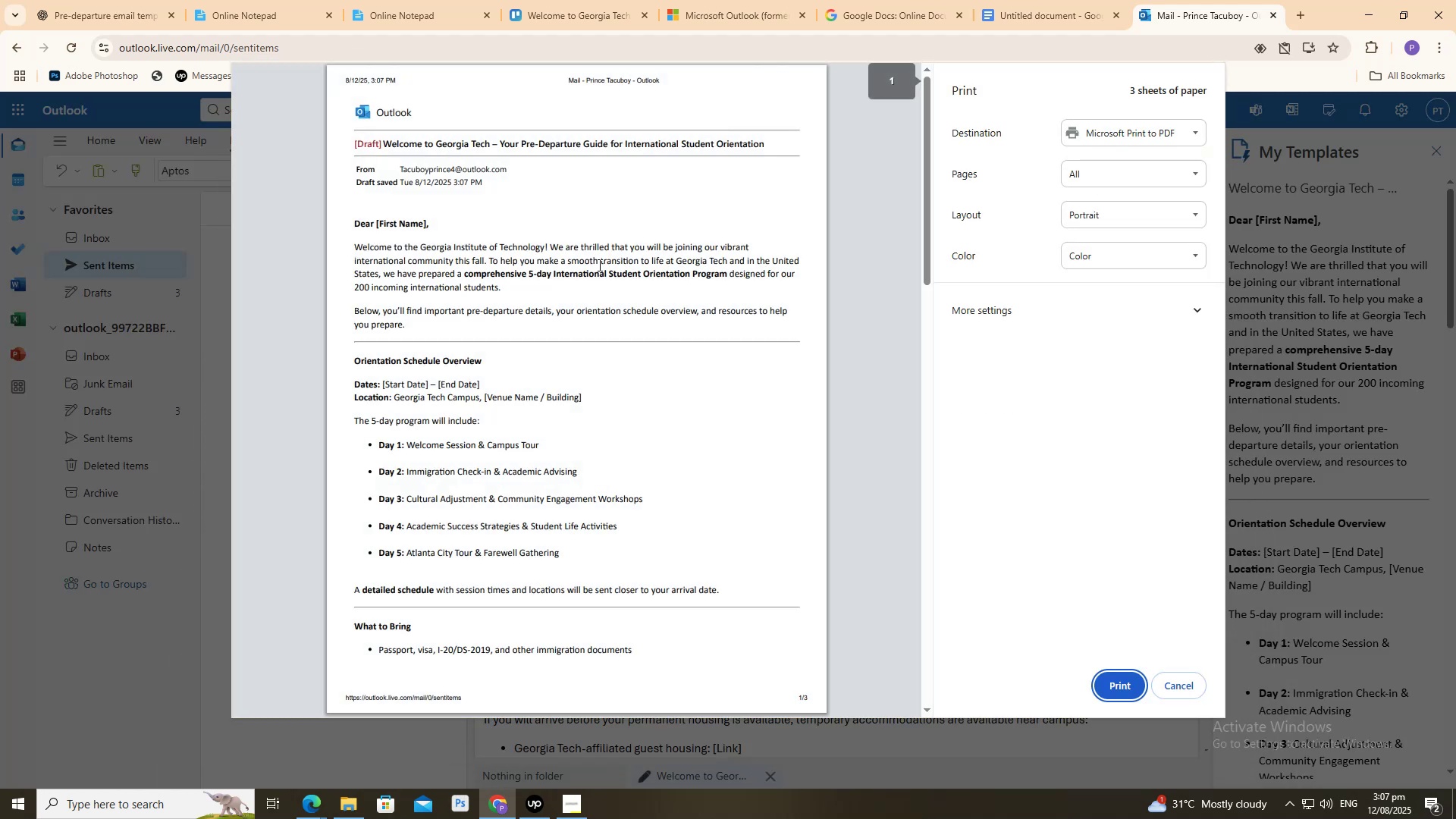 
scroll: coordinate [604, 265], scroll_direction: down, amount: 12.0
 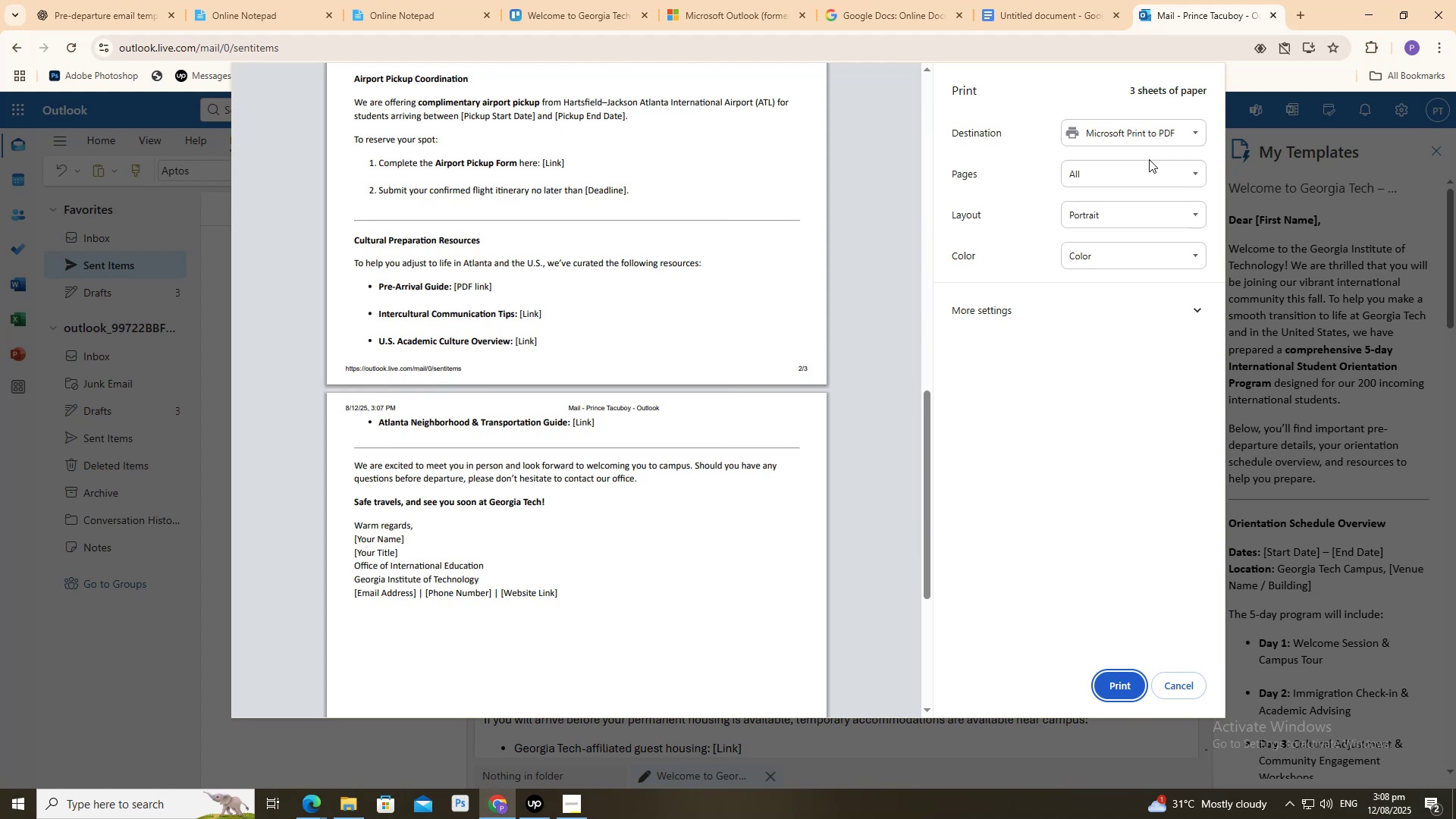 
wait(7.06)
 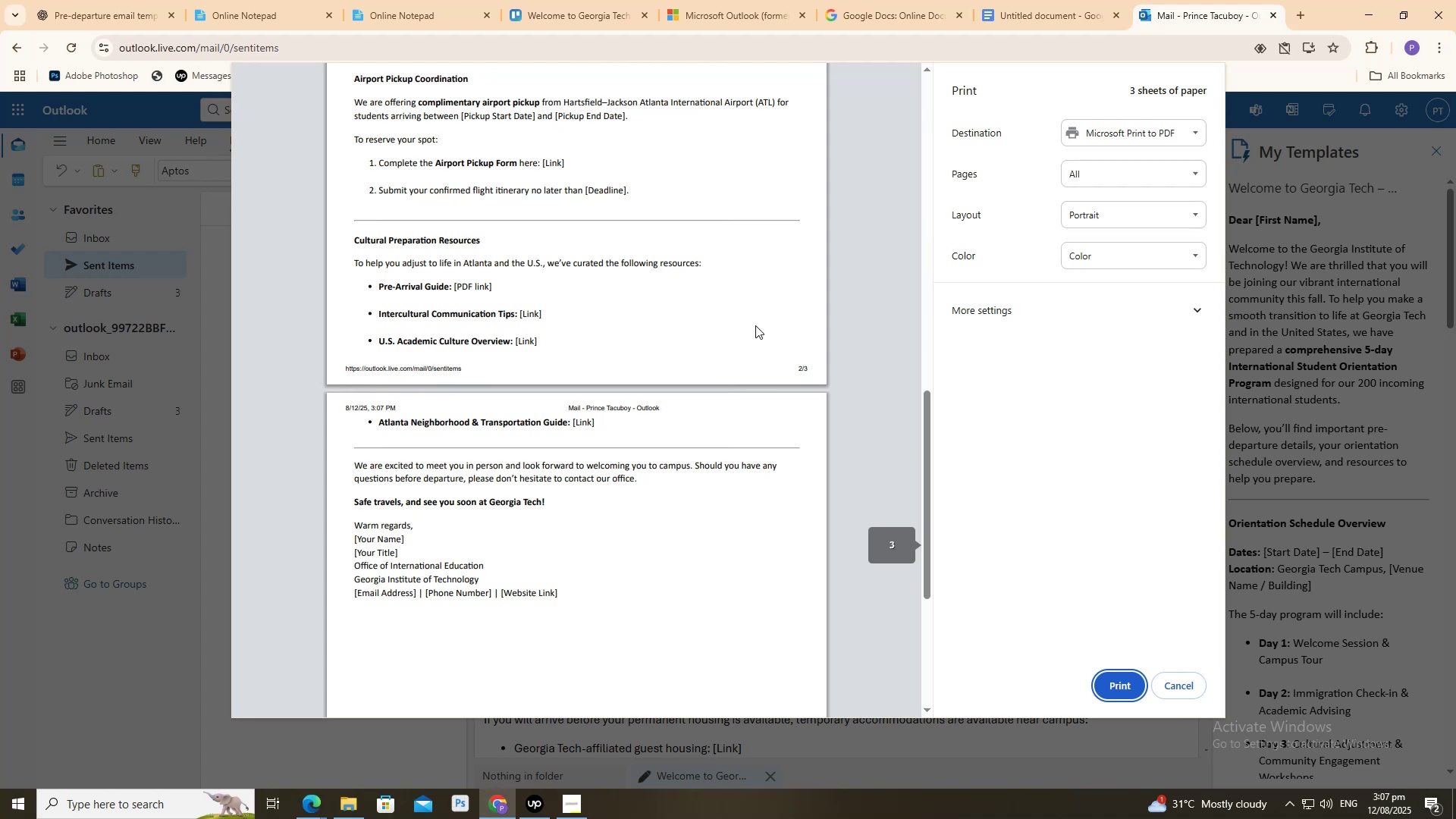 
left_click([1121, 679])
 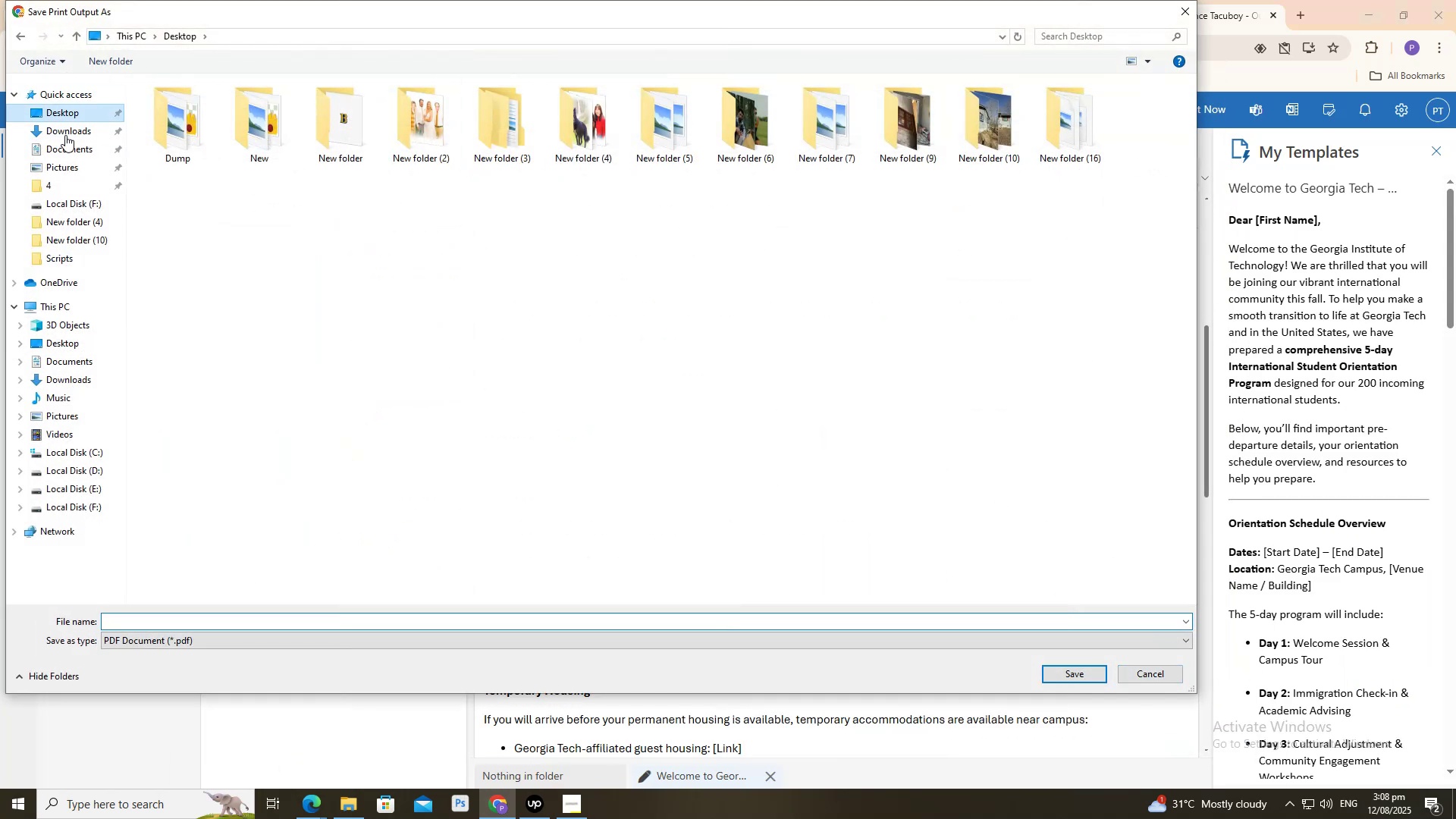 
left_click([1078, 673])
 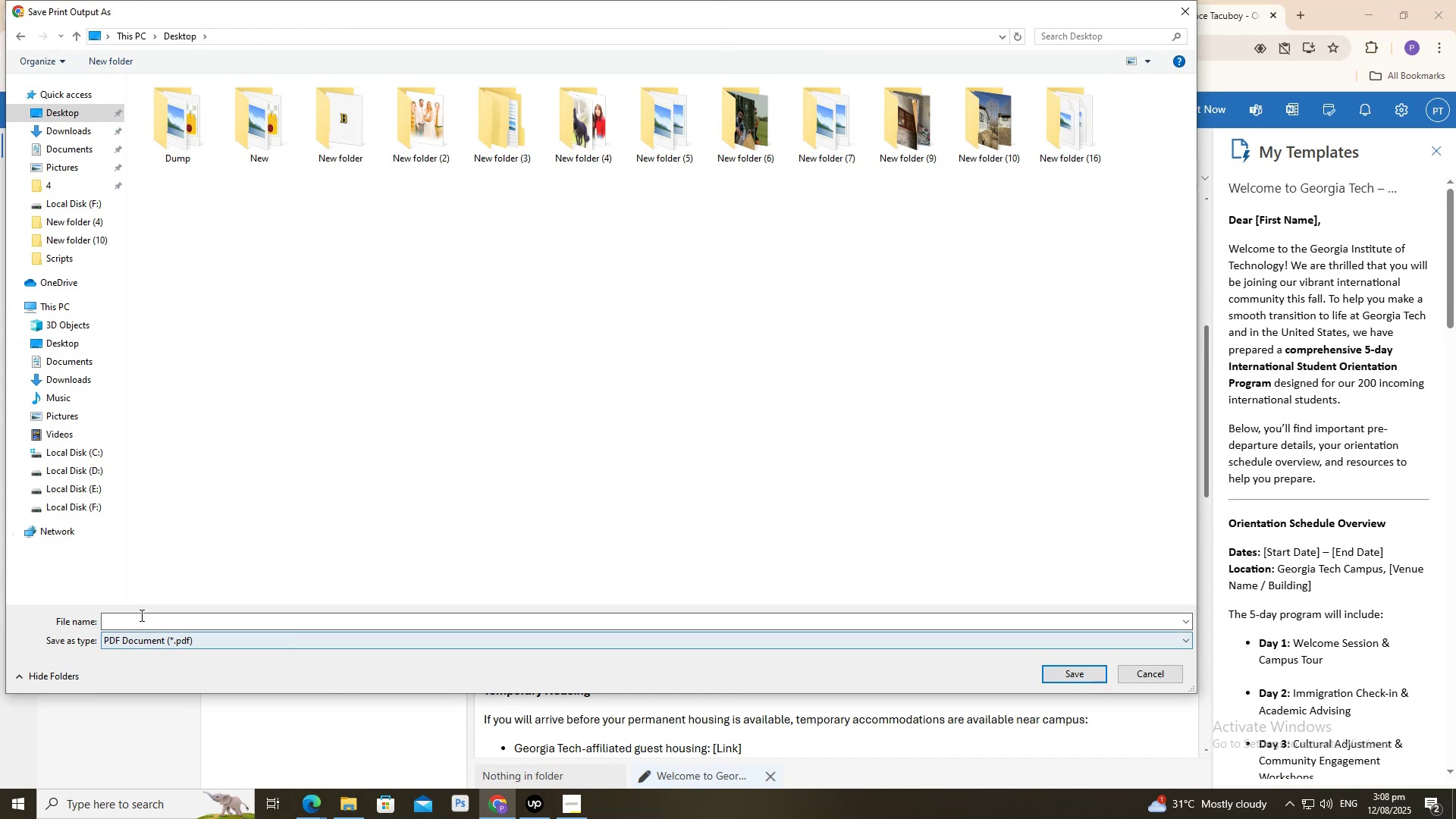 
key(Control+V)
 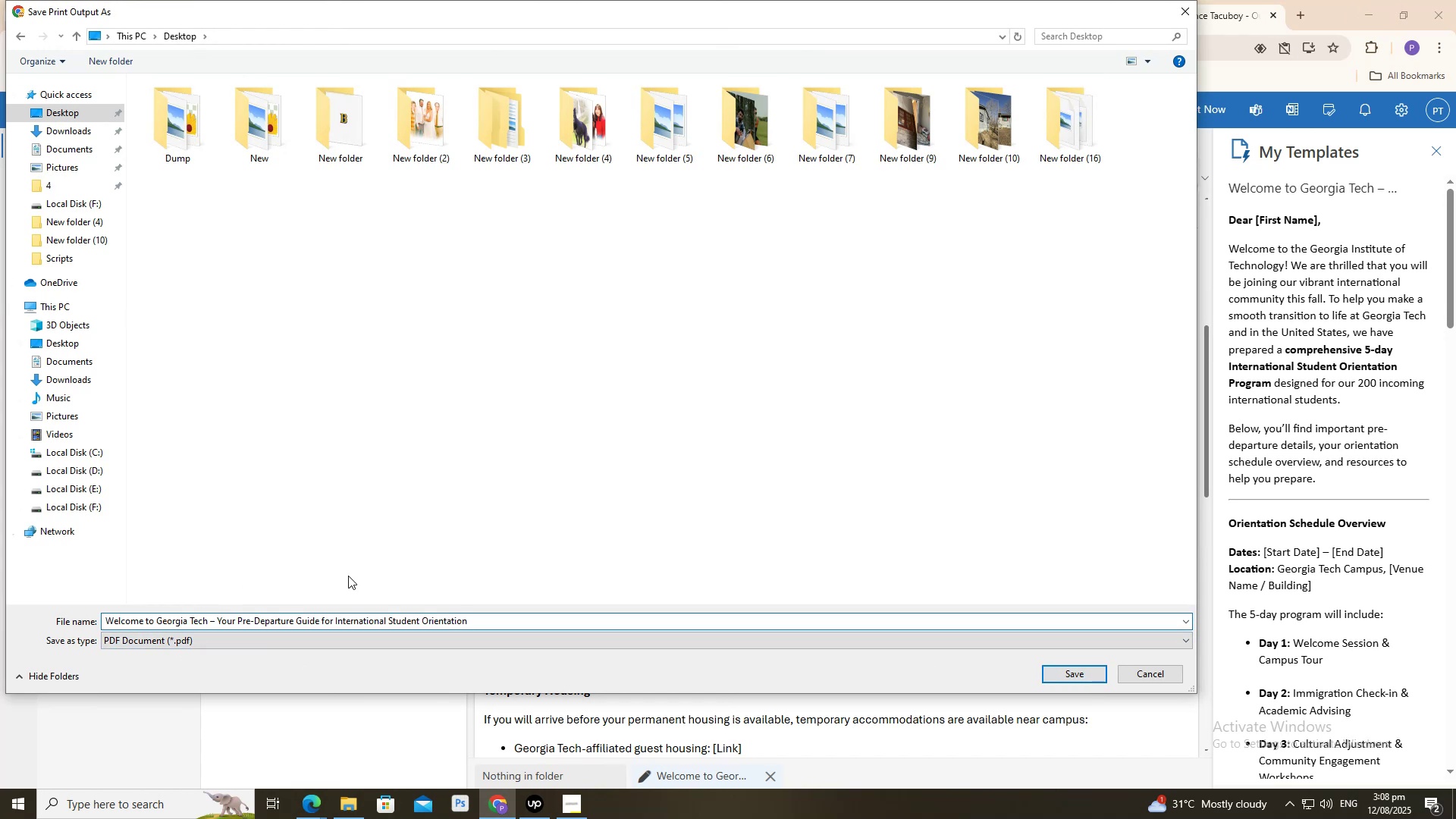 
type( Template)
 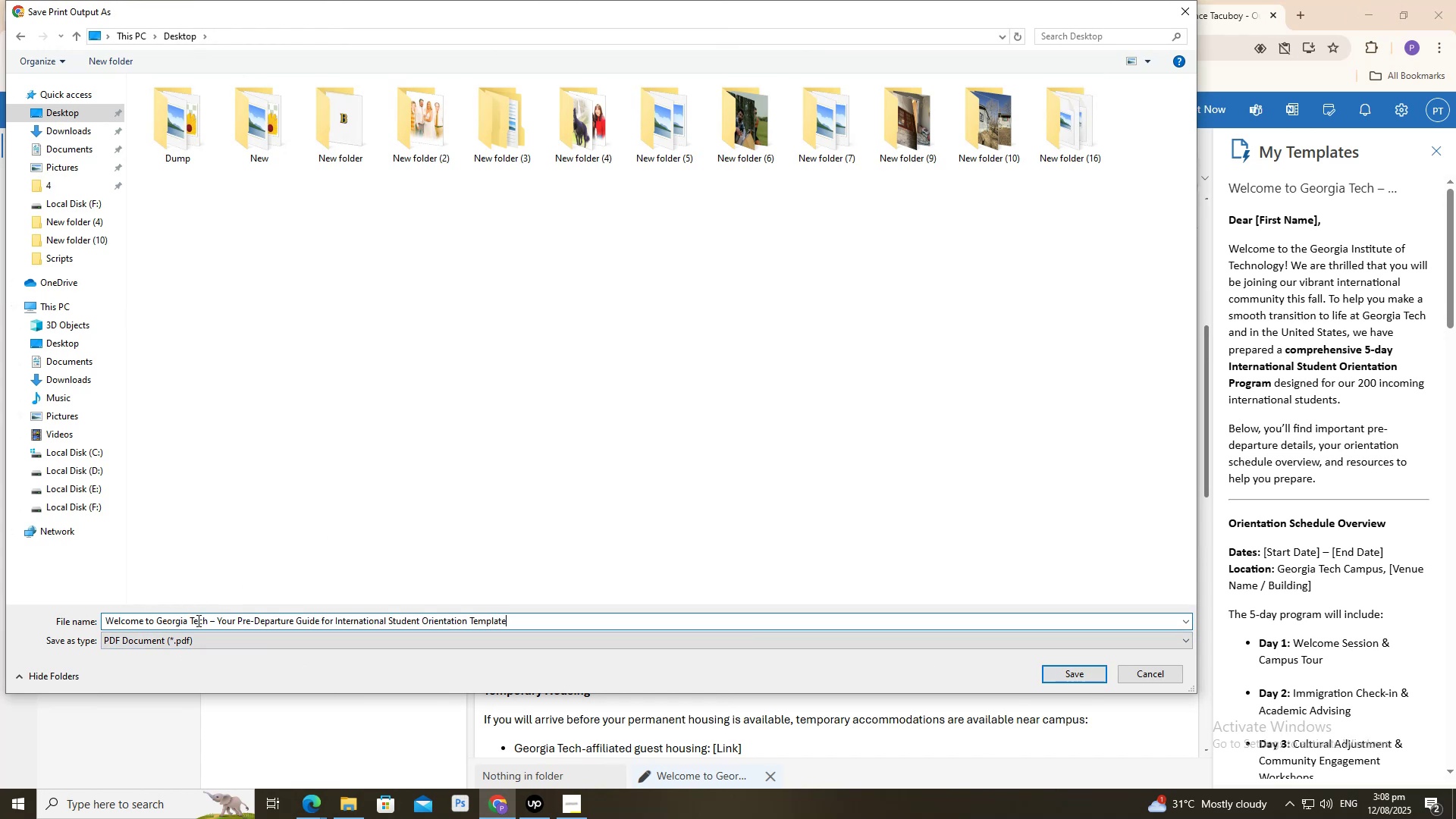 
left_click_drag(start_coordinate=[159, 16], to_coordinate=[238, 64])
 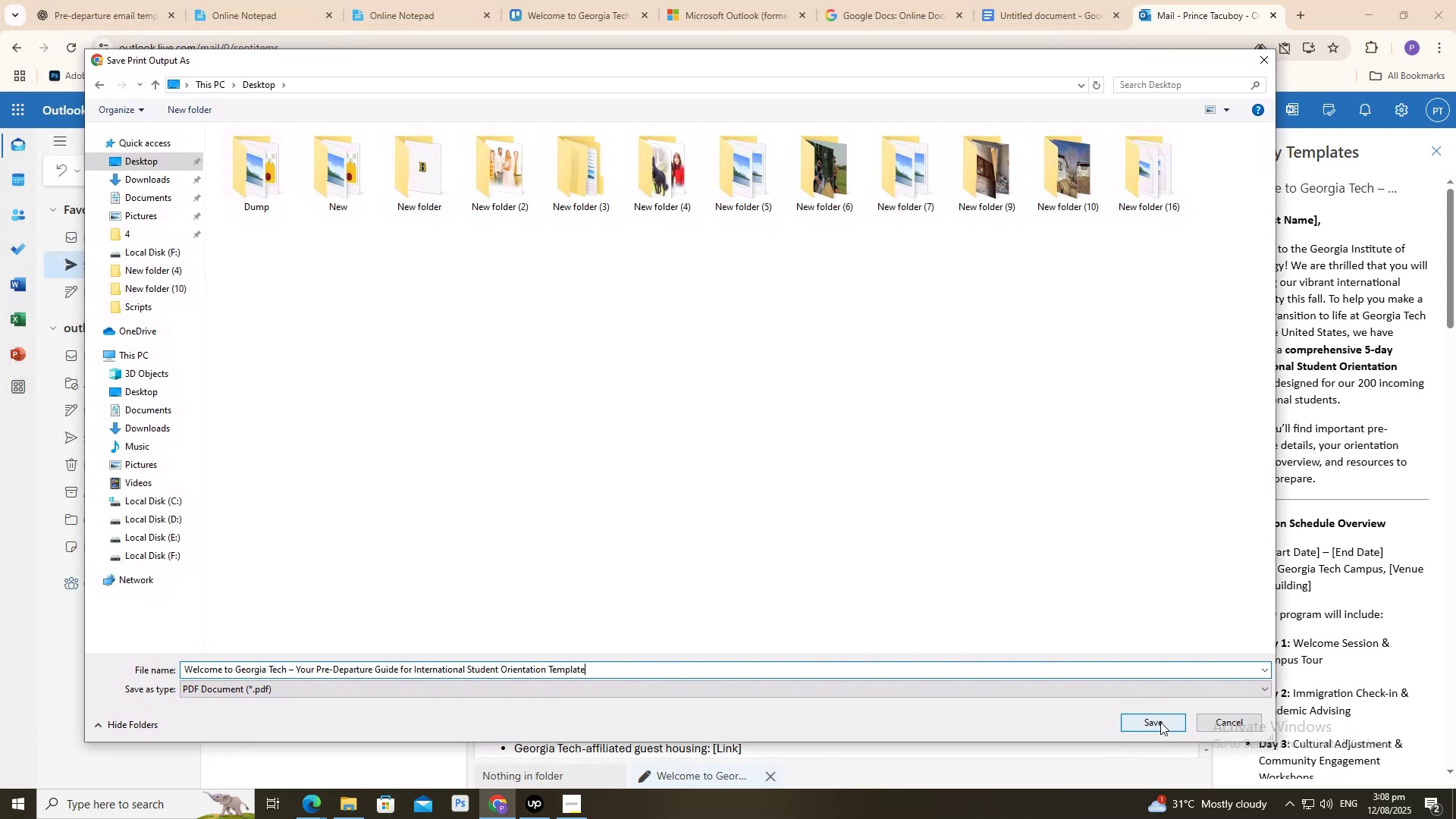 
left_click([1163, 723])
 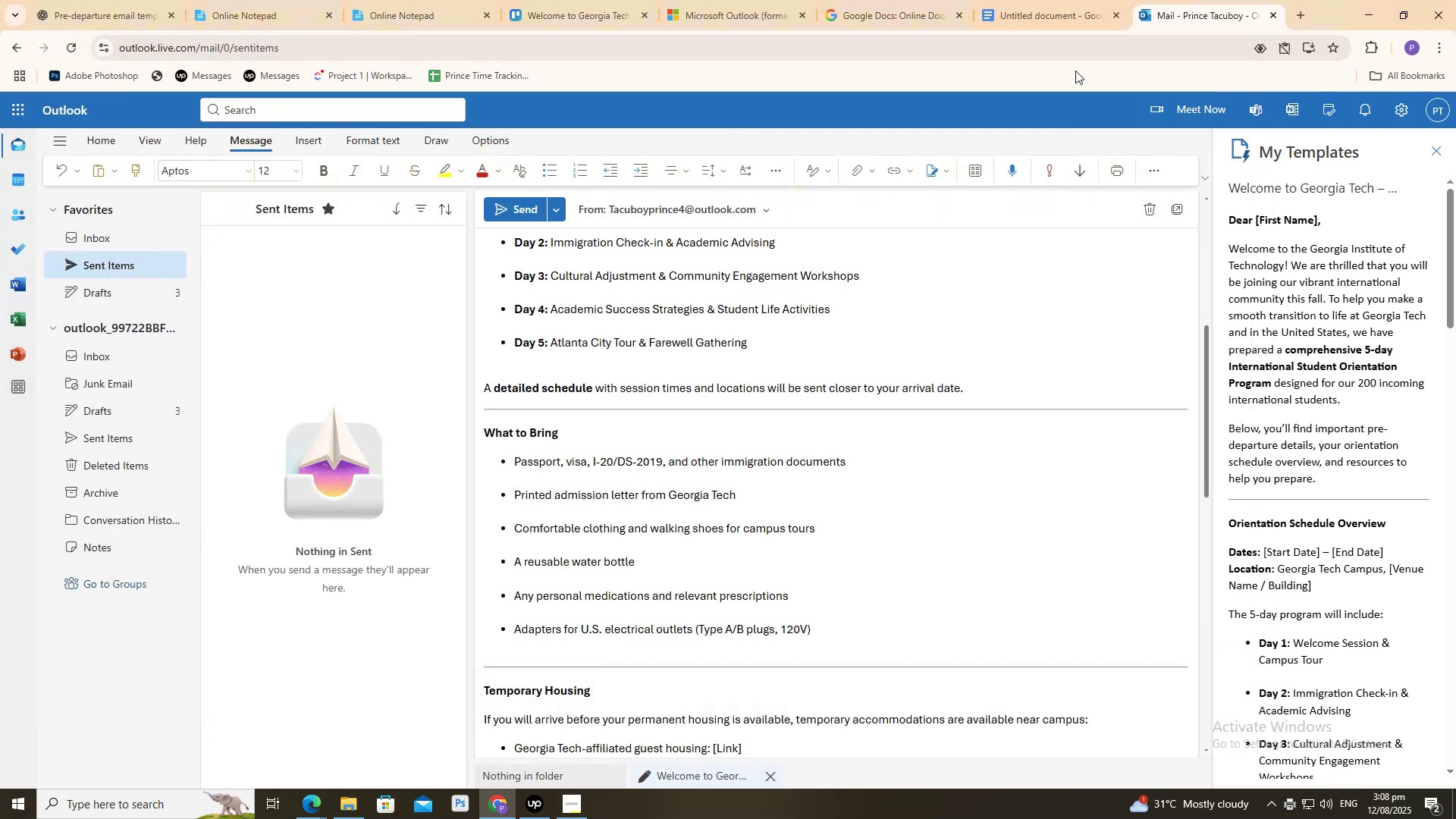 
left_click([1068, 0])
 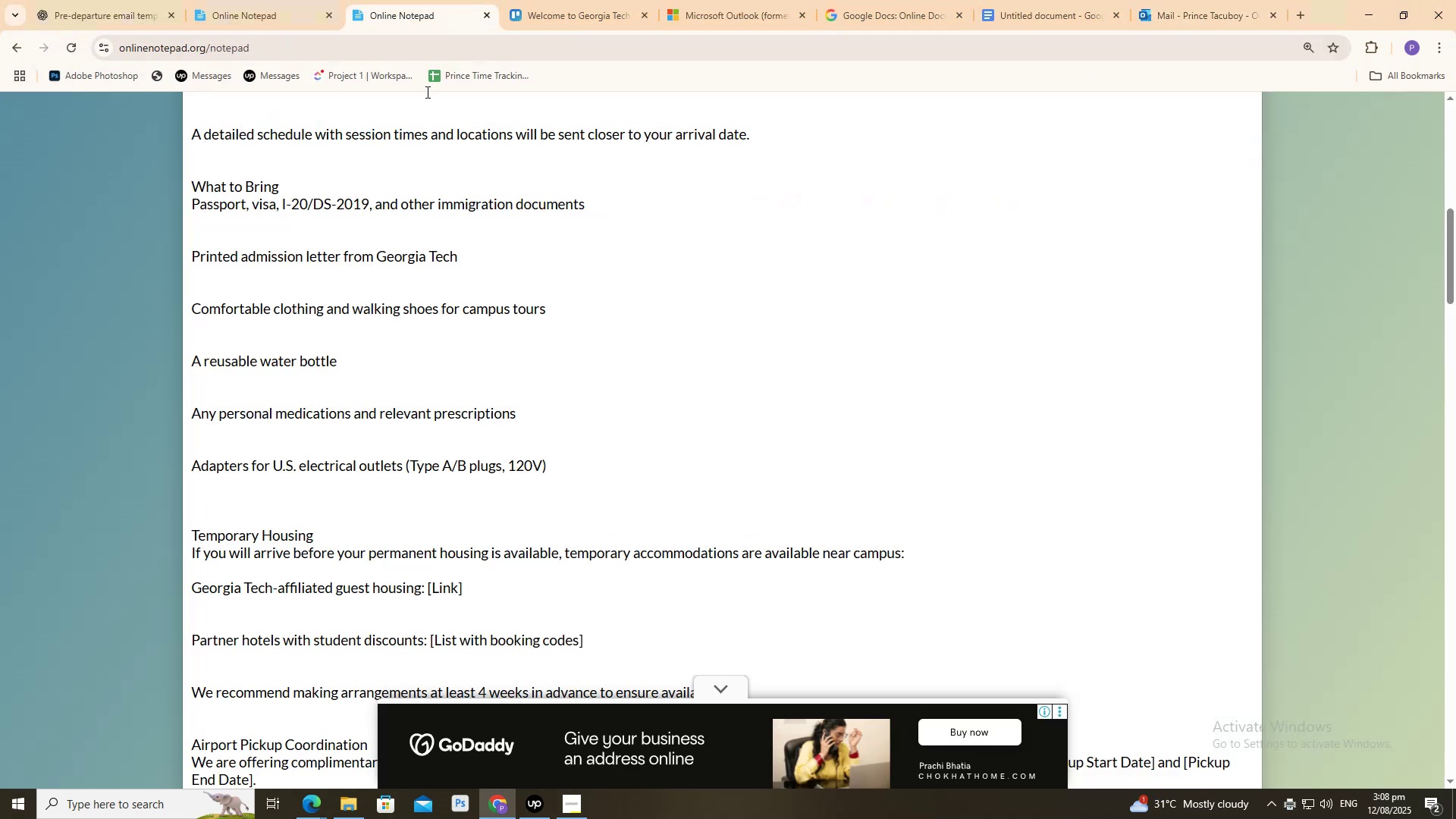 
left_click_drag(start_coordinate=[282, 0], to_coordinate=[304, 0])
 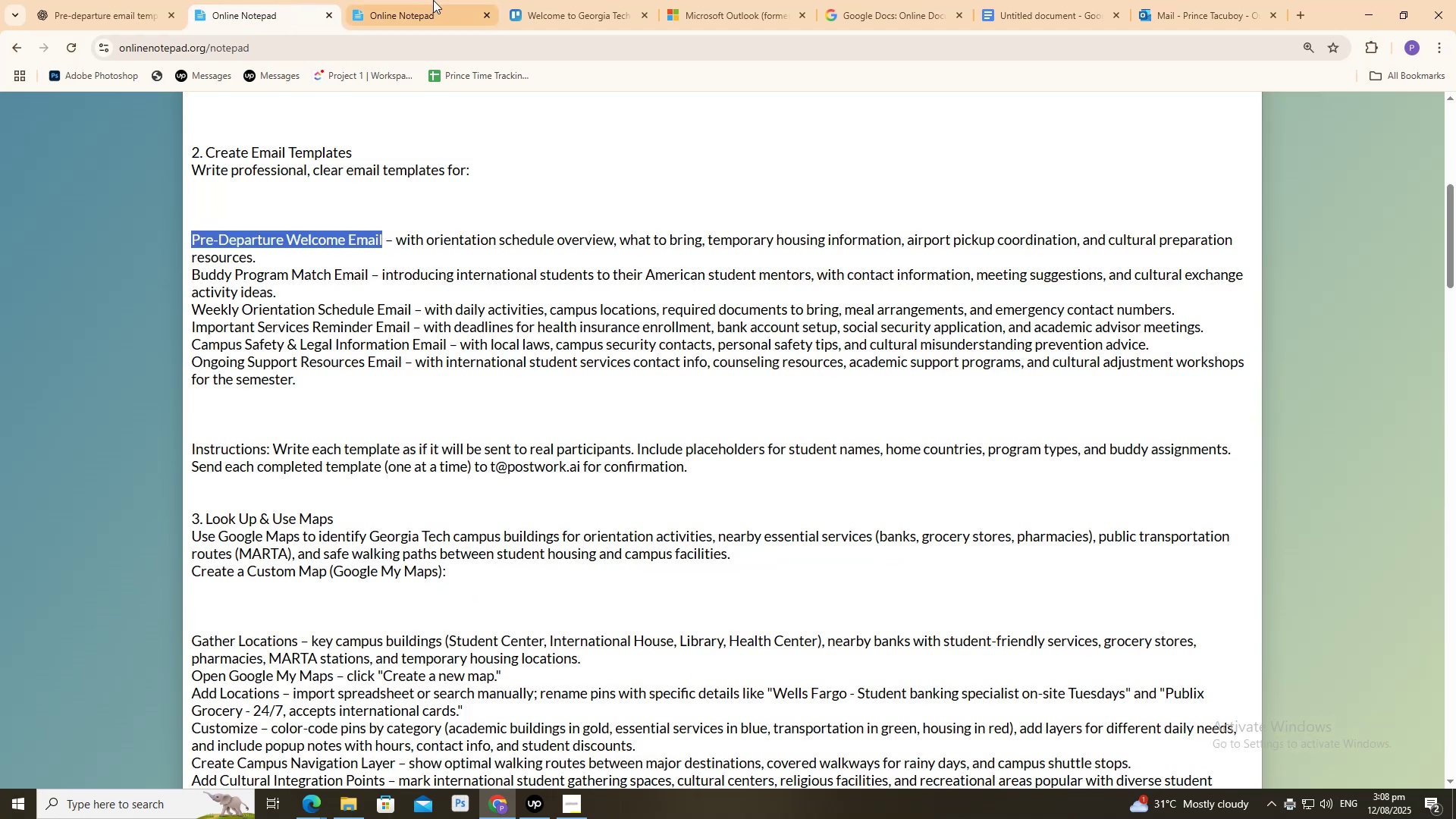 
double_click([437, 0])
 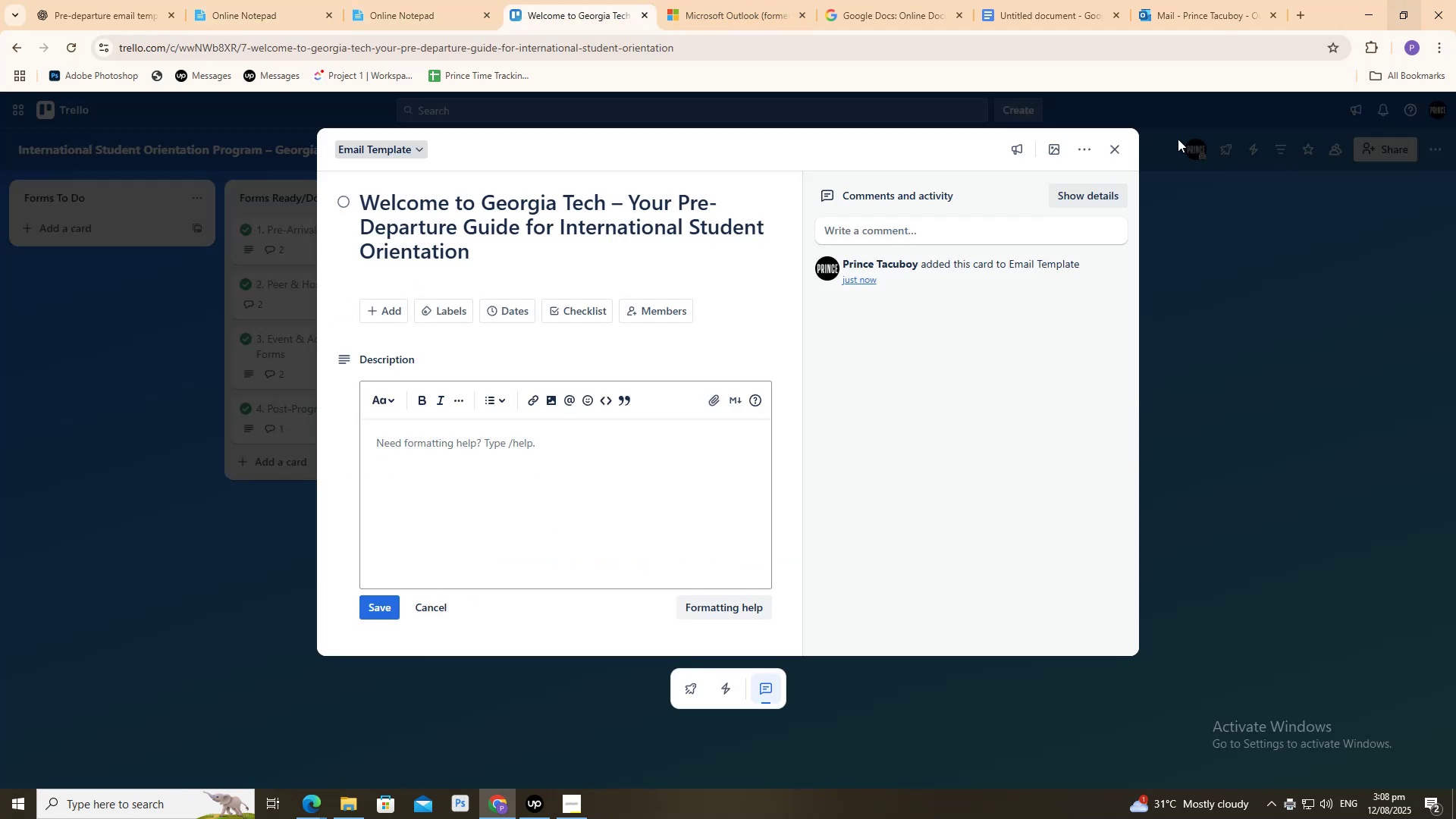 
left_click([1001, 227])
 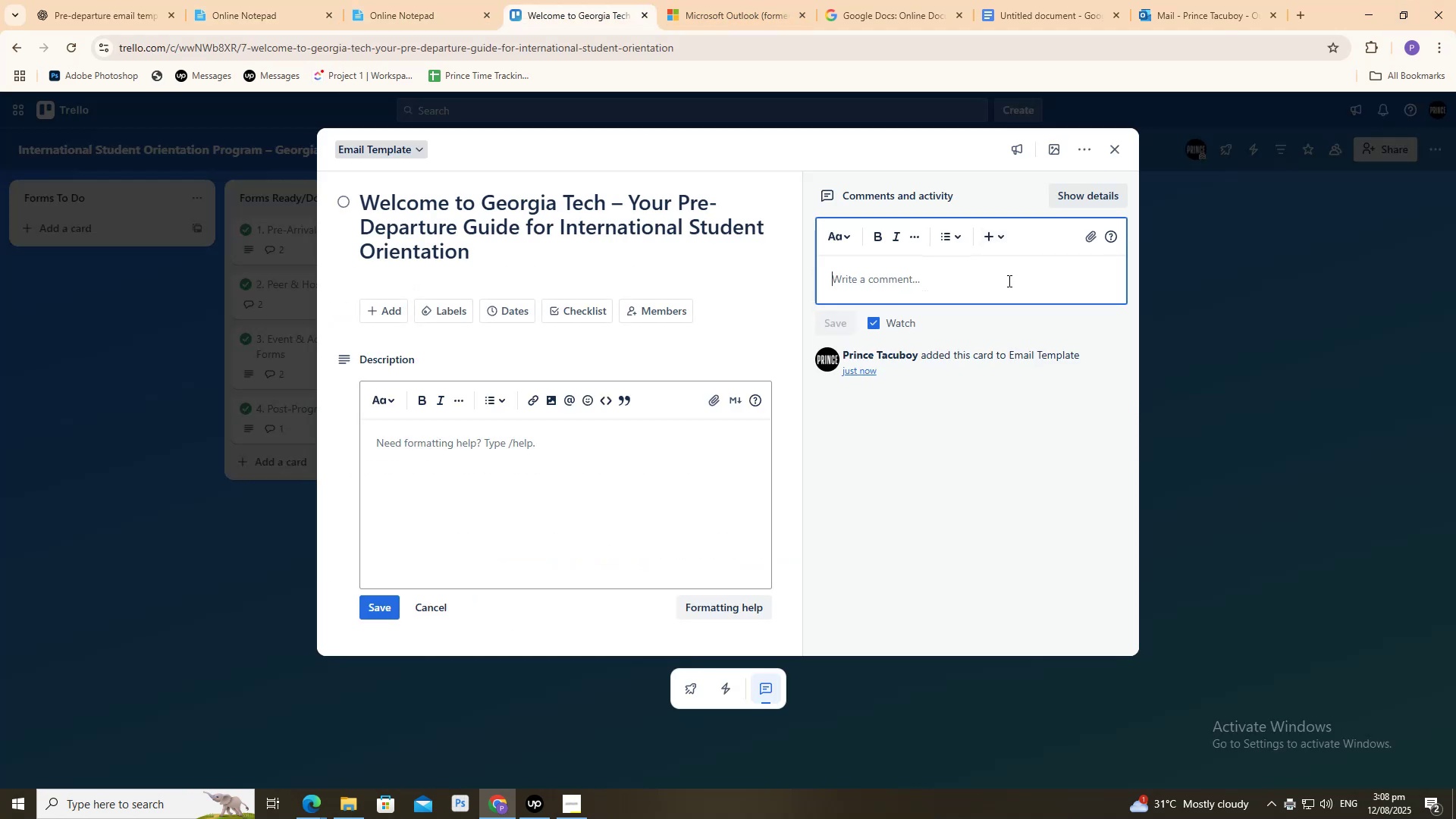 
key(Control+ControlLeft)
 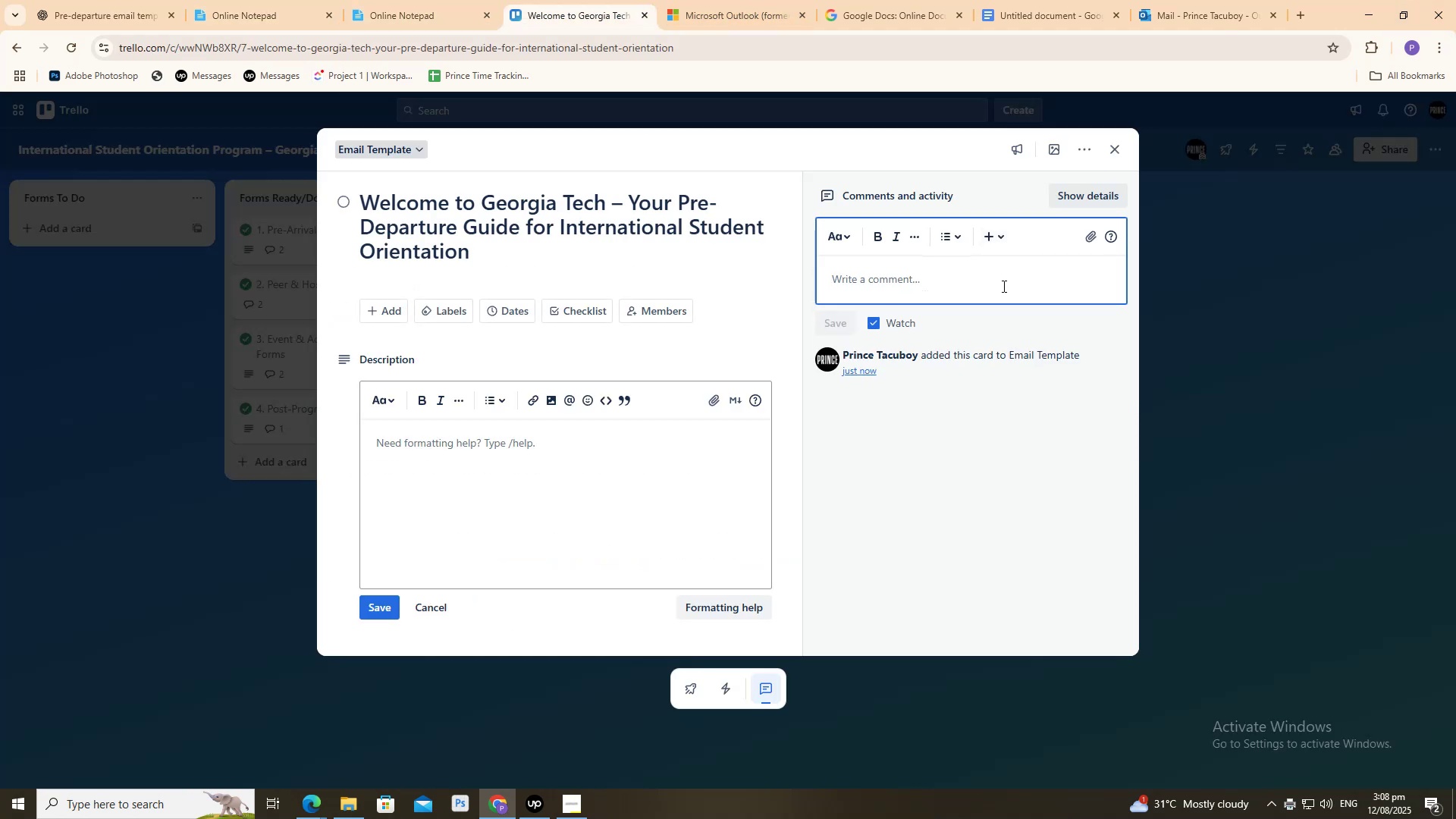 
key(Control+V)
 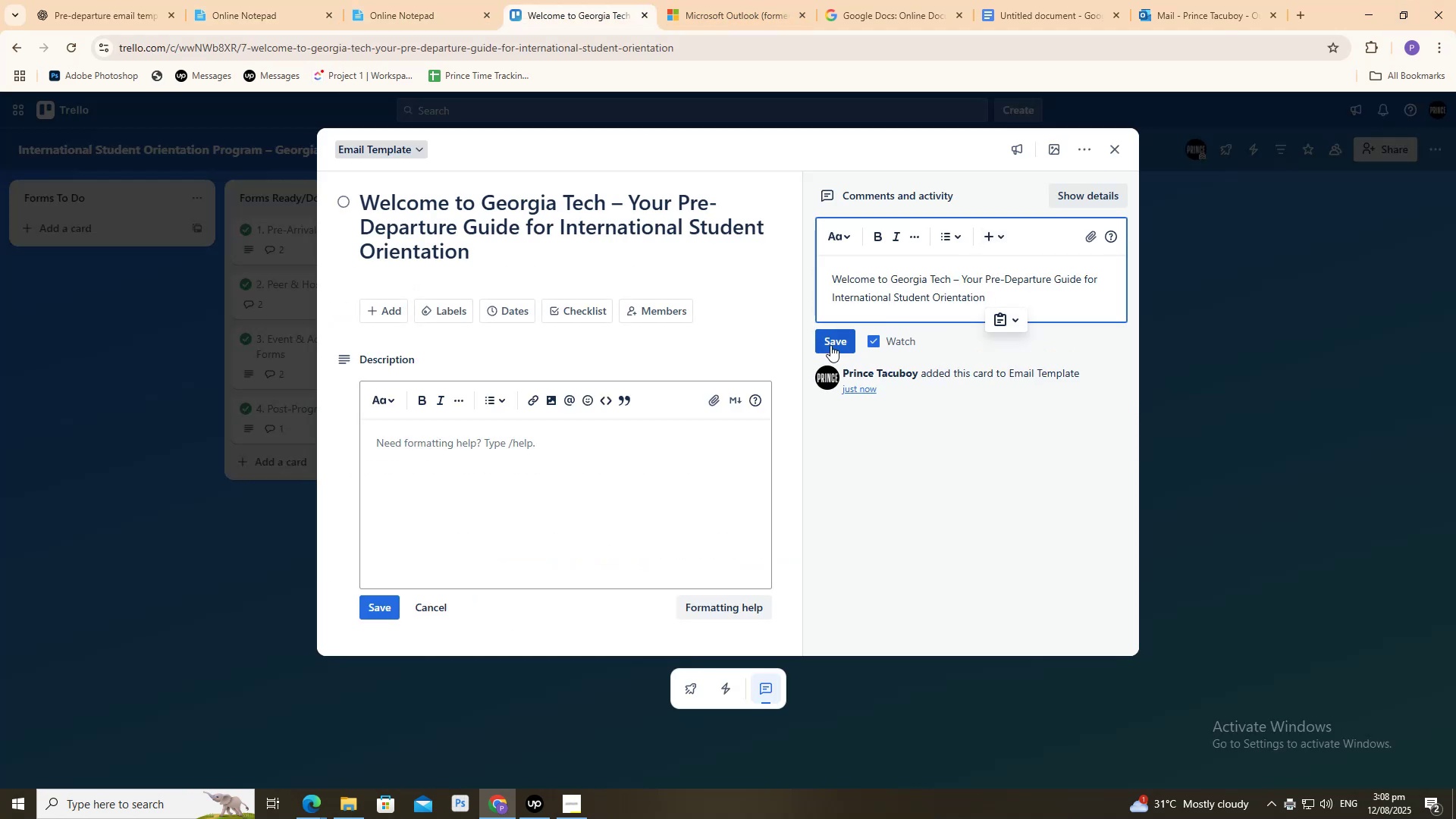 
scroll: coordinate [949, 293], scroll_direction: down, amount: 4.0
 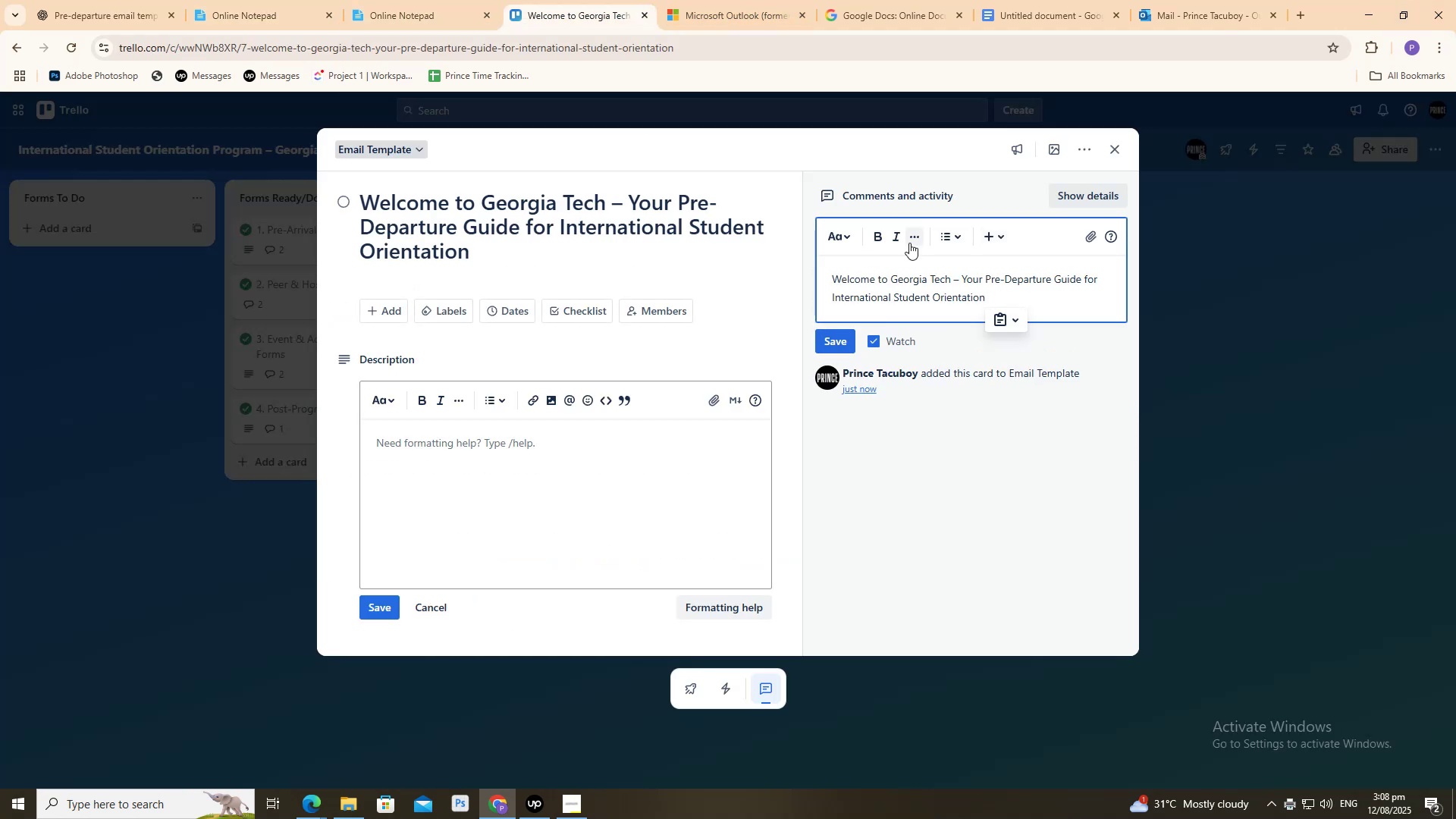 
key(Control+A)
 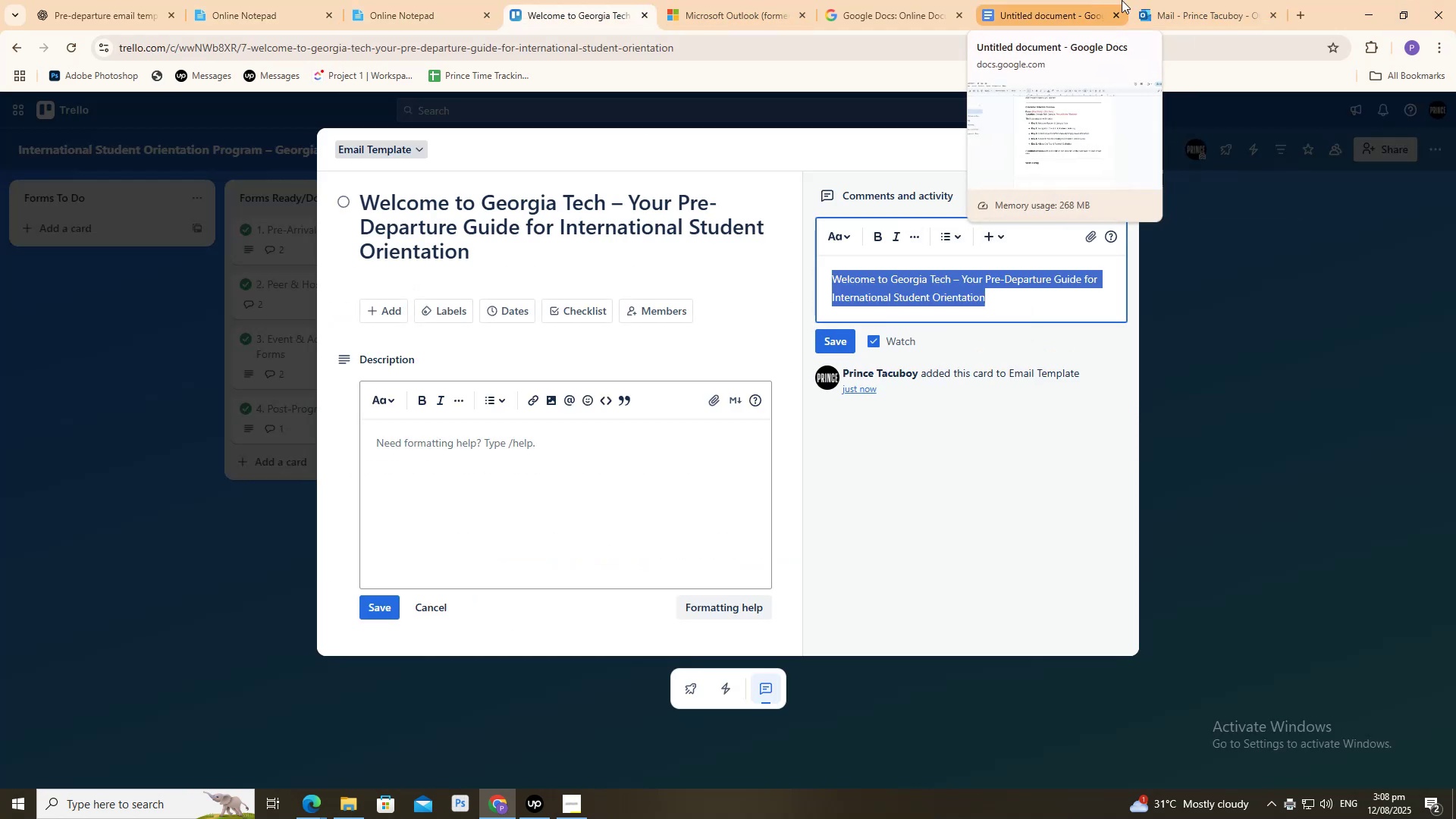 
left_click([1175, 0])
 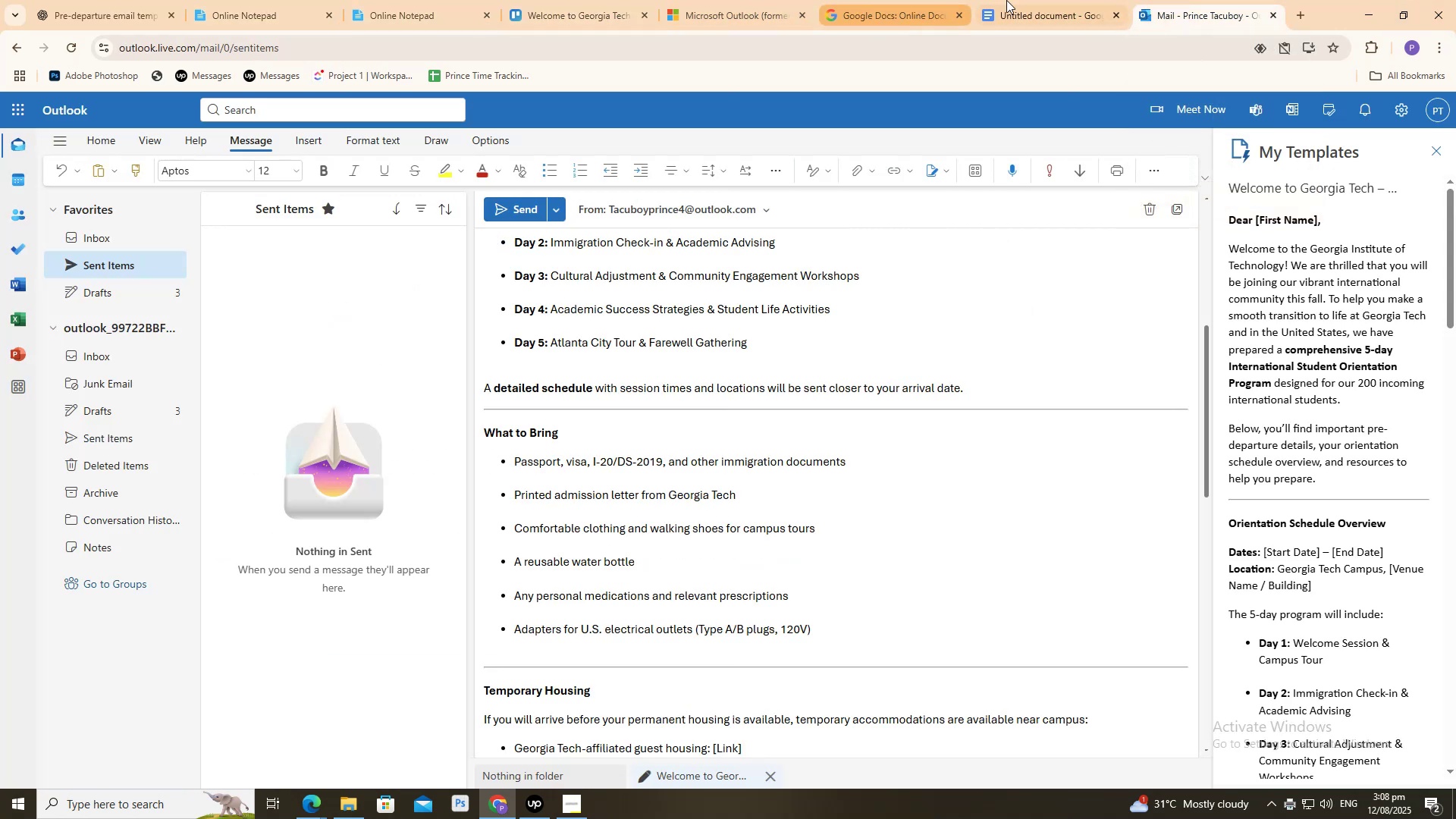 
left_click([1024, 0])
 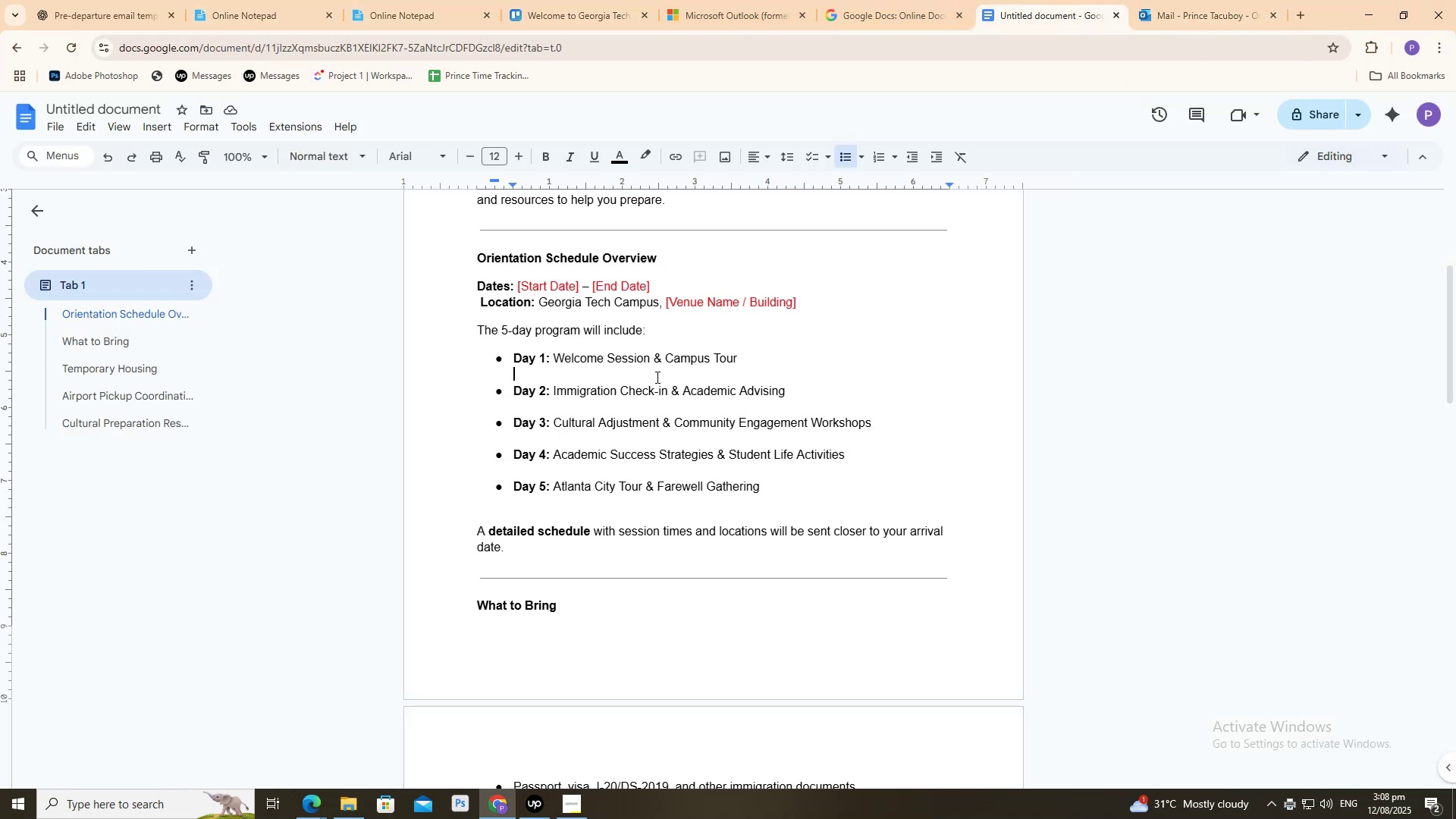 
scroll: coordinate [825, 519], scroll_direction: down, amount: 6.0
 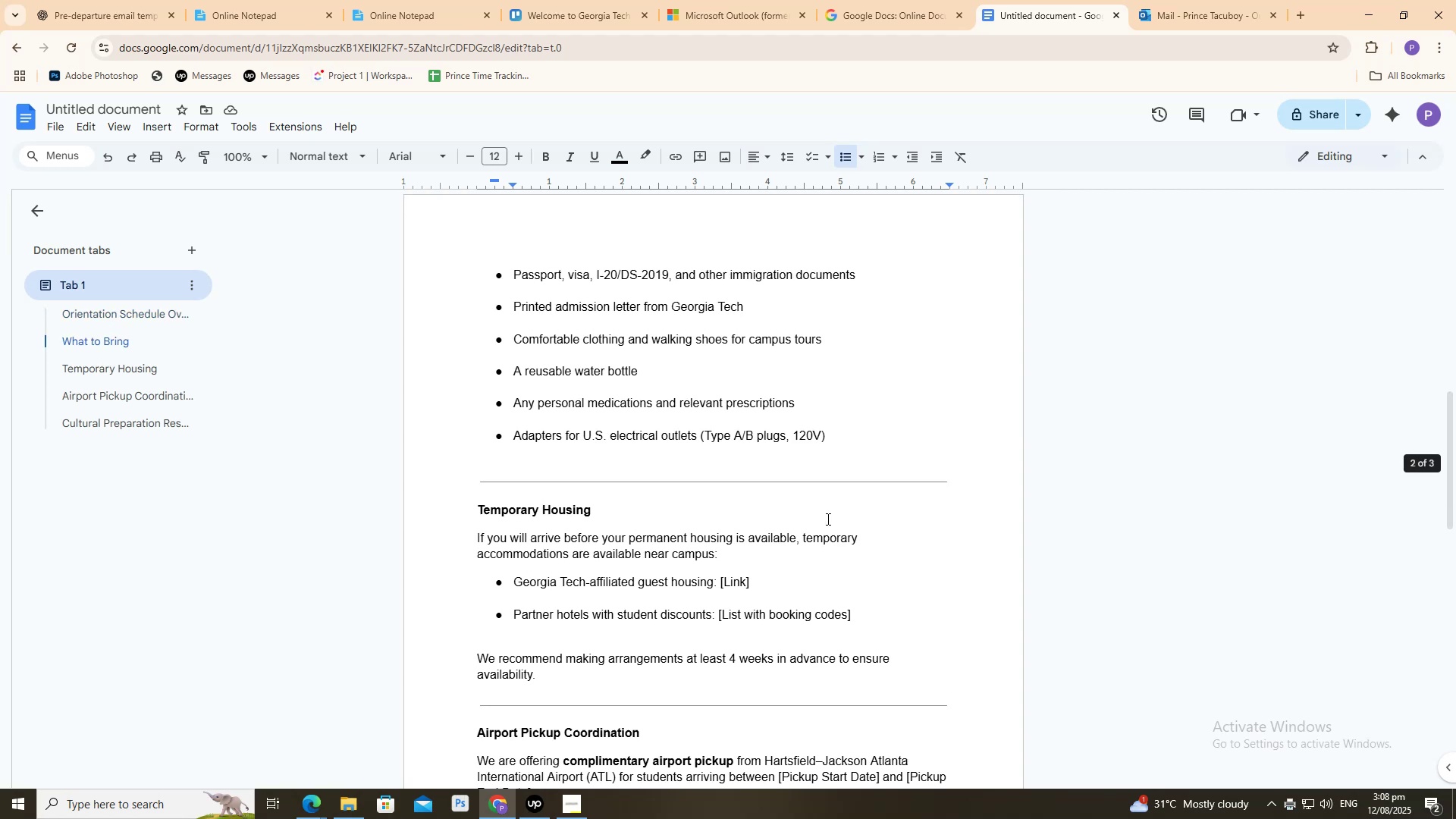 
key(Control+A)
 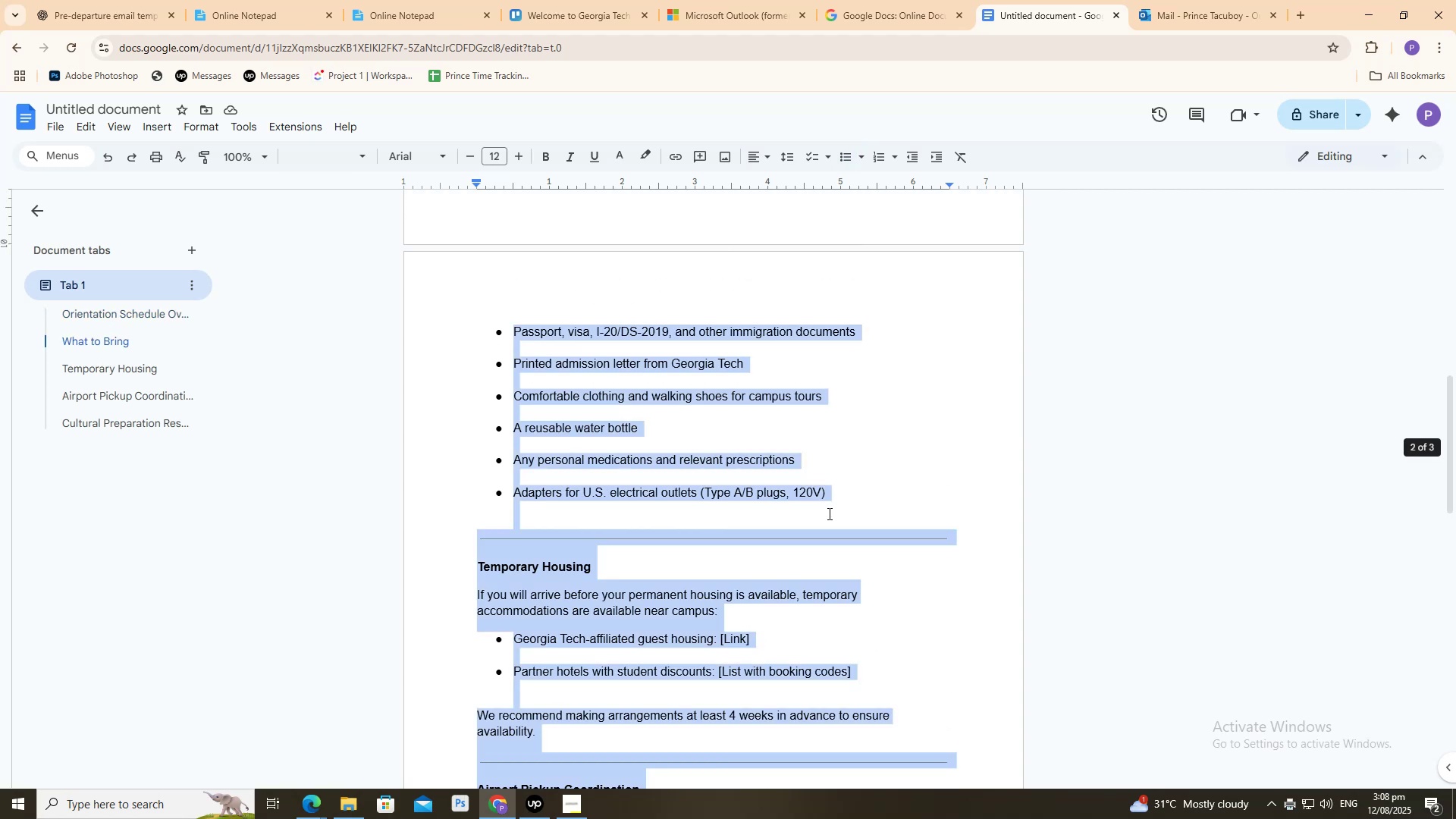 
key(Control+C)
 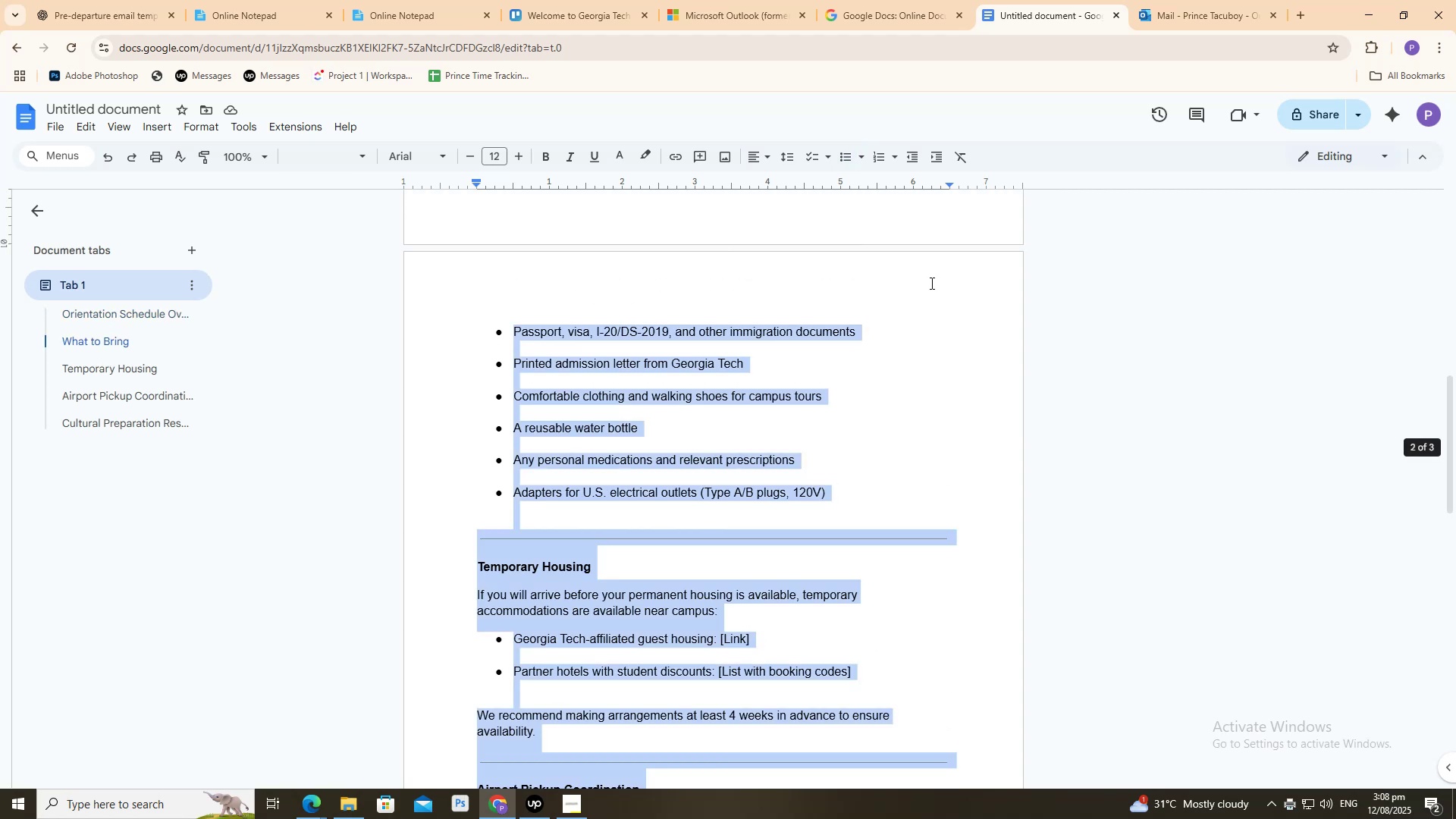 
key(Control+C)
 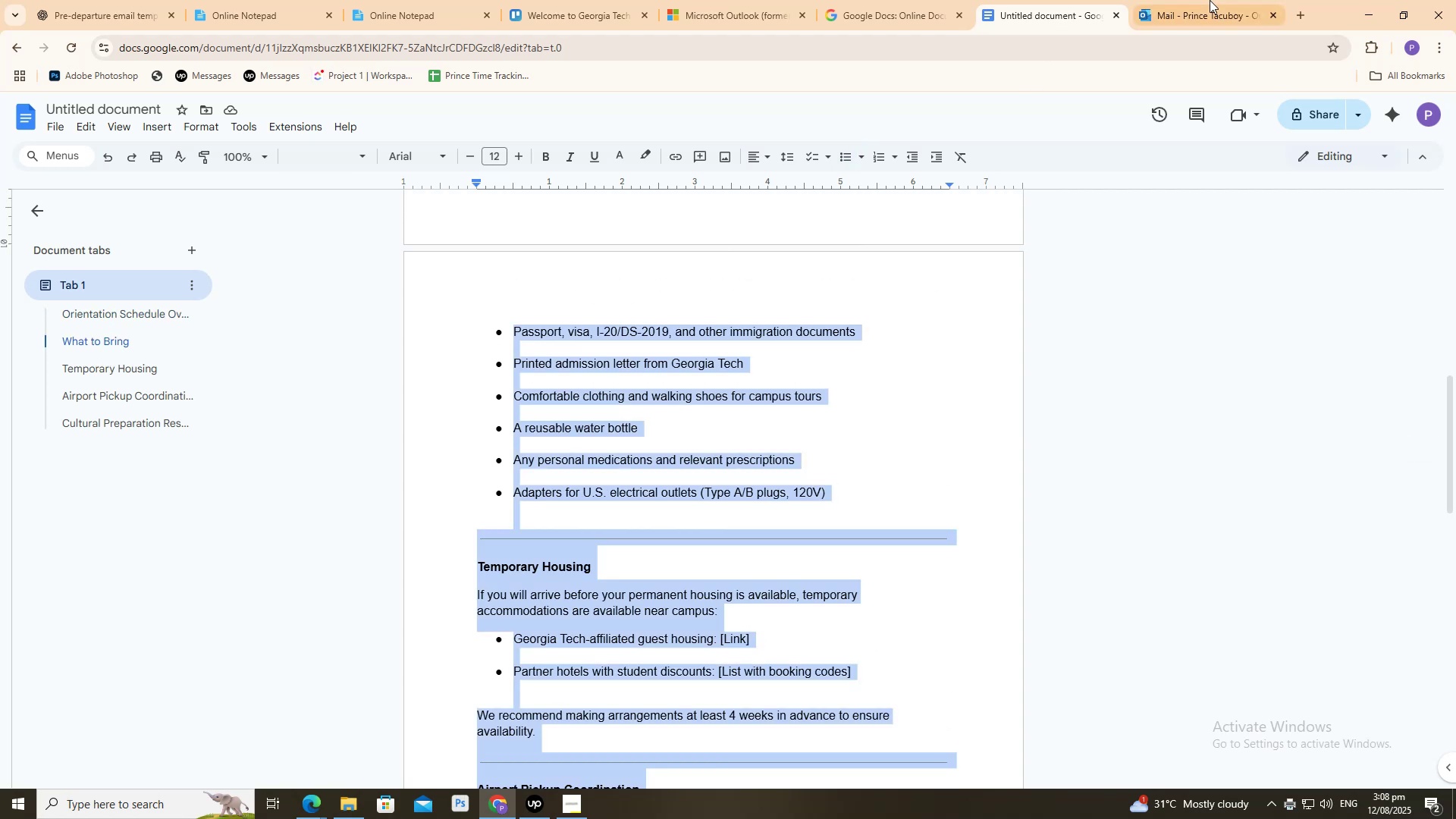 
left_click([1210, 0])
 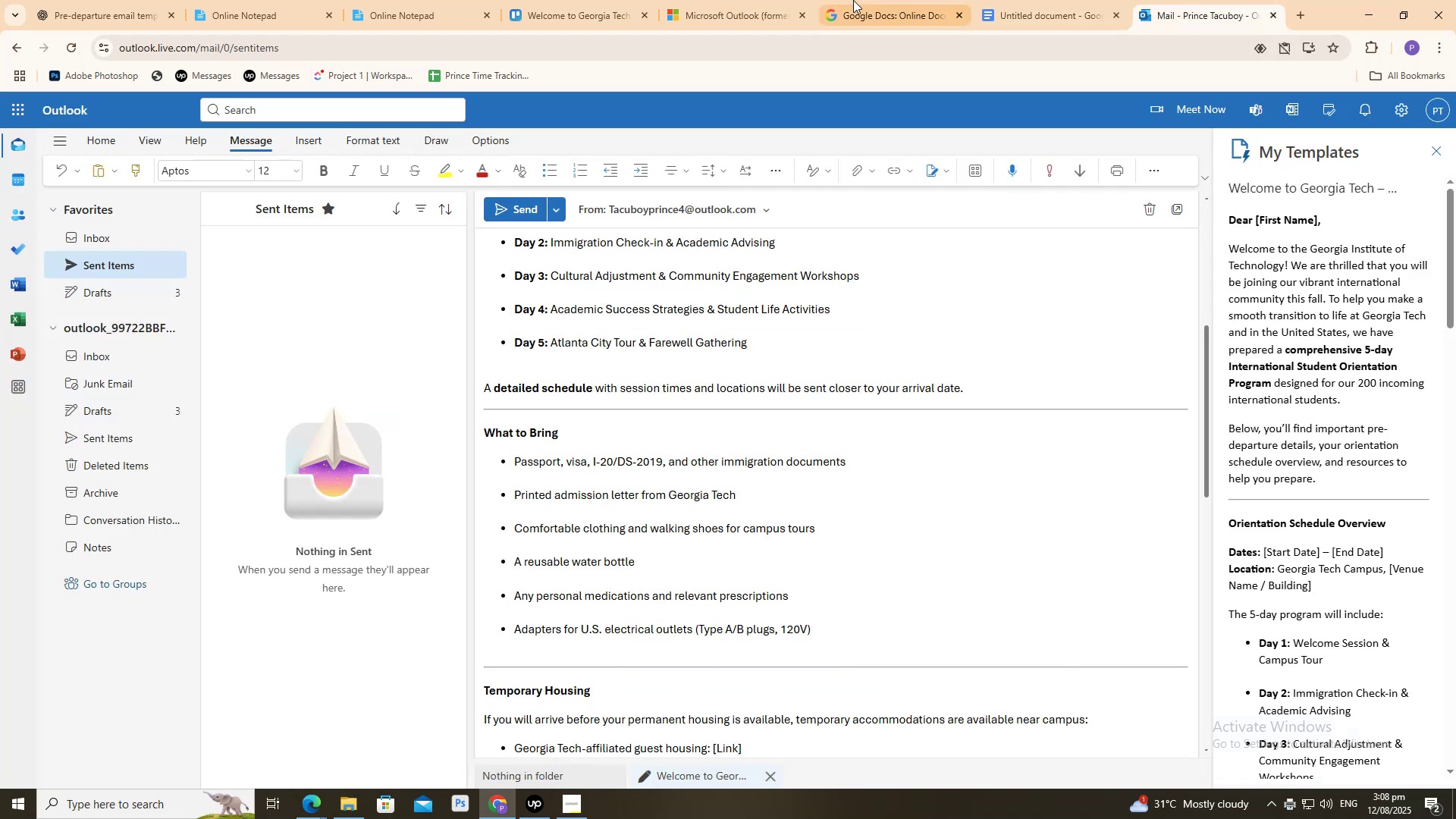 
left_click([853, 0])
 